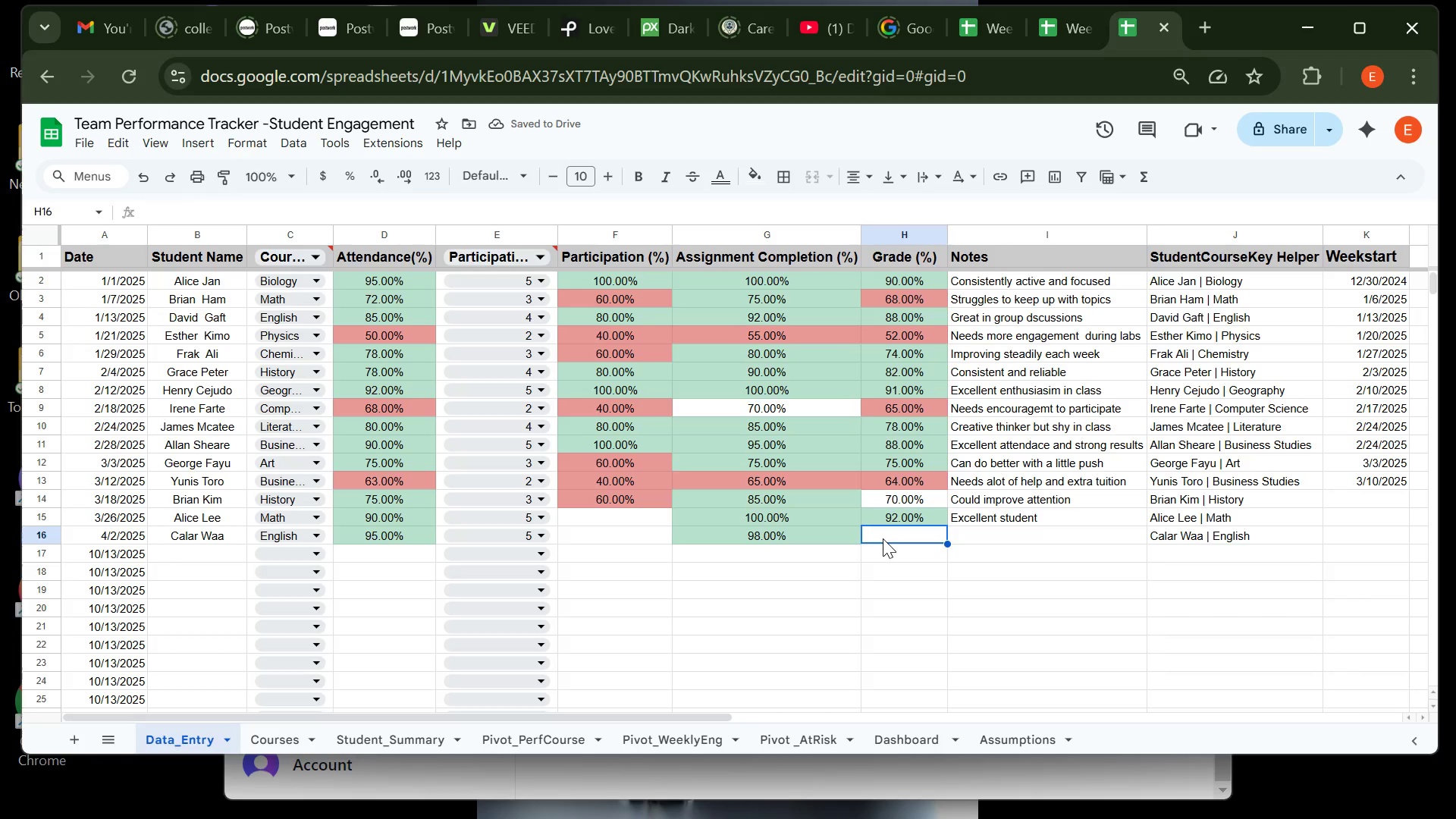 
wait(5.6)
 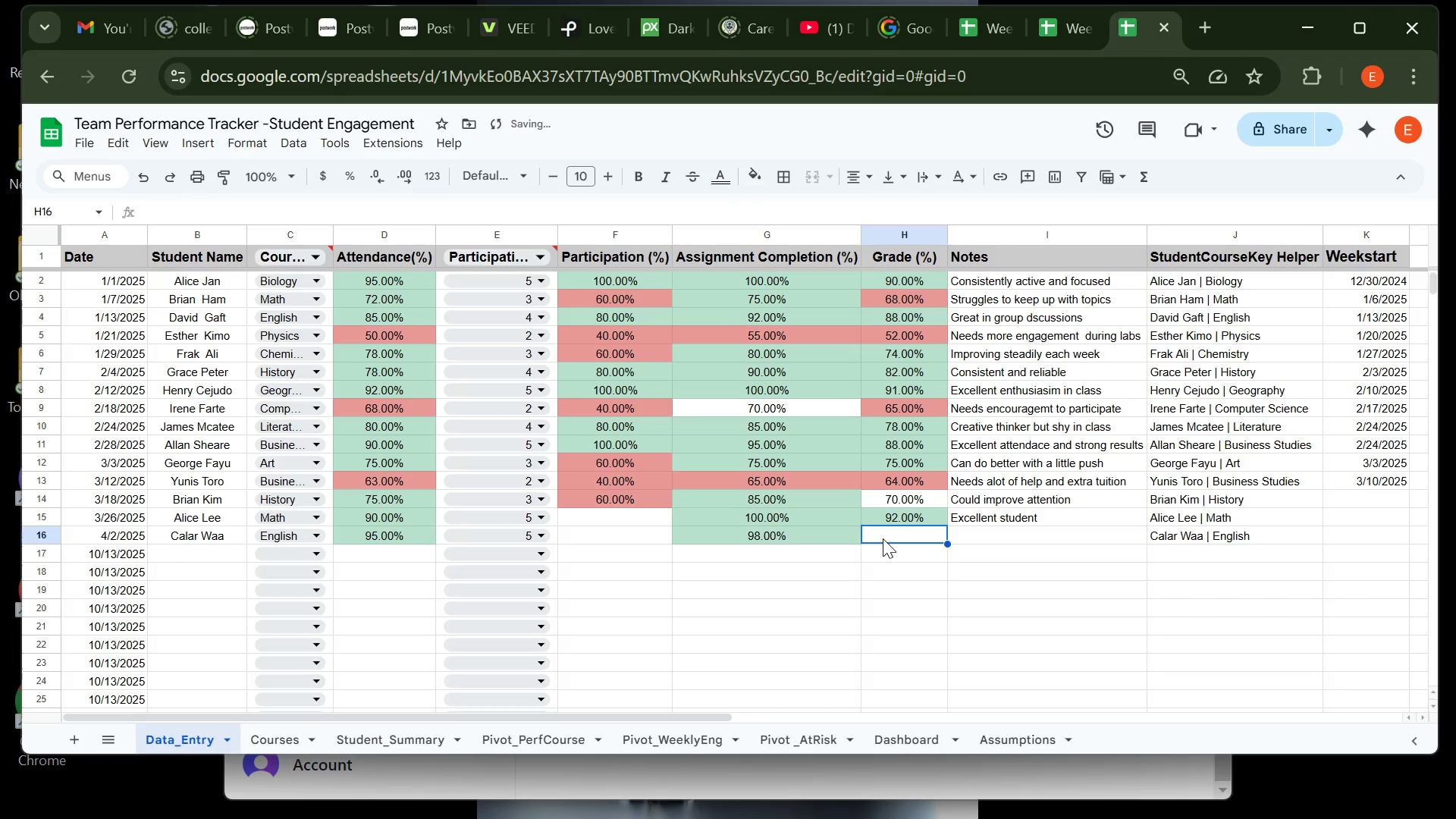 
type(996)
key(Backspace)
 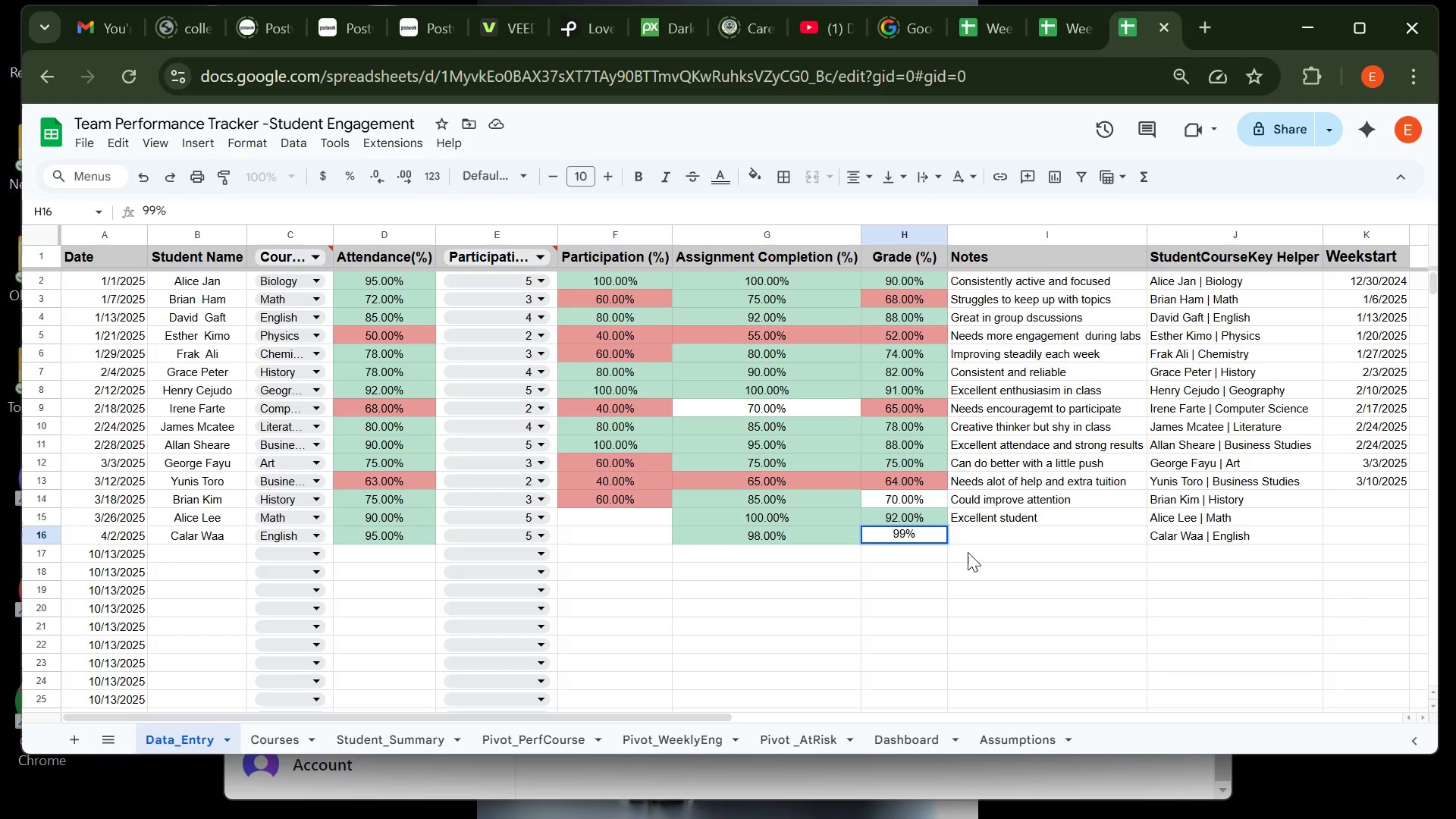 
left_click([968, 552])
 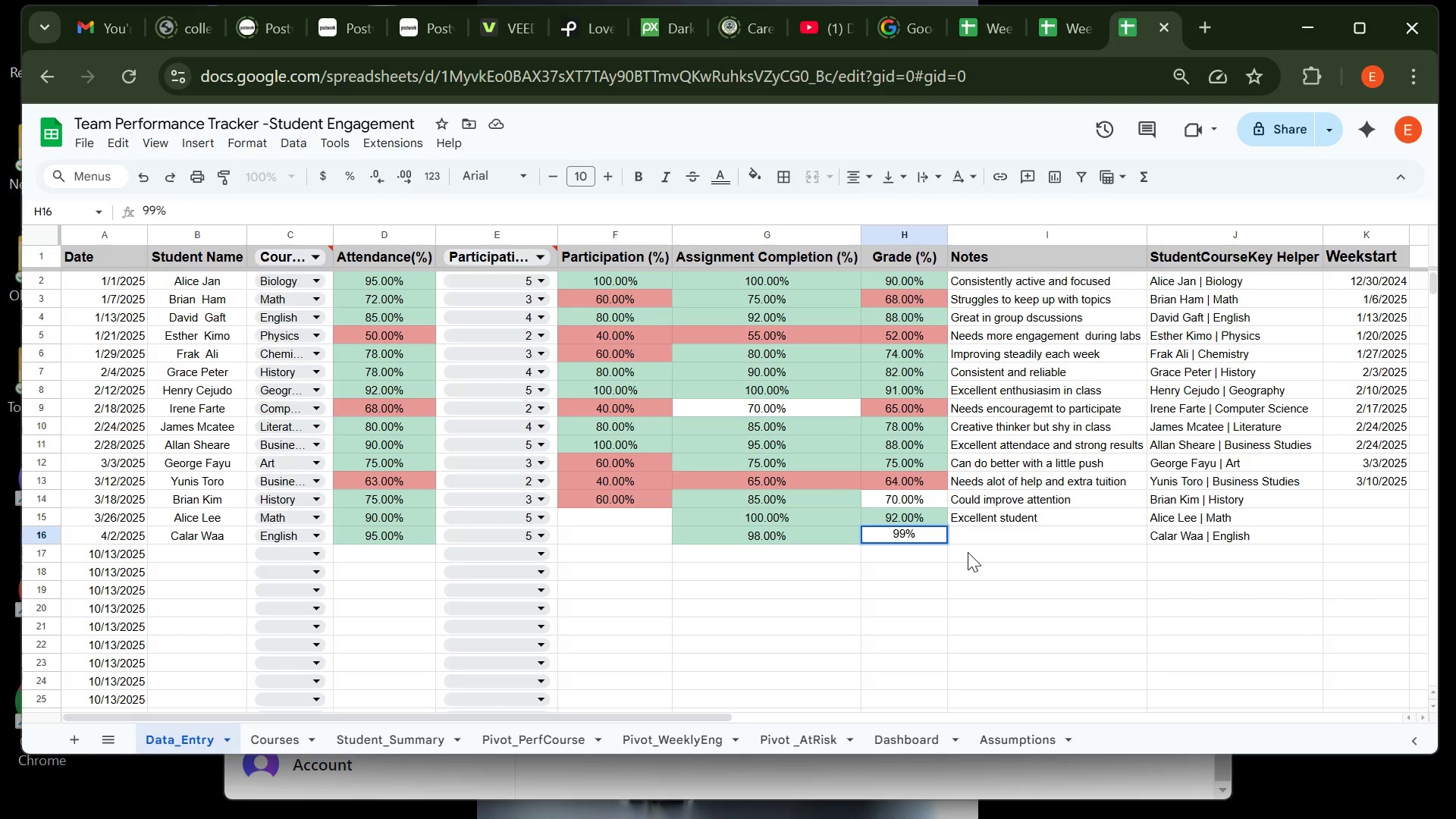 
key(Backspace)
 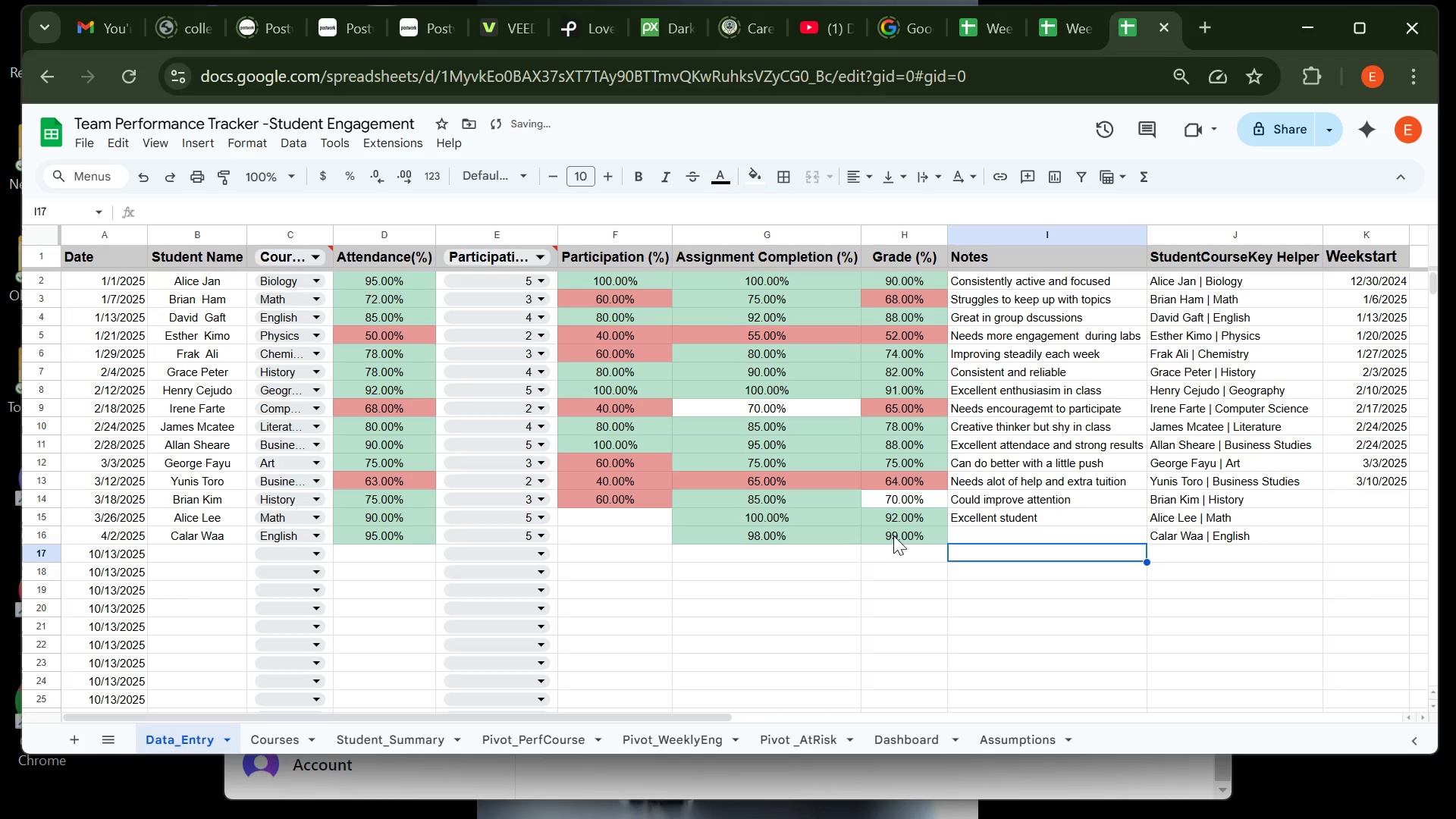 
double_click([899, 535])
 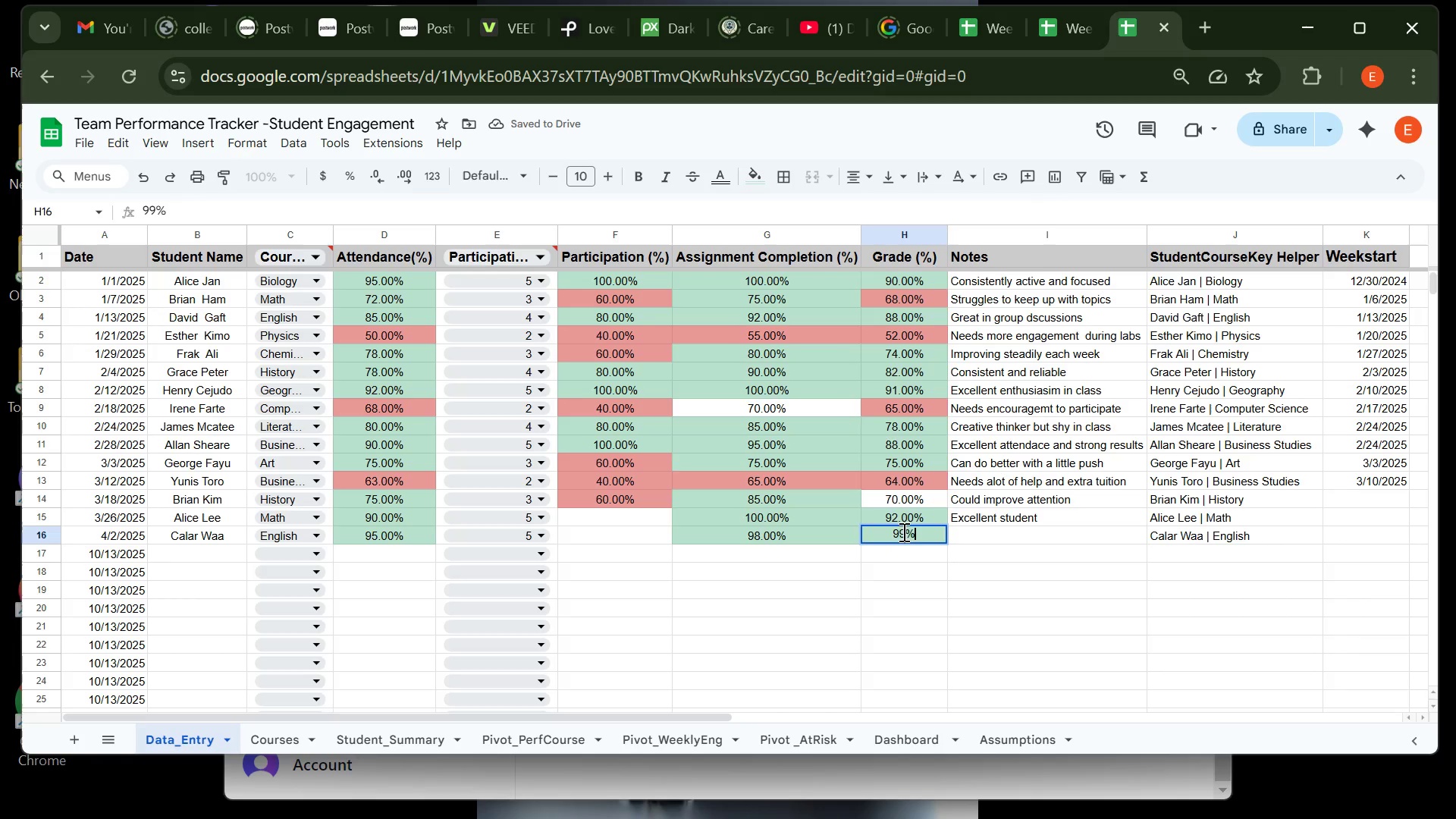 
left_click([903, 532])
 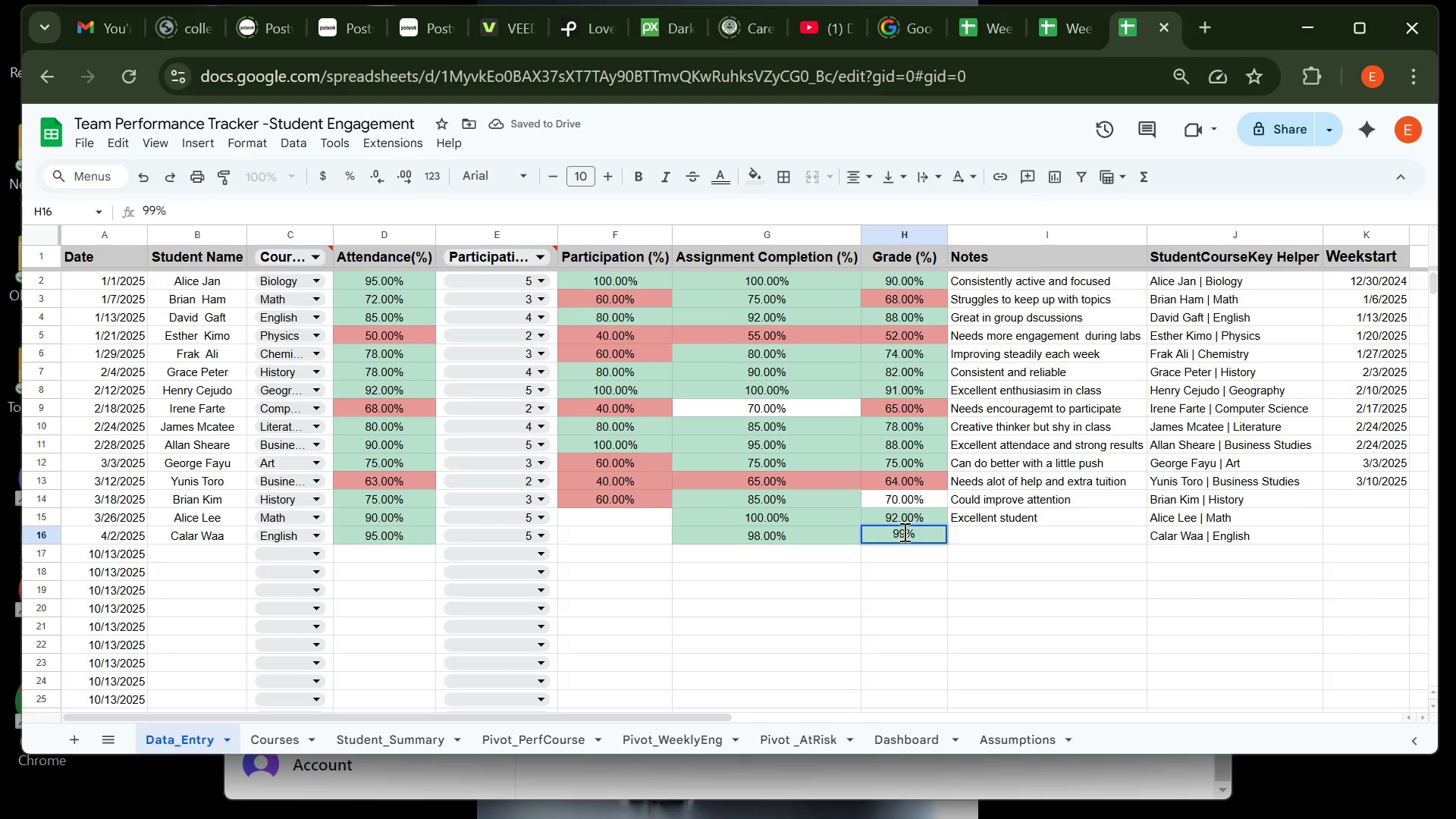 
key(Backspace)
 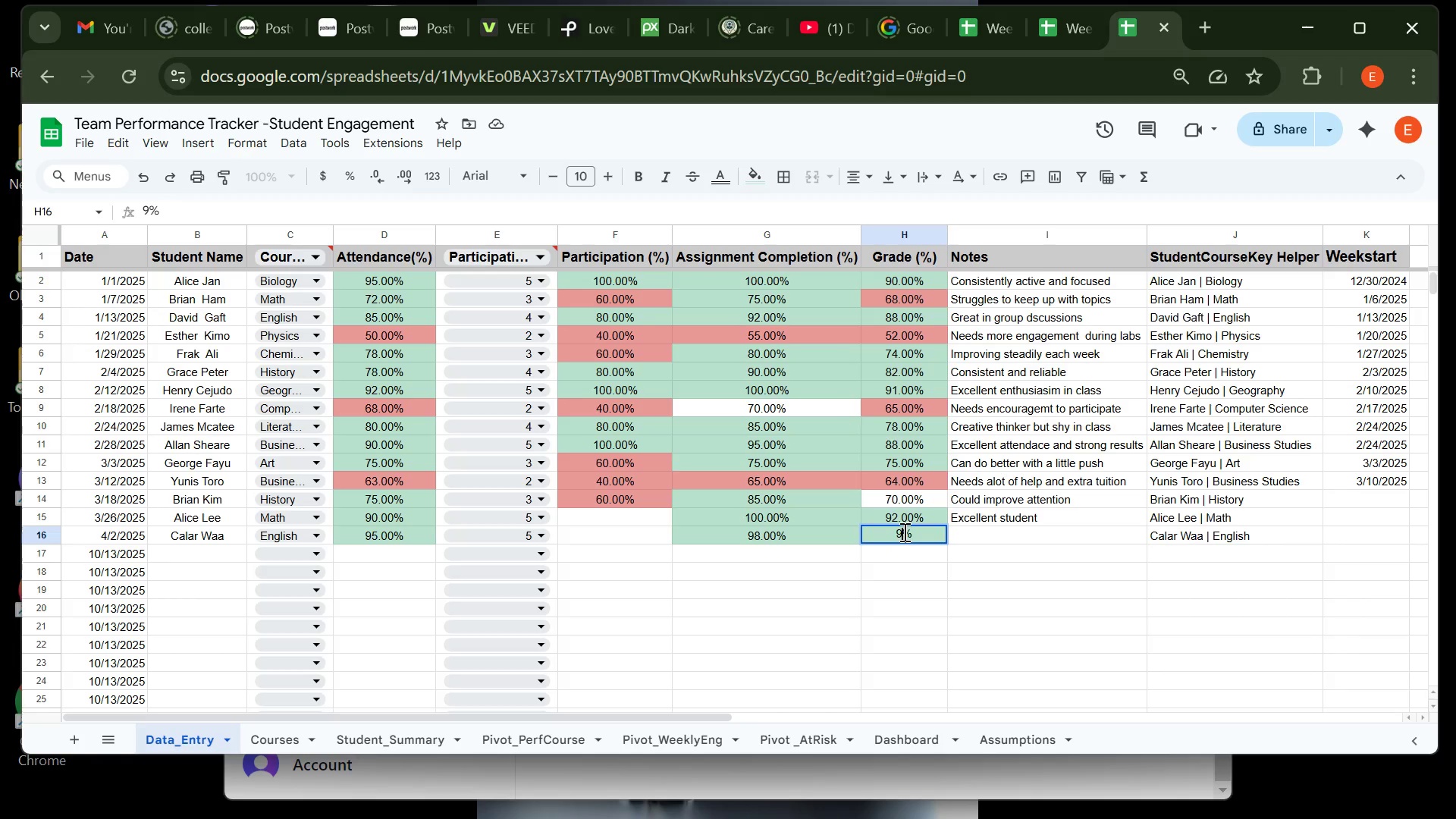 
key(6)
 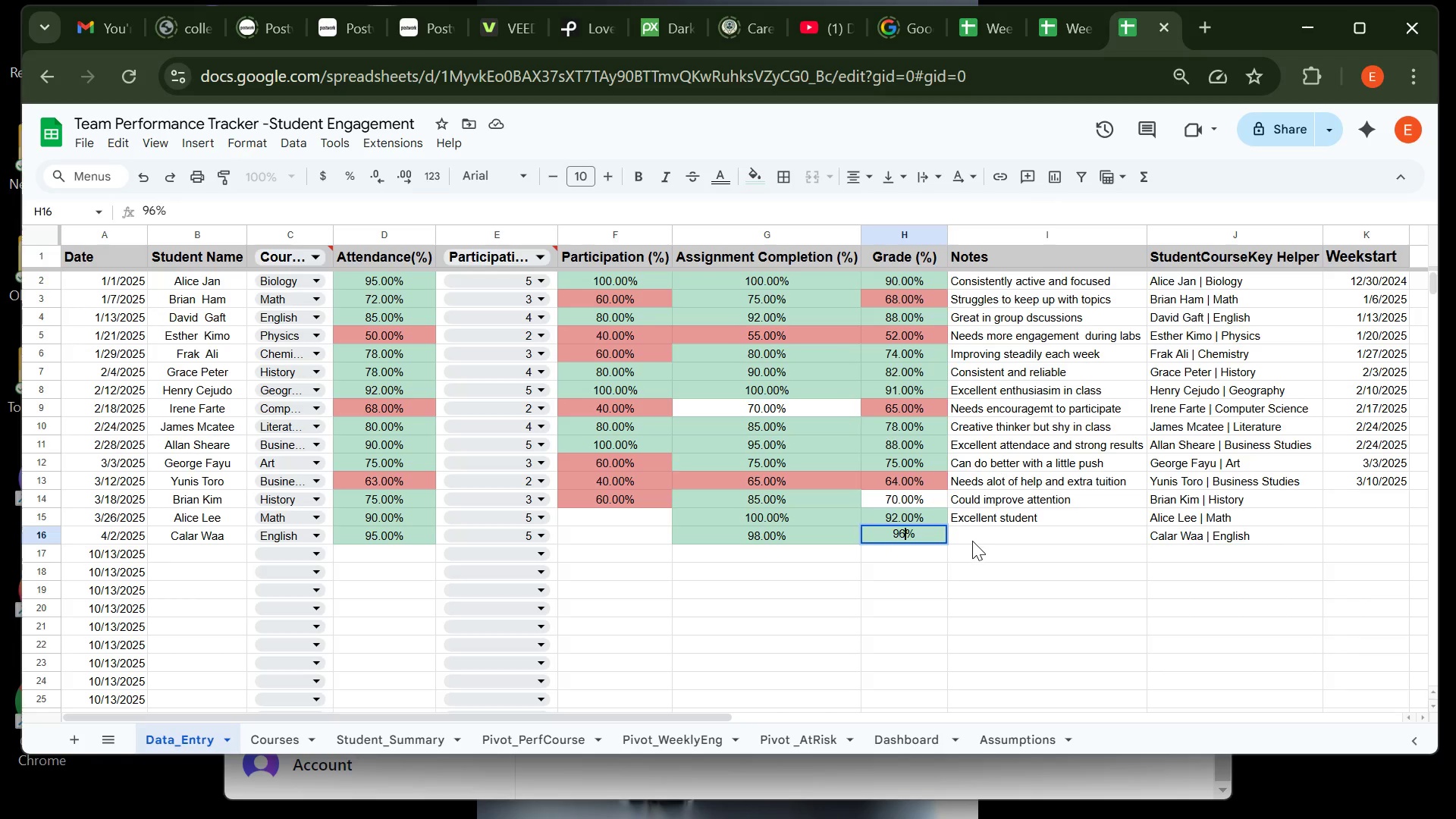 
left_click([972, 541])
 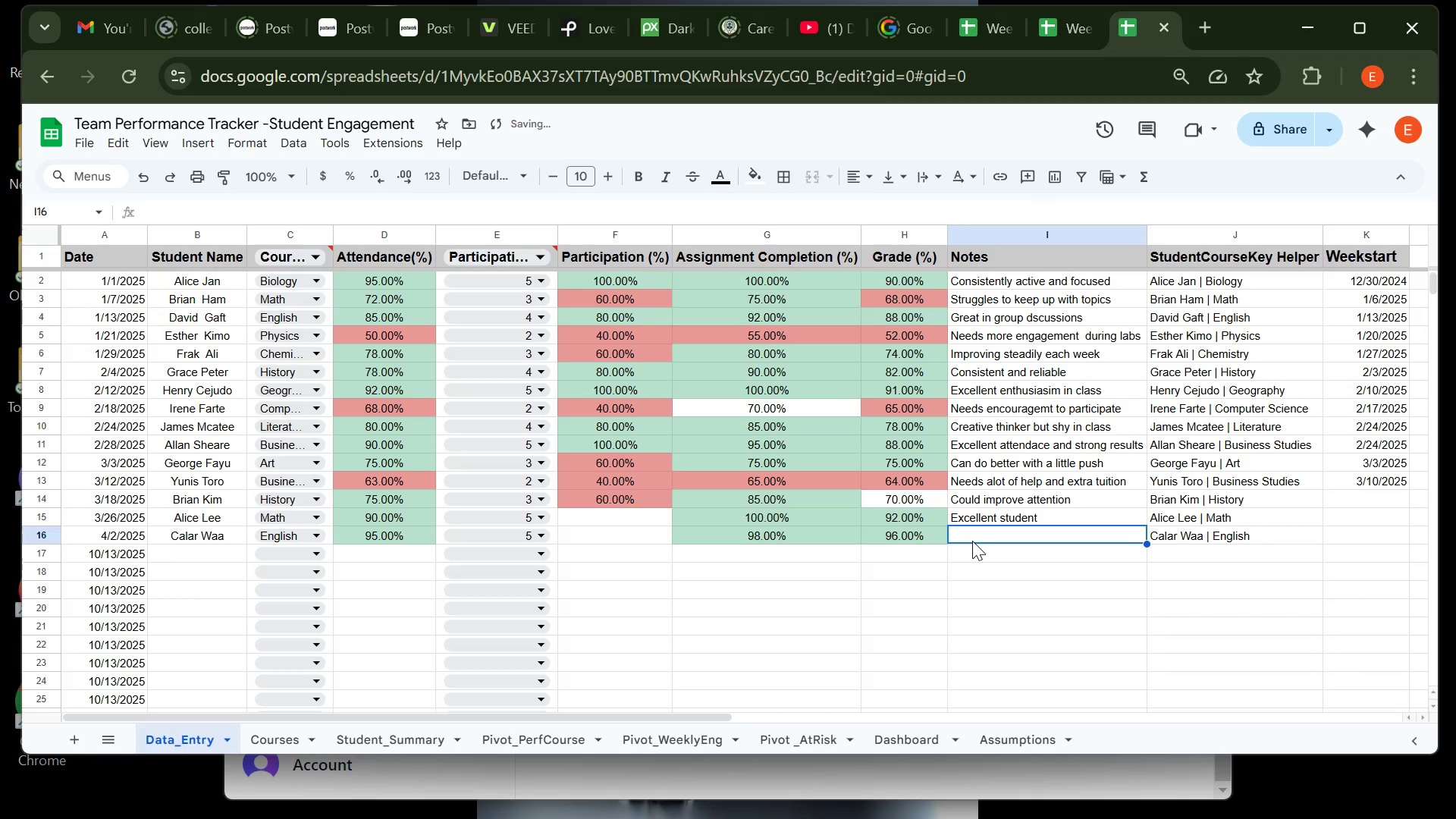 
type(Amazing studet)
key(Backspace)
type(nt)
 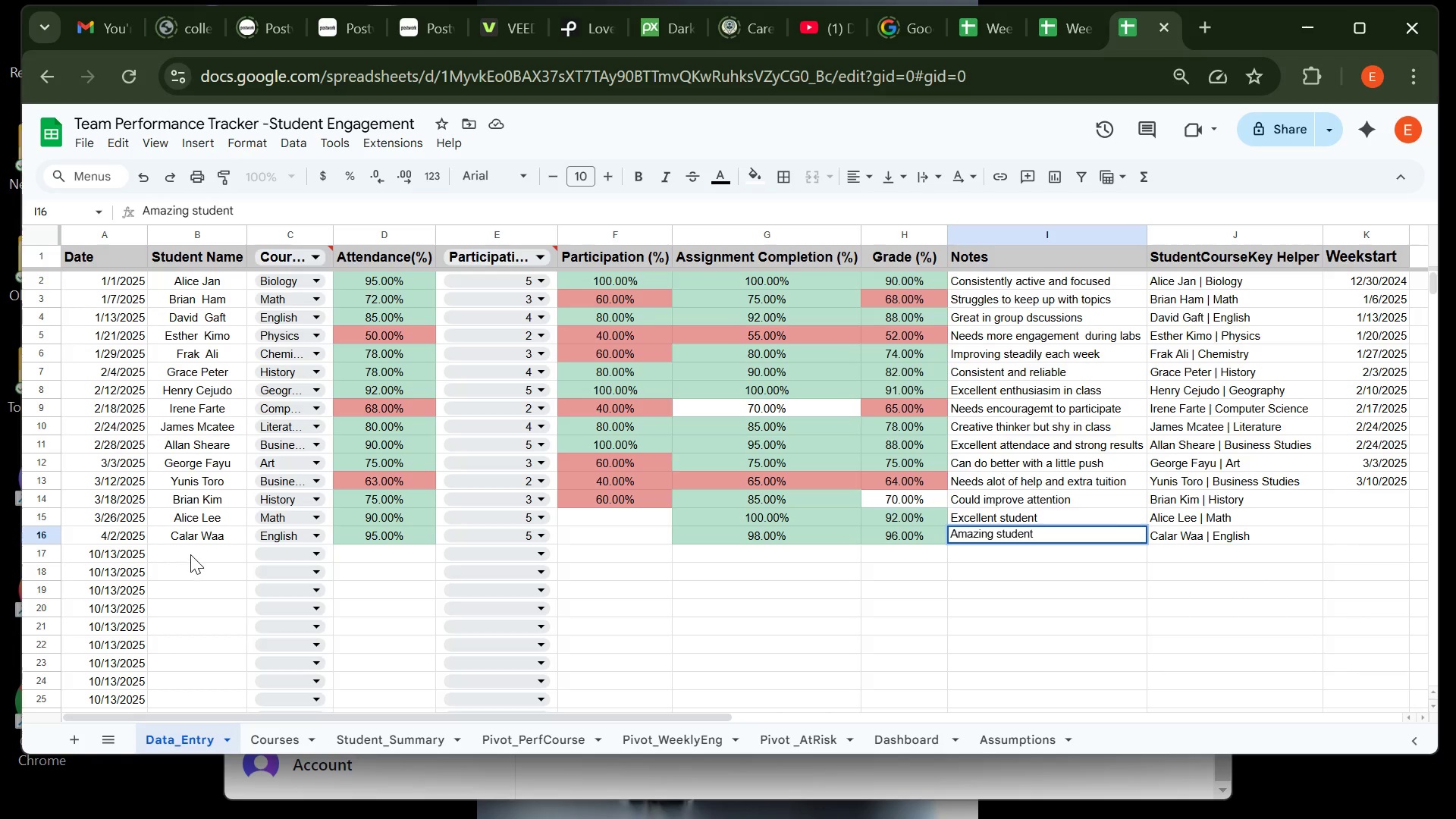 
double_click([111, 548])
 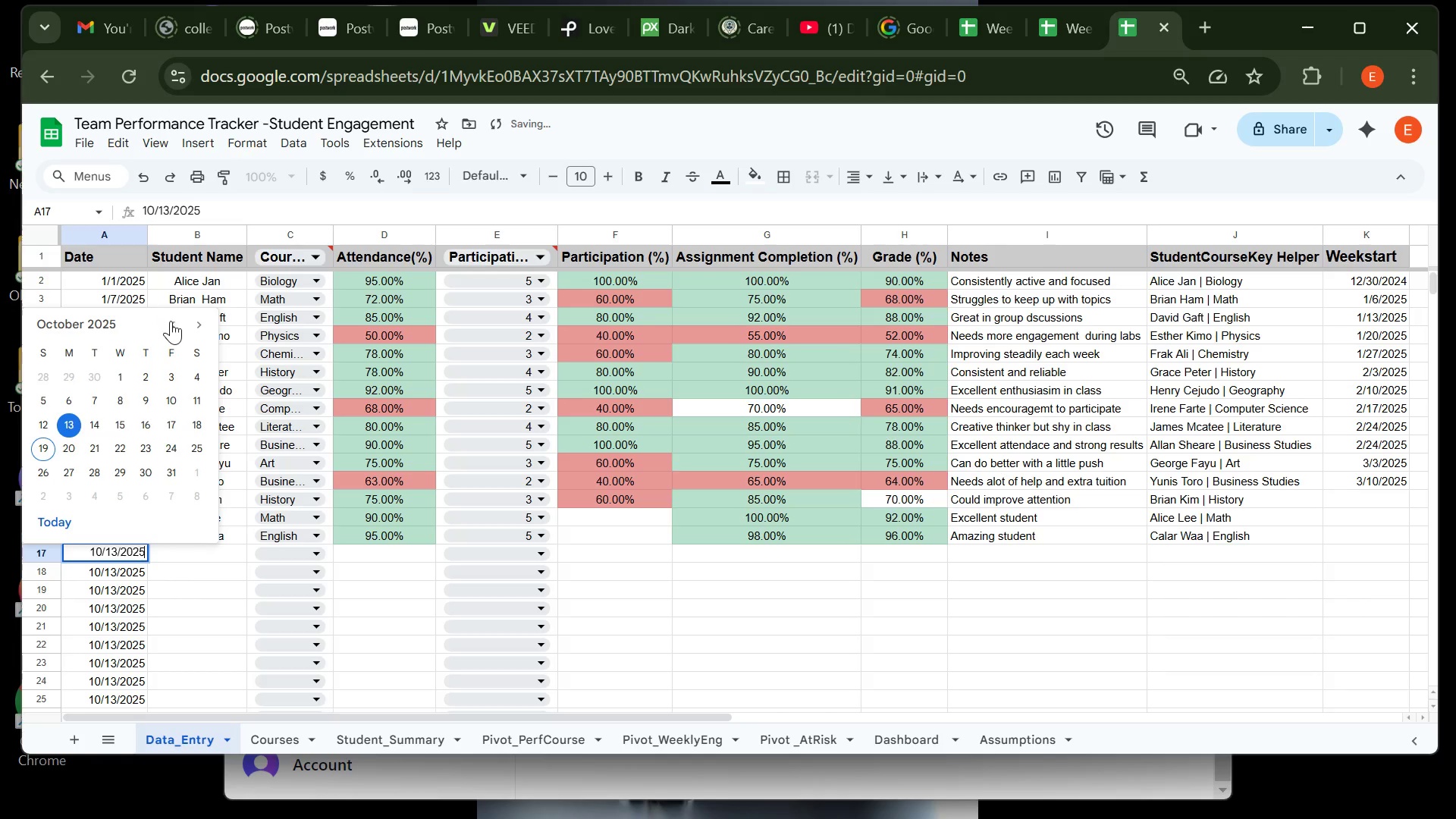 
double_click([172, 321])
 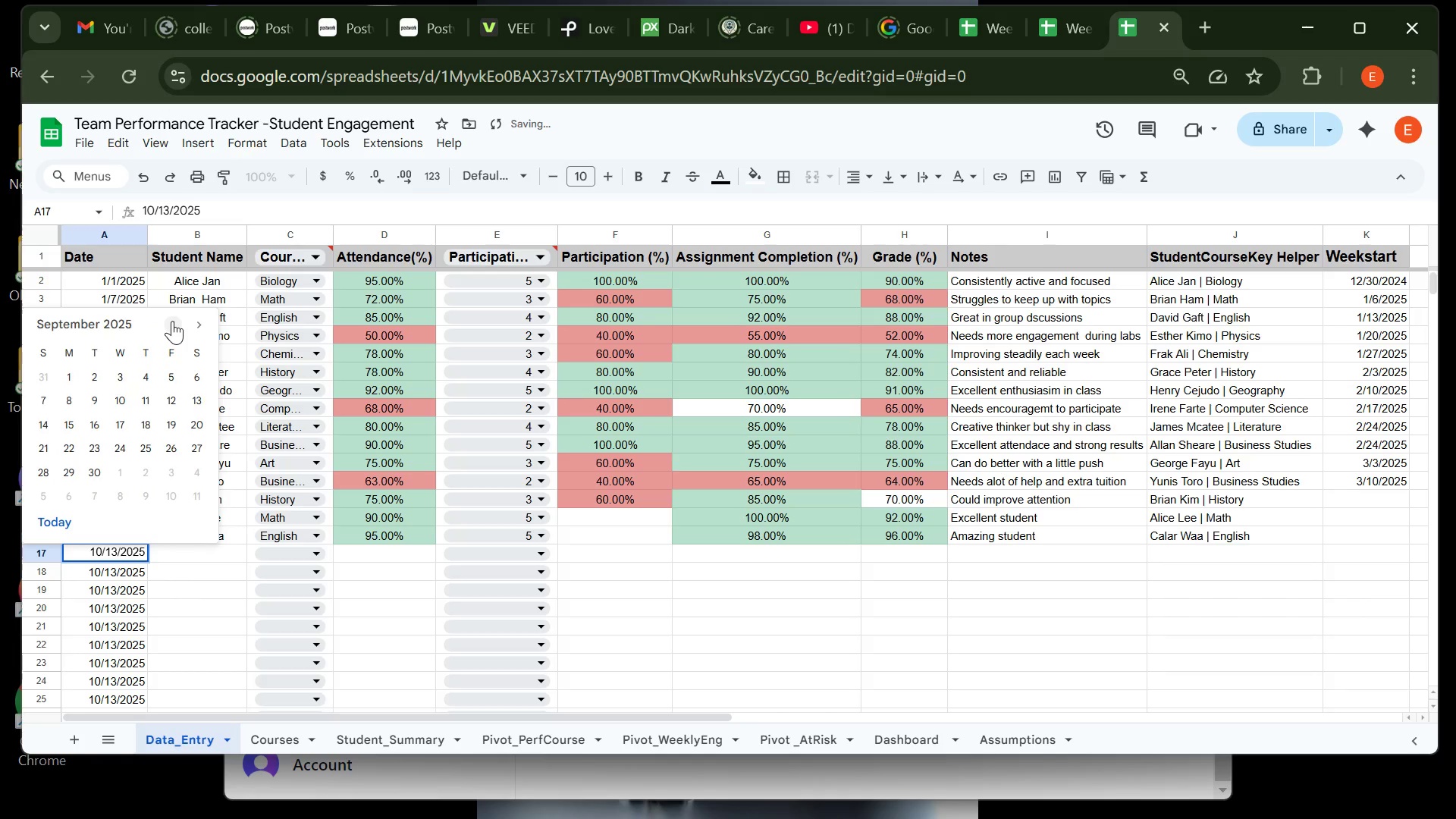 
triple_click([172, 321])
 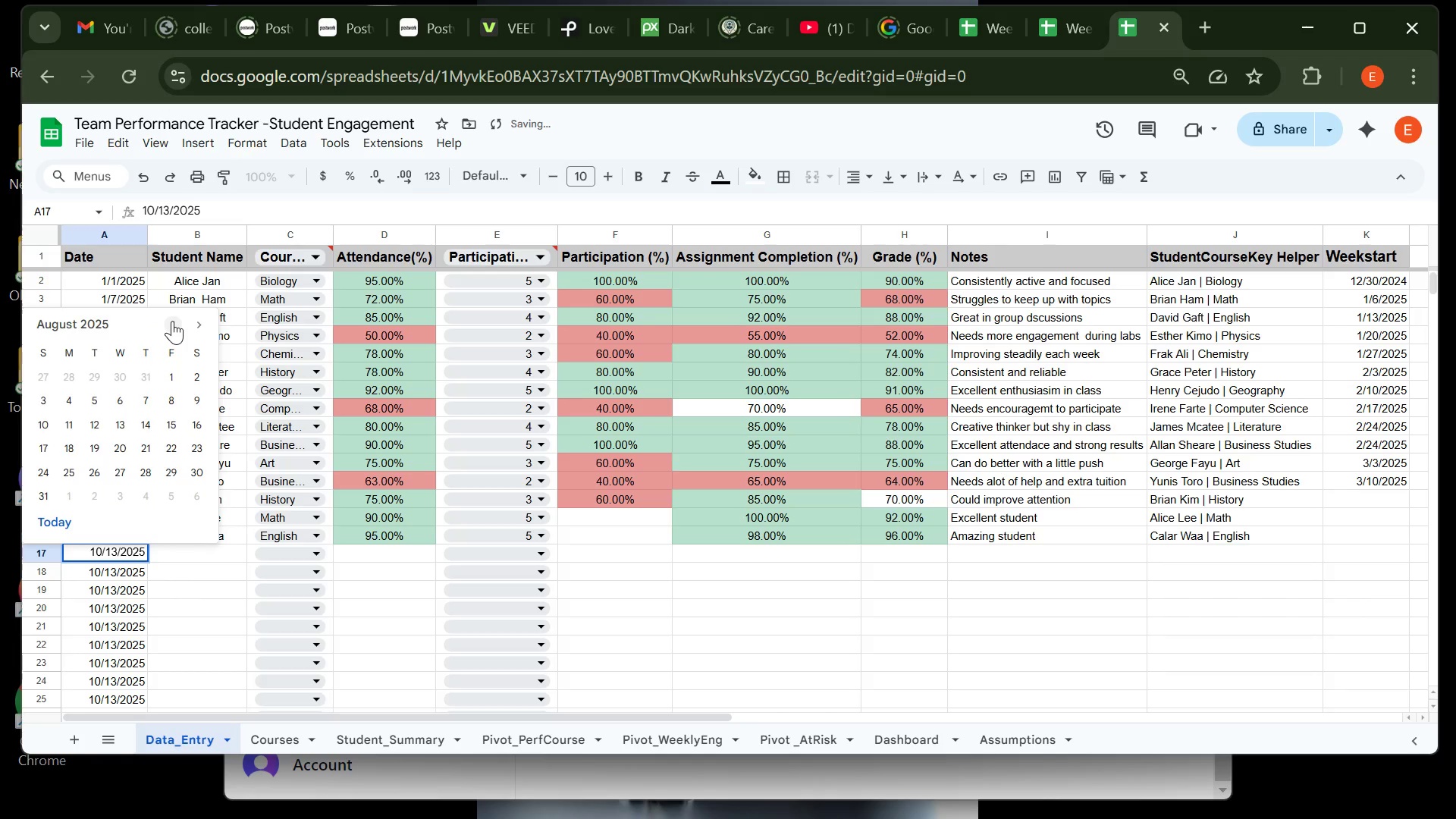 
triple_click([172, 321])
 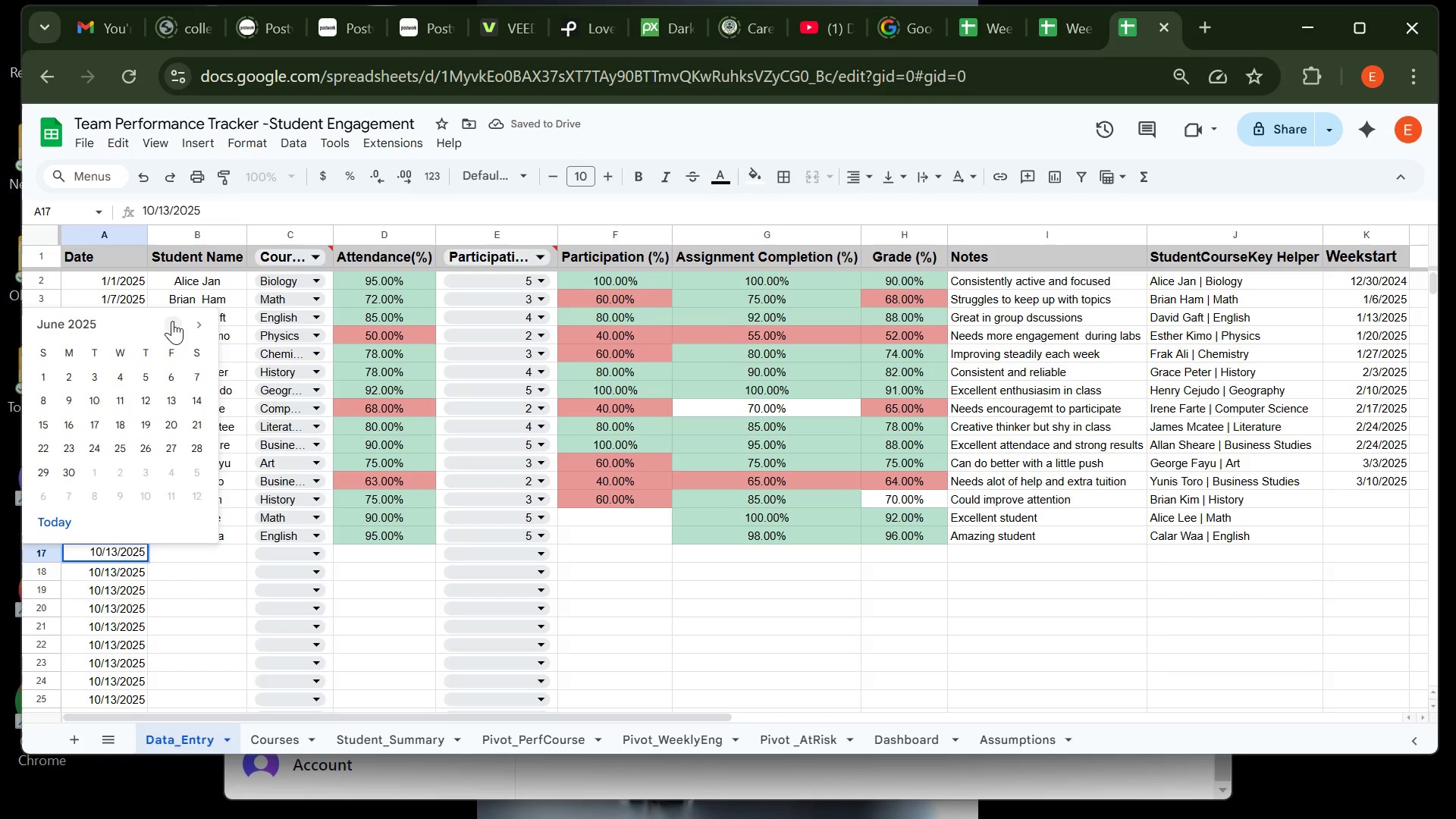 
triple_click([172, 321])
 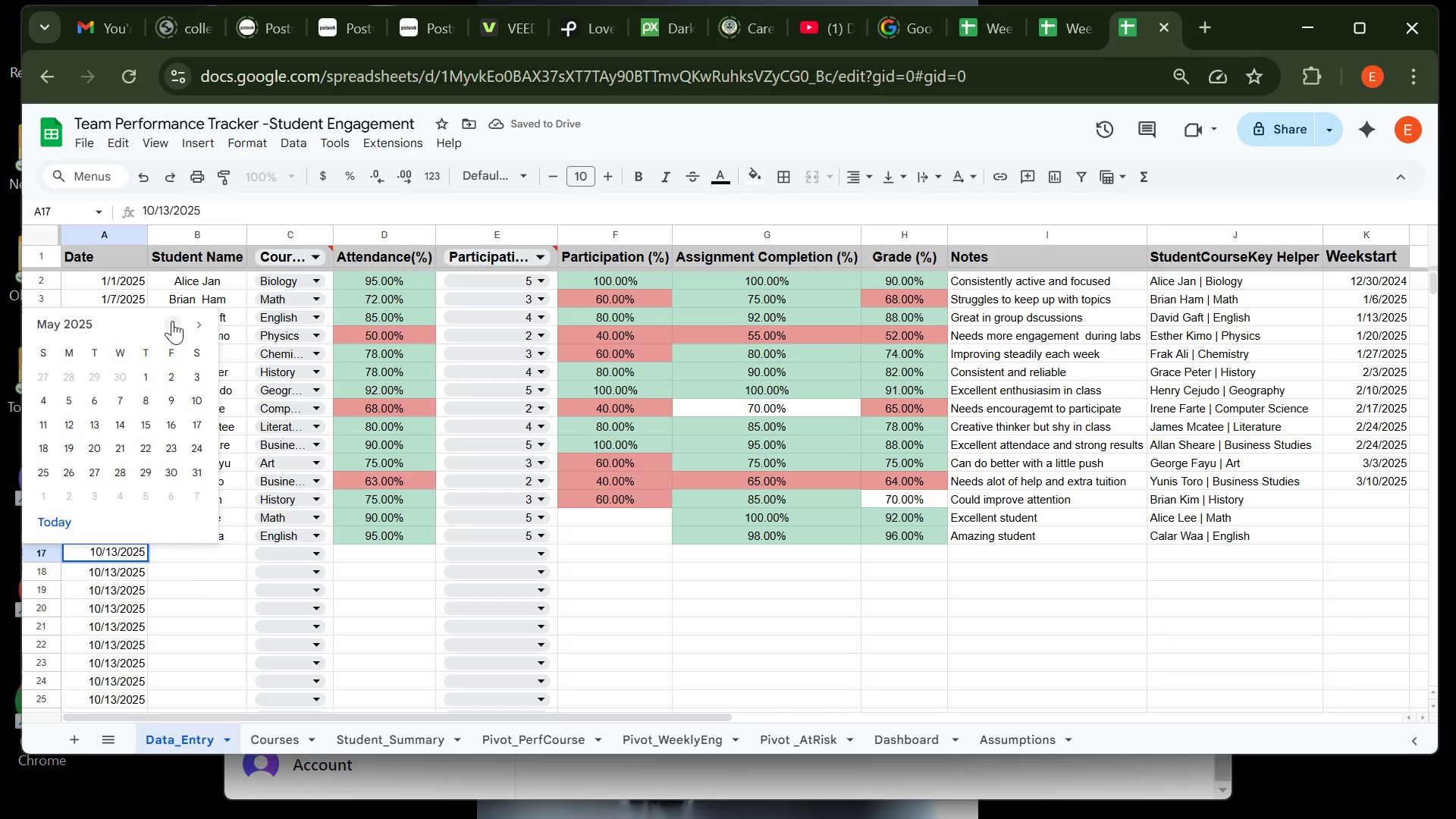 
triple_click([172, 321])
 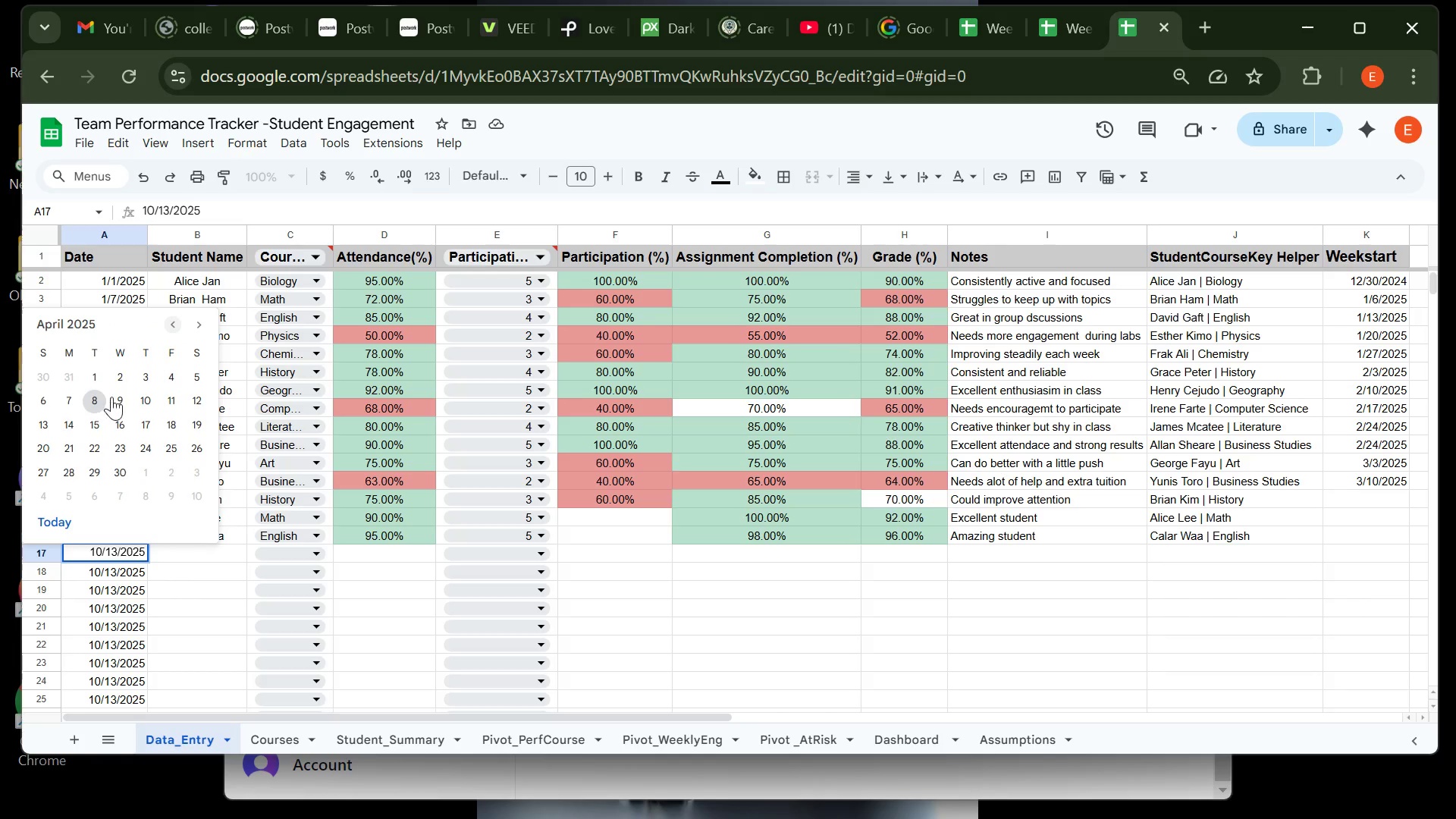 
left_click([158, 402])
 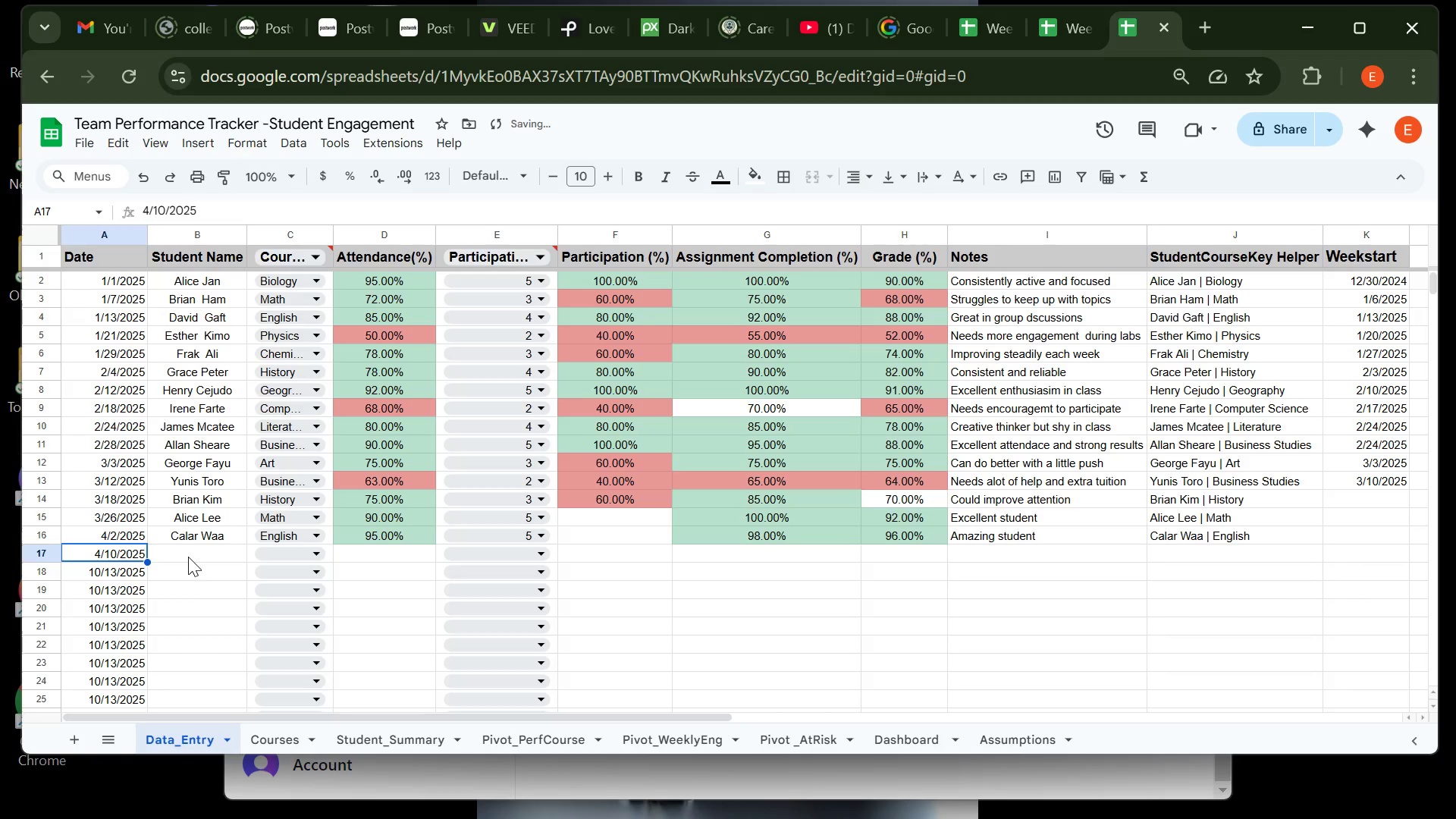 
left_click([188, 557])
 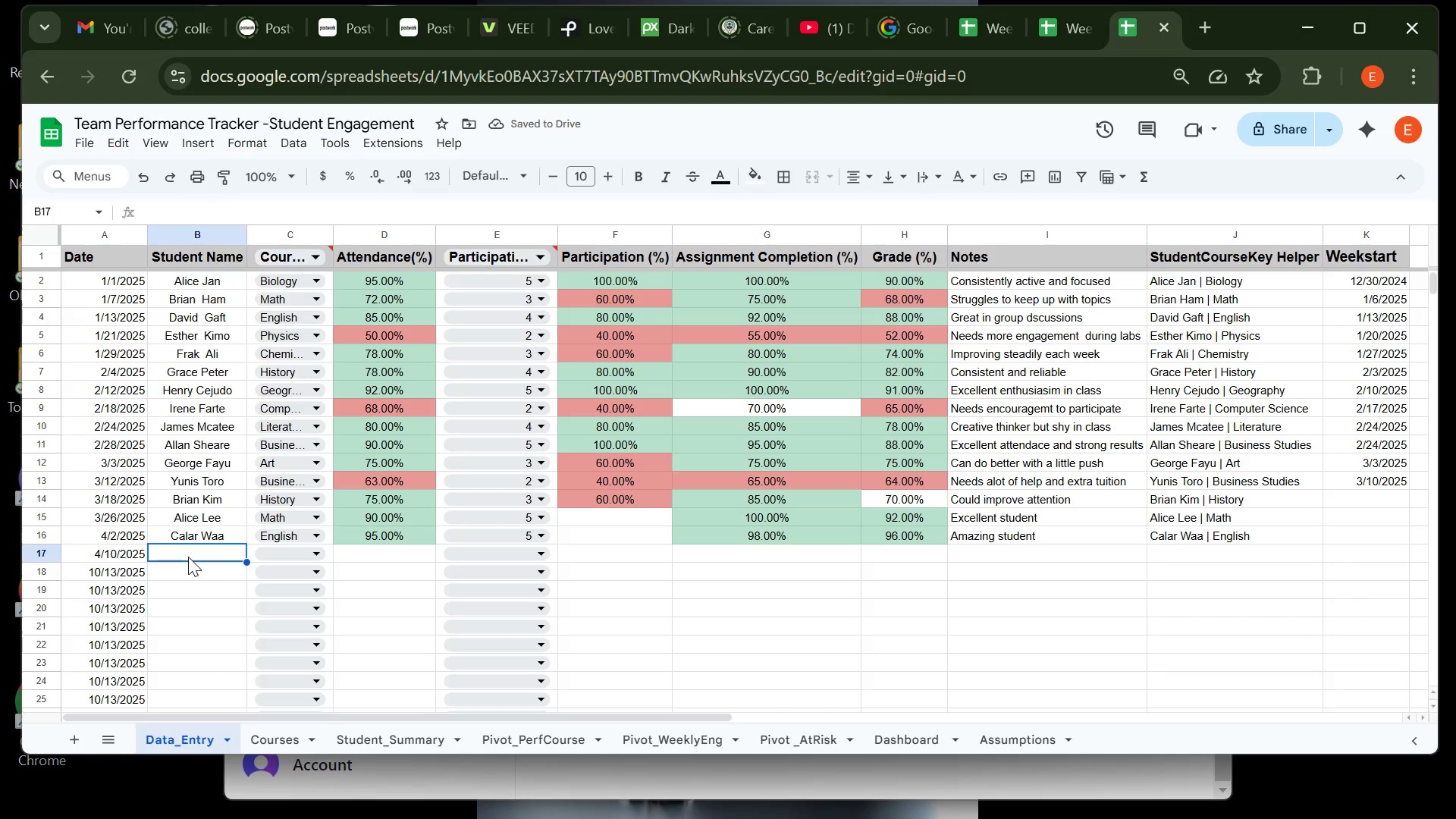 
type(David OUME)
key(Backspace)
key(Backspace)
key(Backspace)
type(uma)
 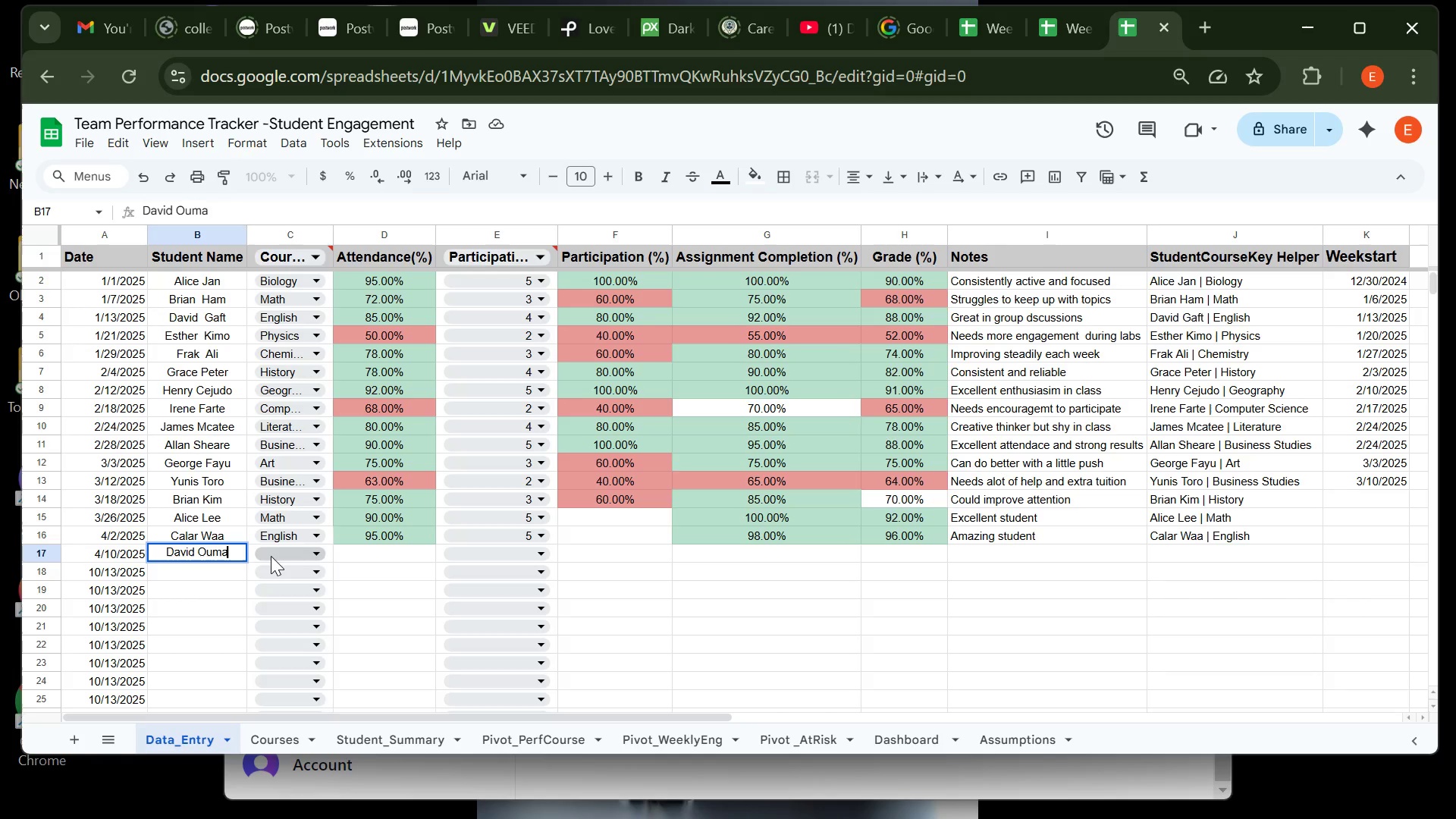 
left_click([271, 556])
 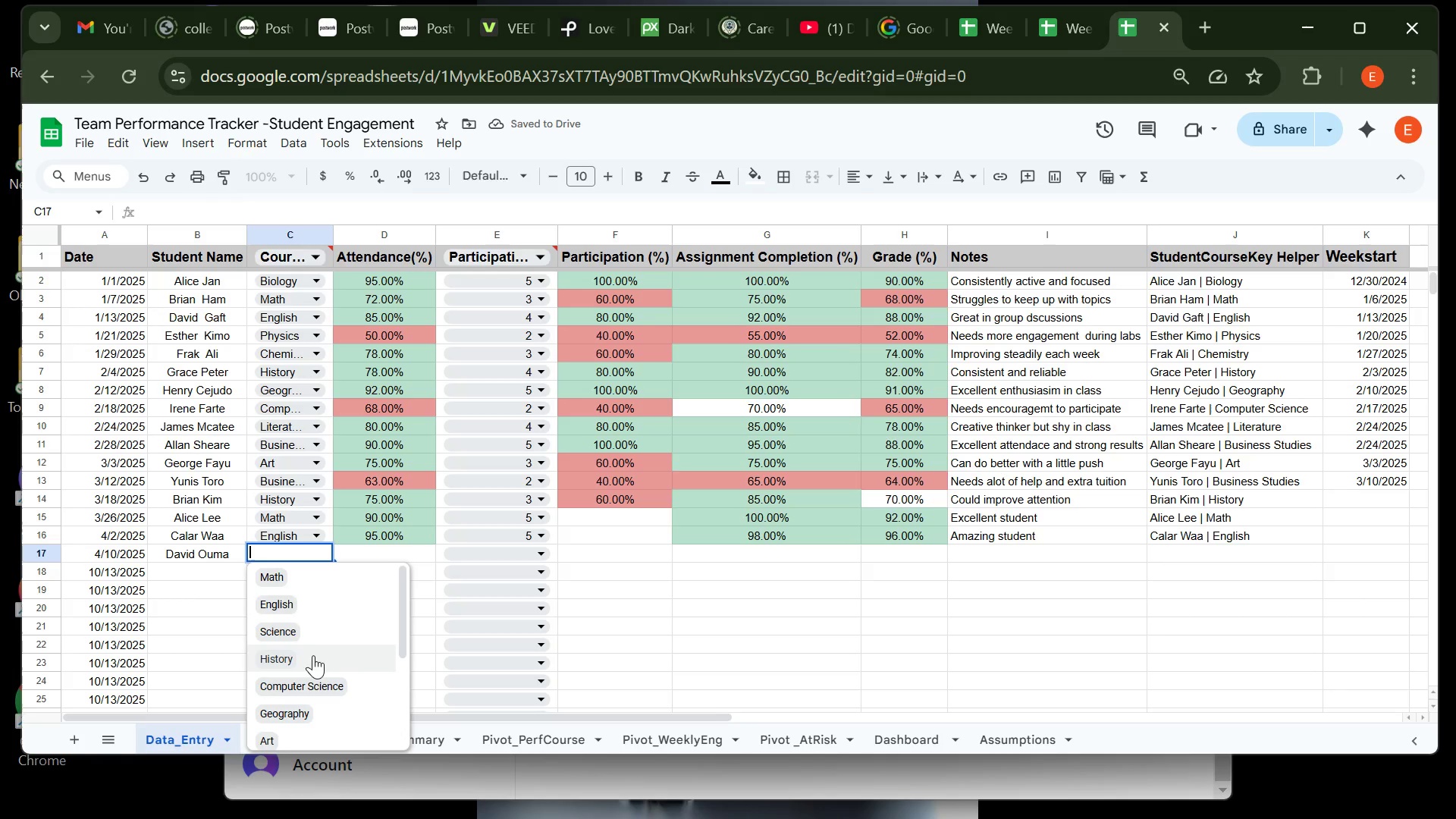 
left_click([305, 626])
 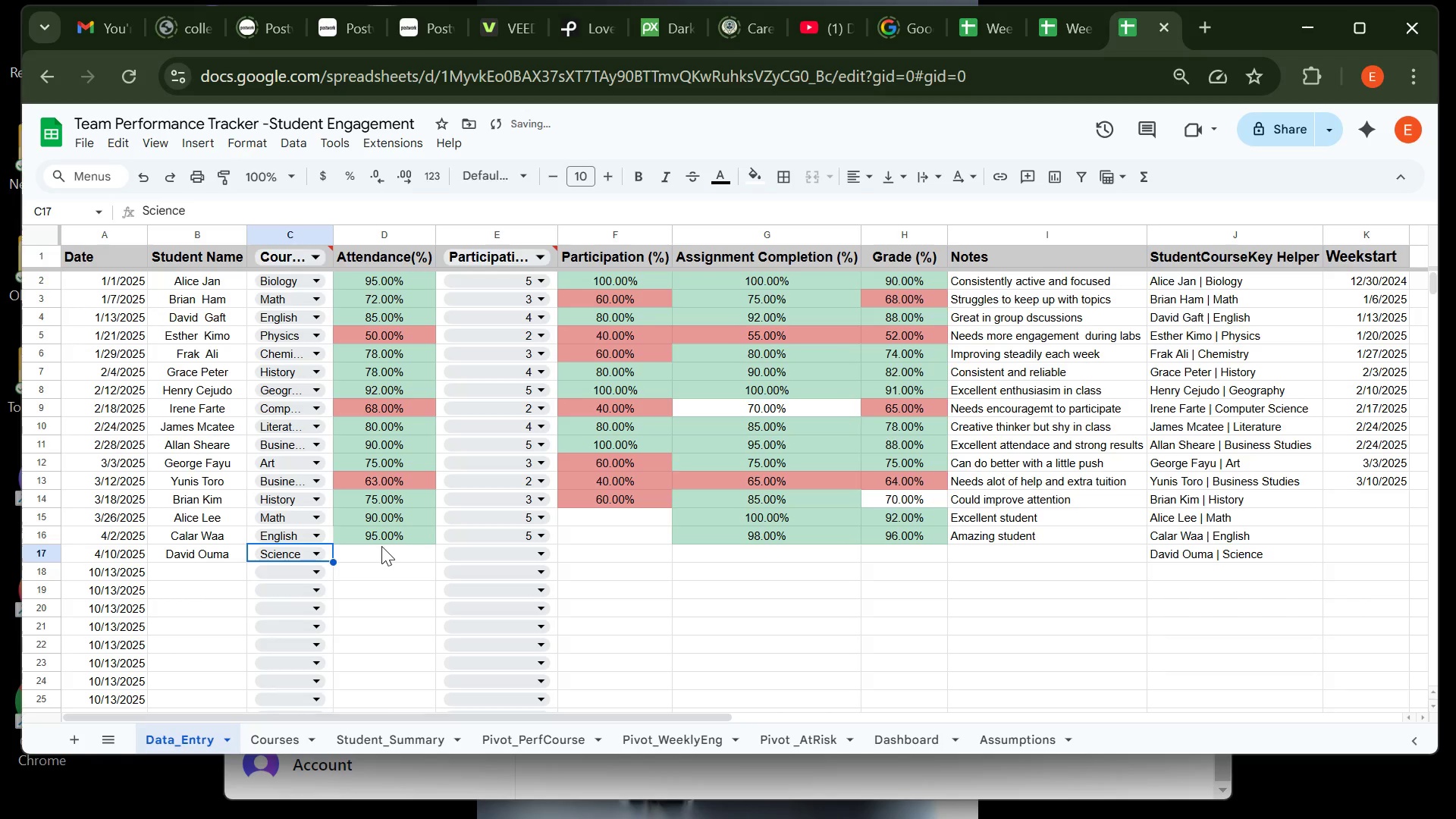 
left_click([381, 546])
 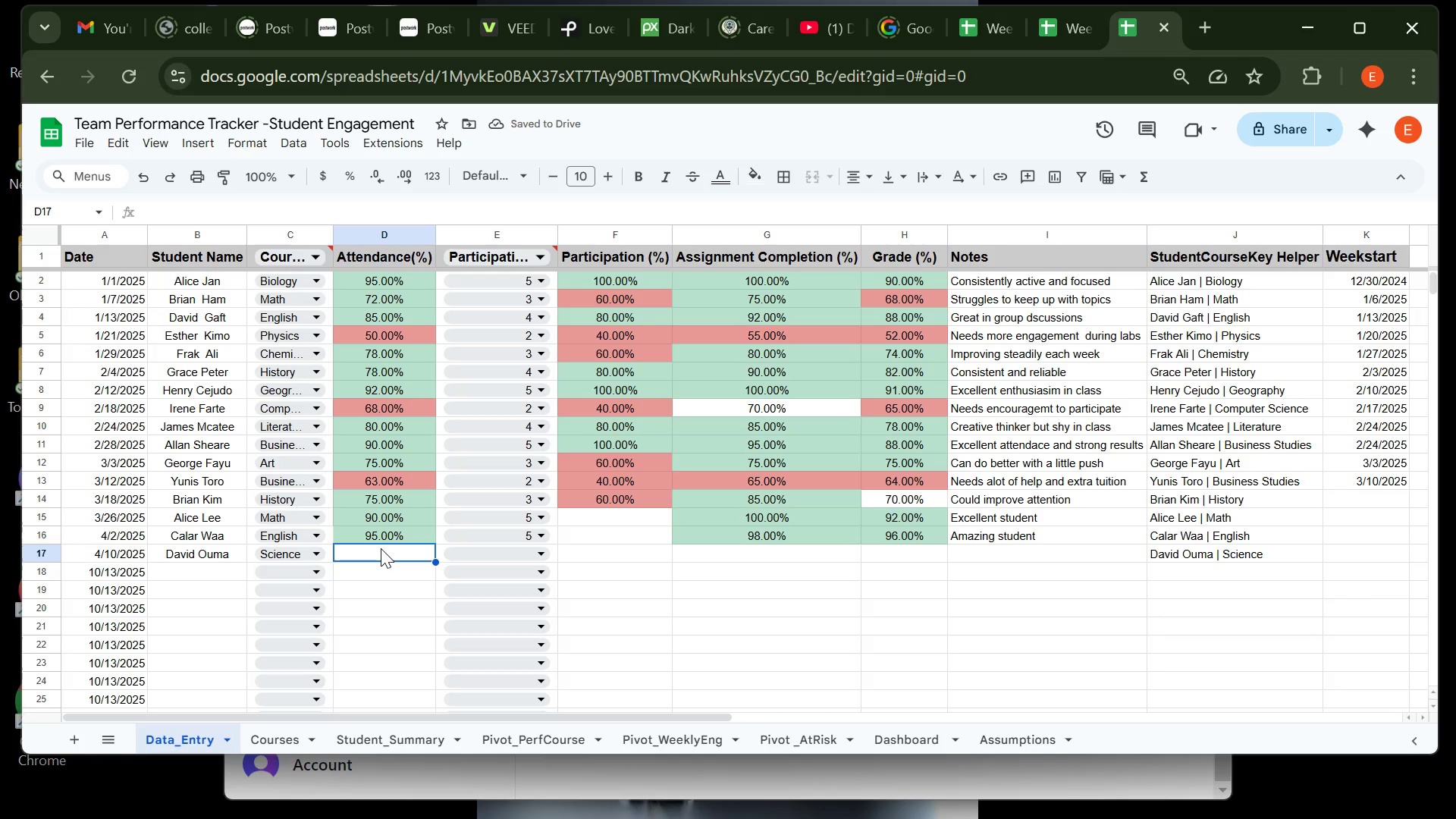 
type(57)
 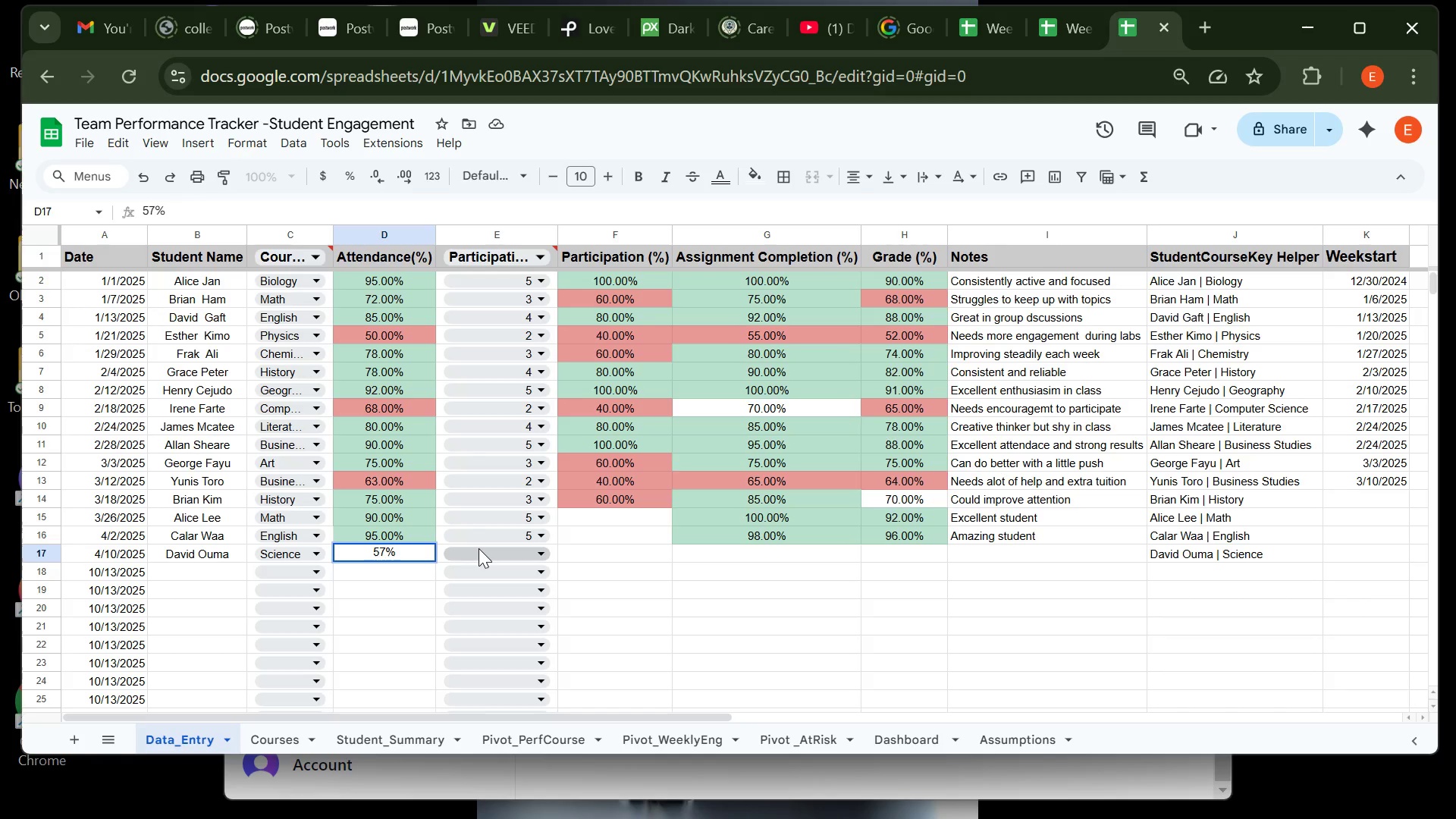 
left_click([479, 548])
 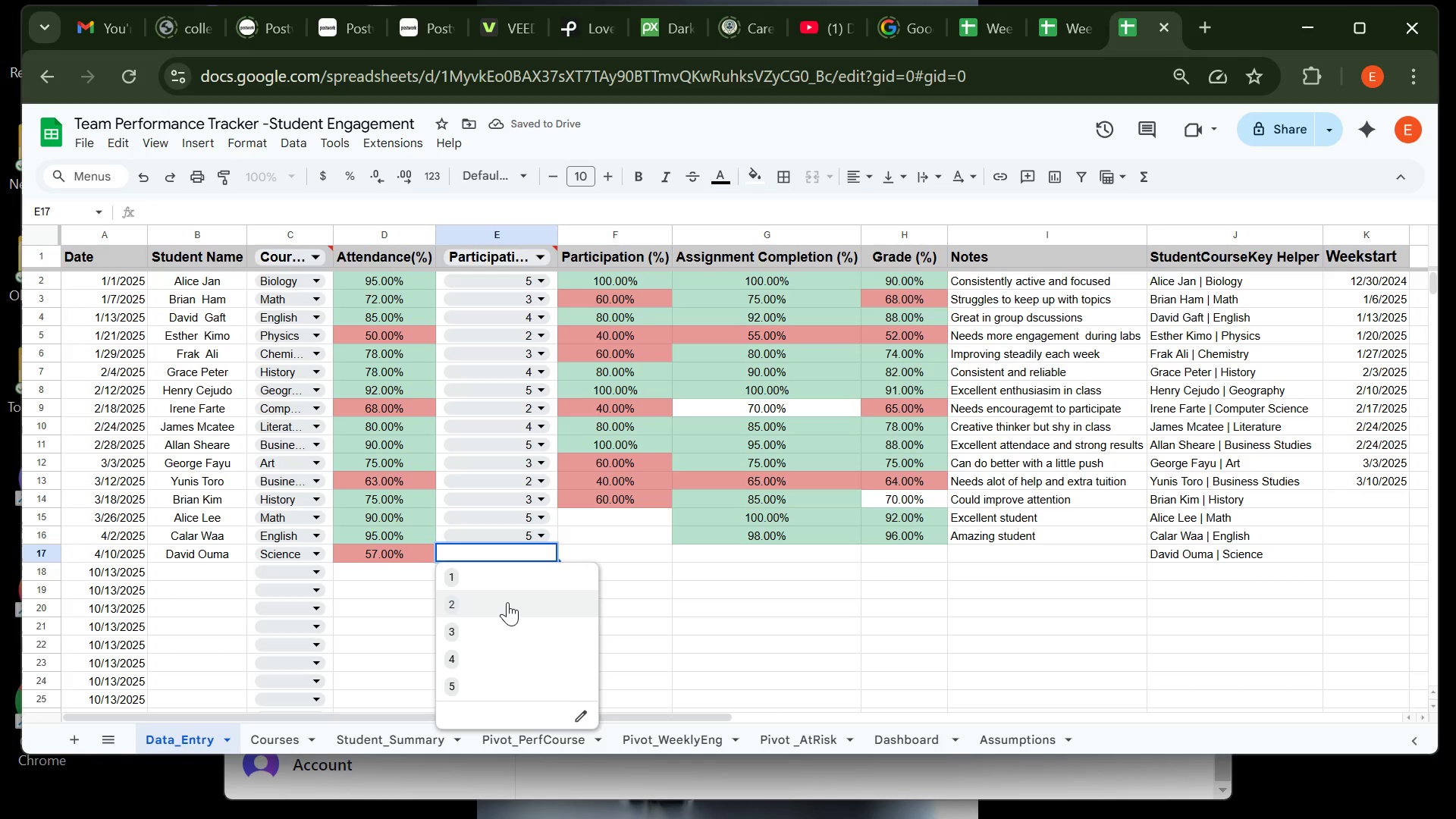 
wait(5.14)
 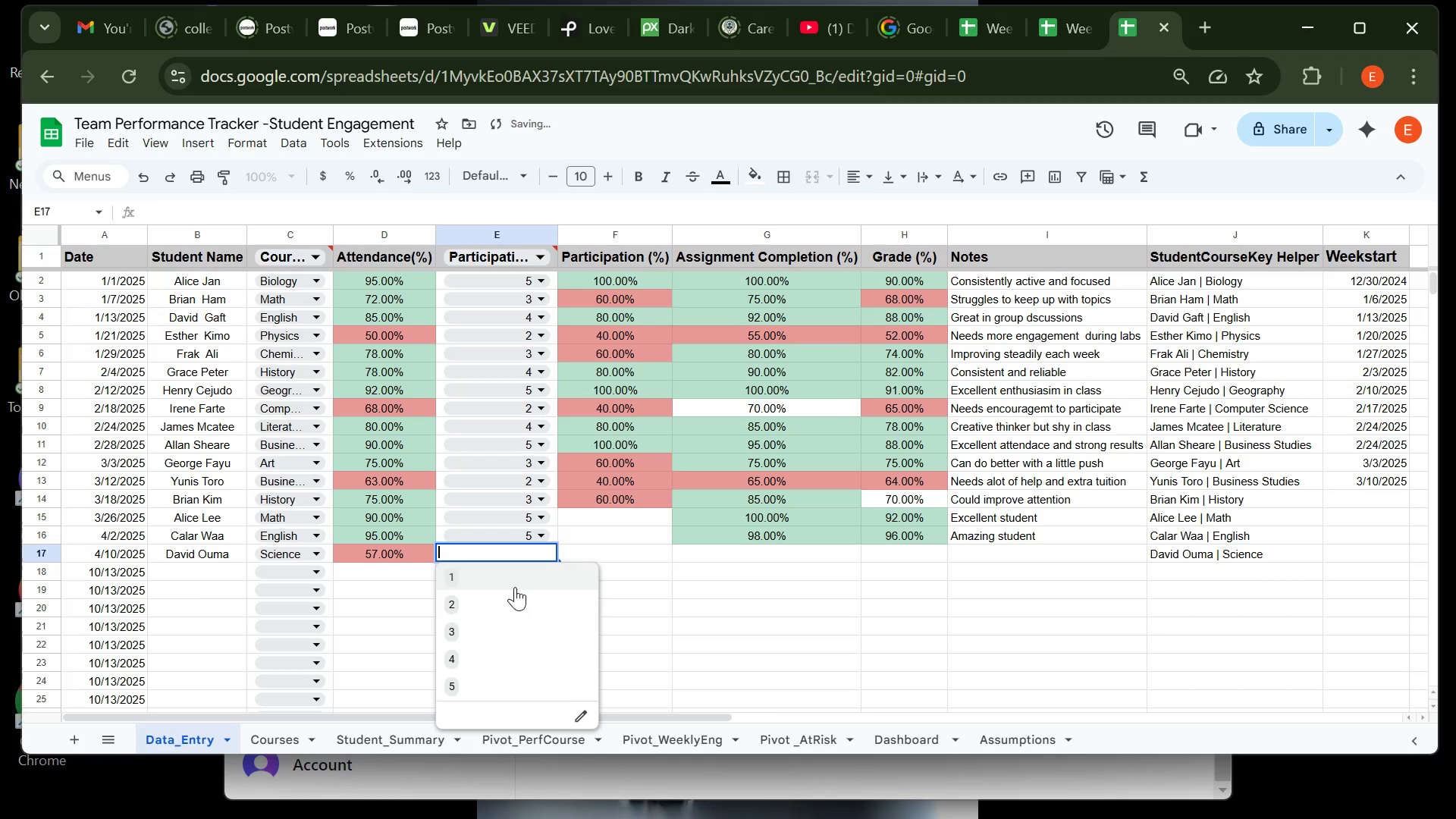 
left_click([500, 605])
 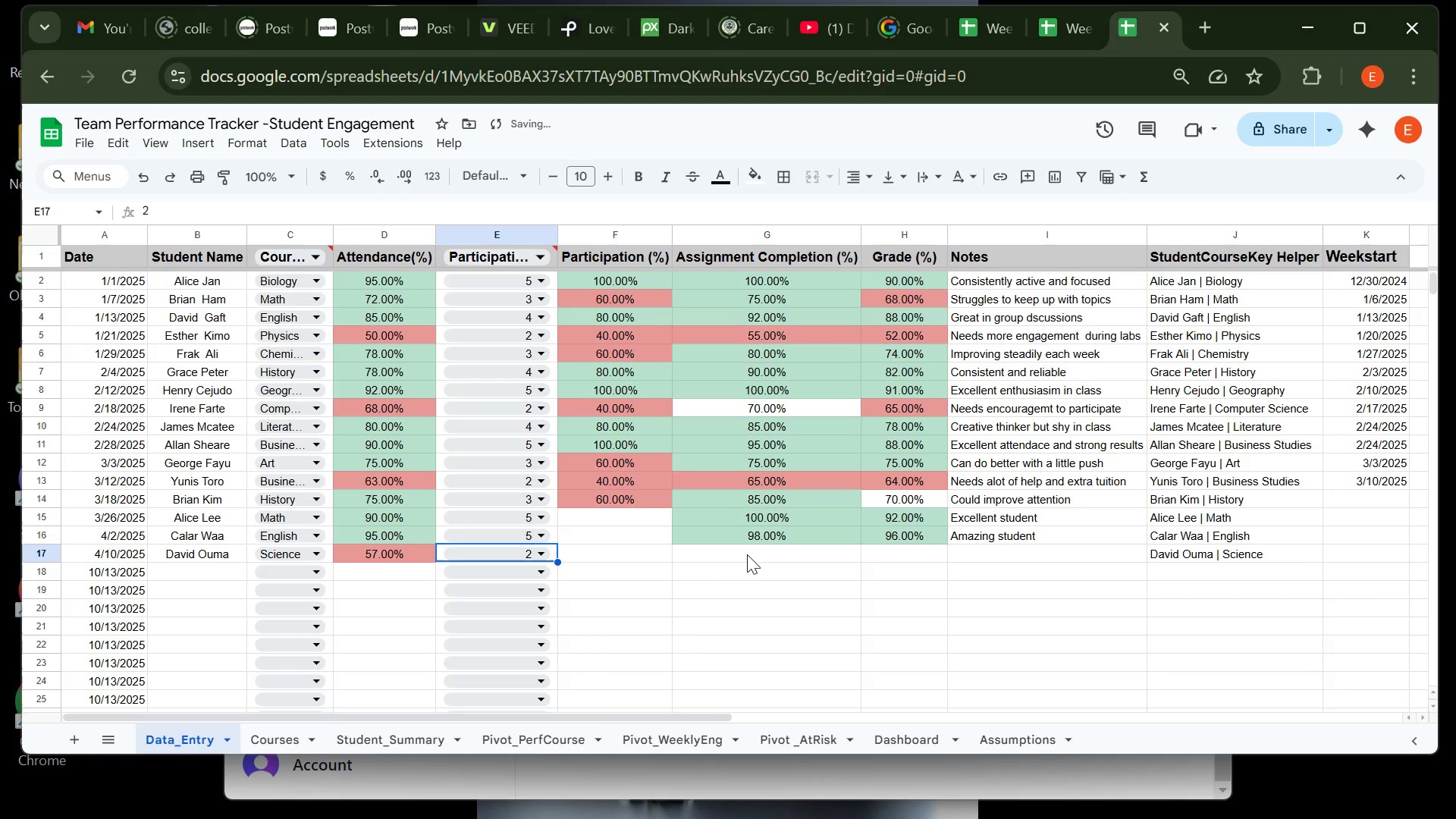 
left_click([747, 555])
 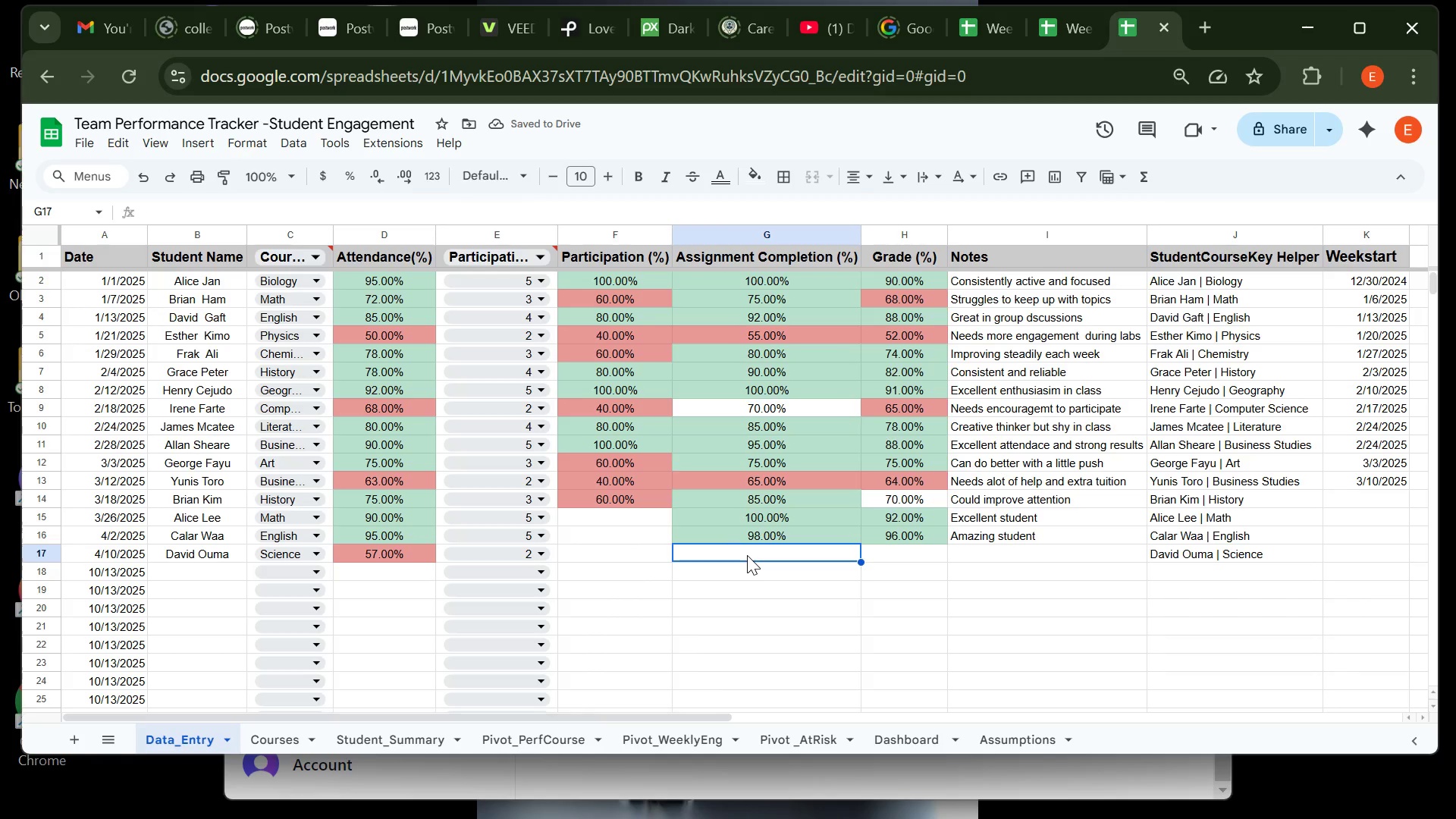 
type(50)
 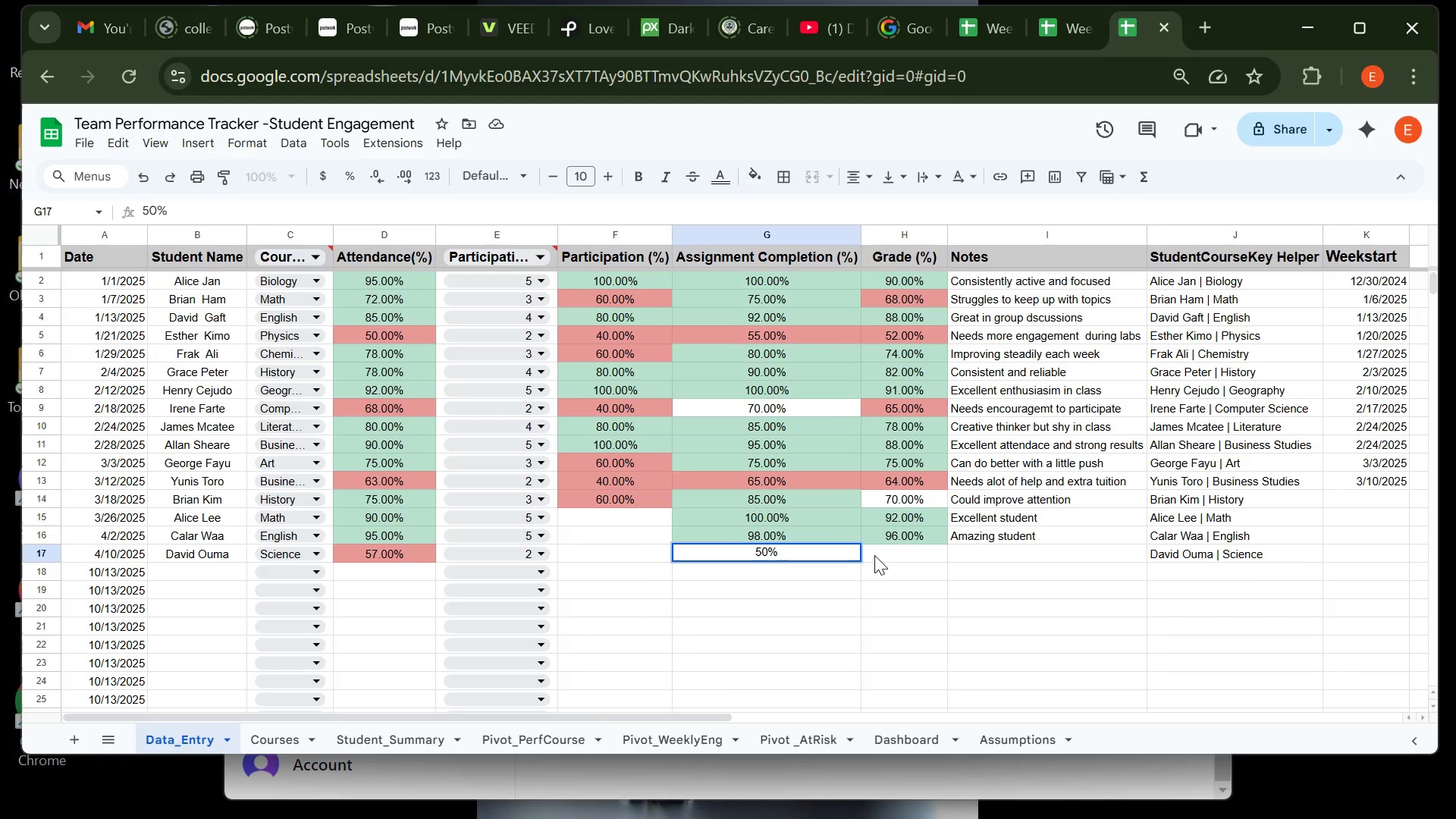 
left_click([874, 554])
 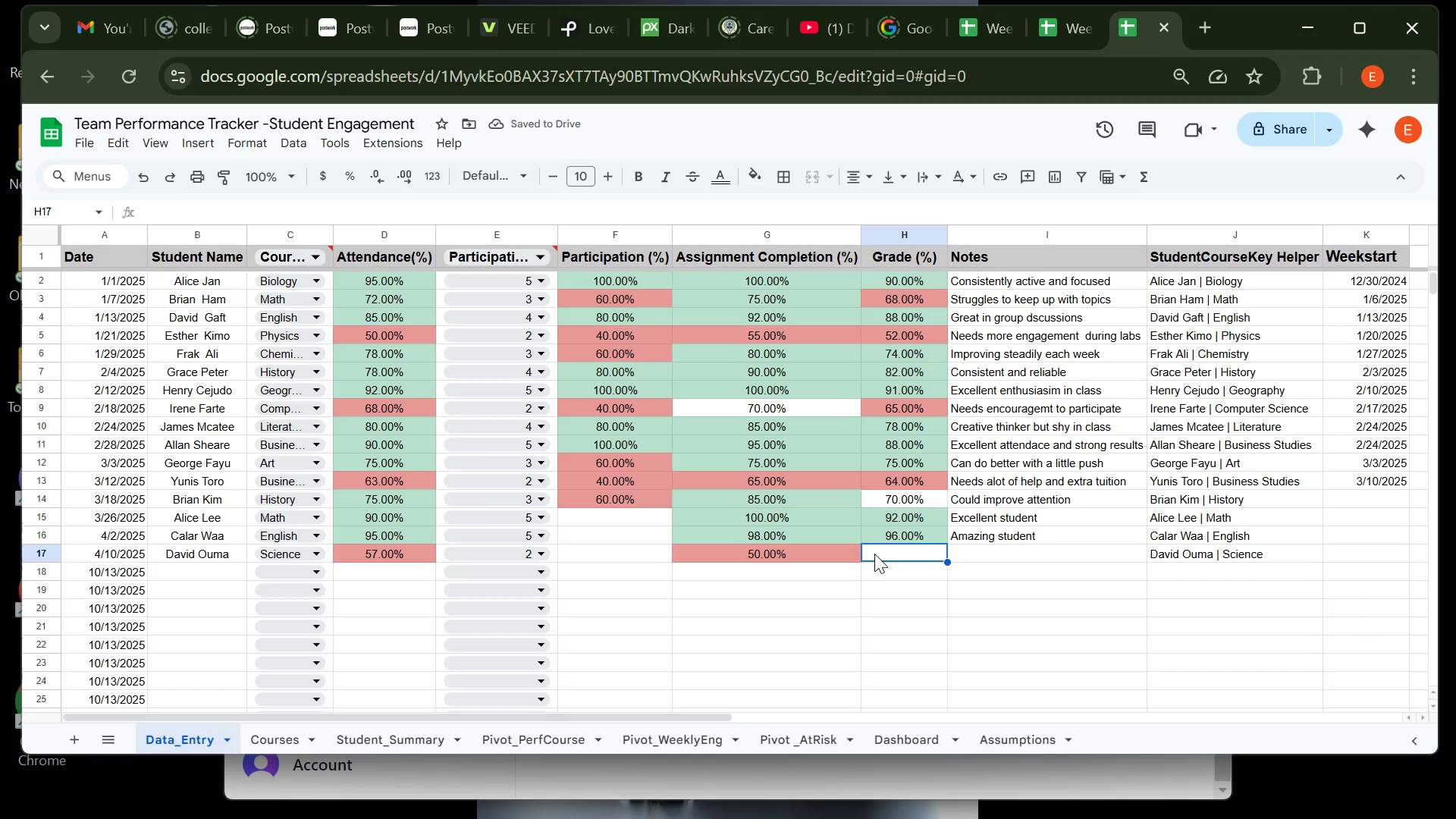 
type(54)
 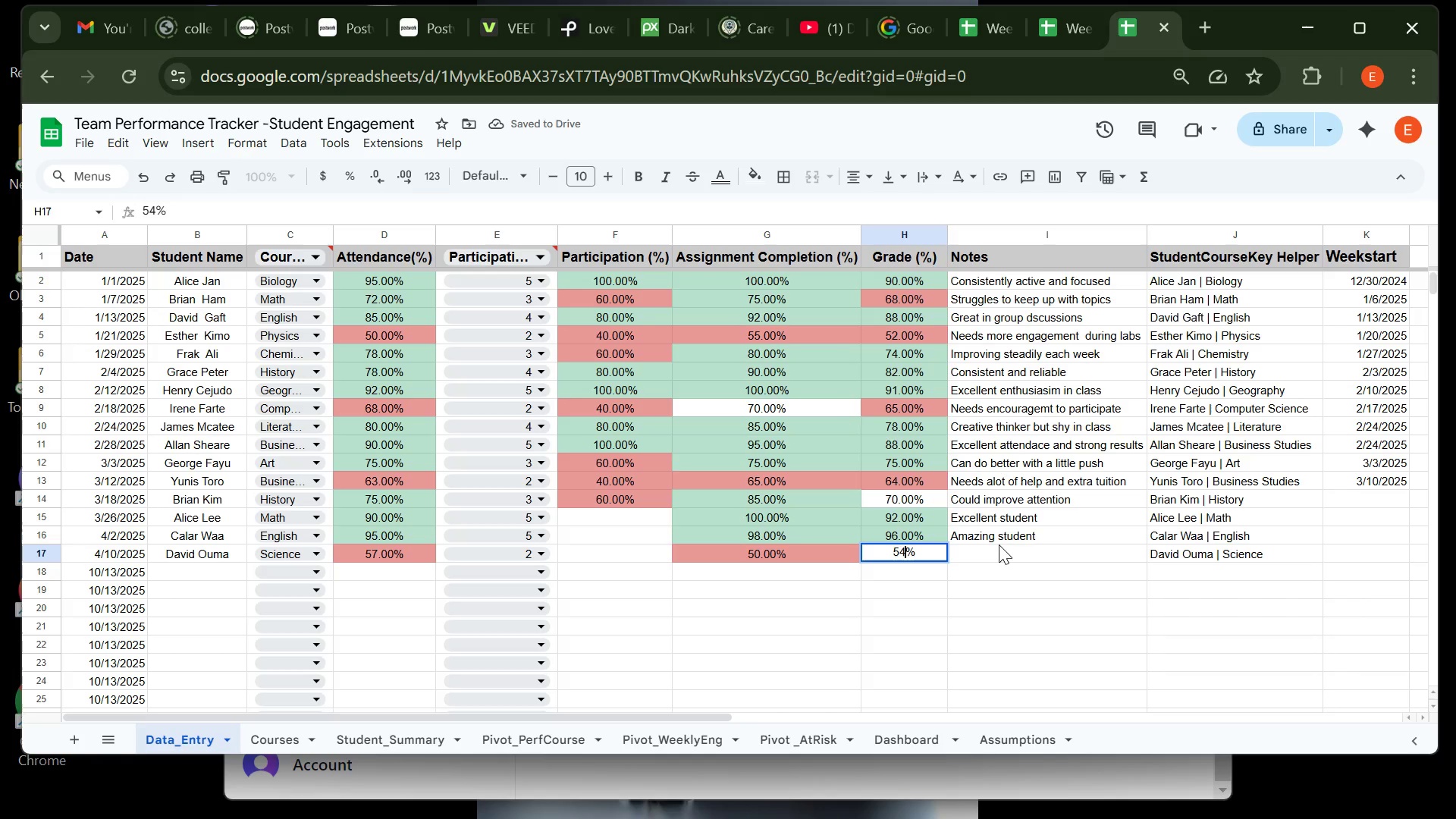 
left_click([999, 548])
 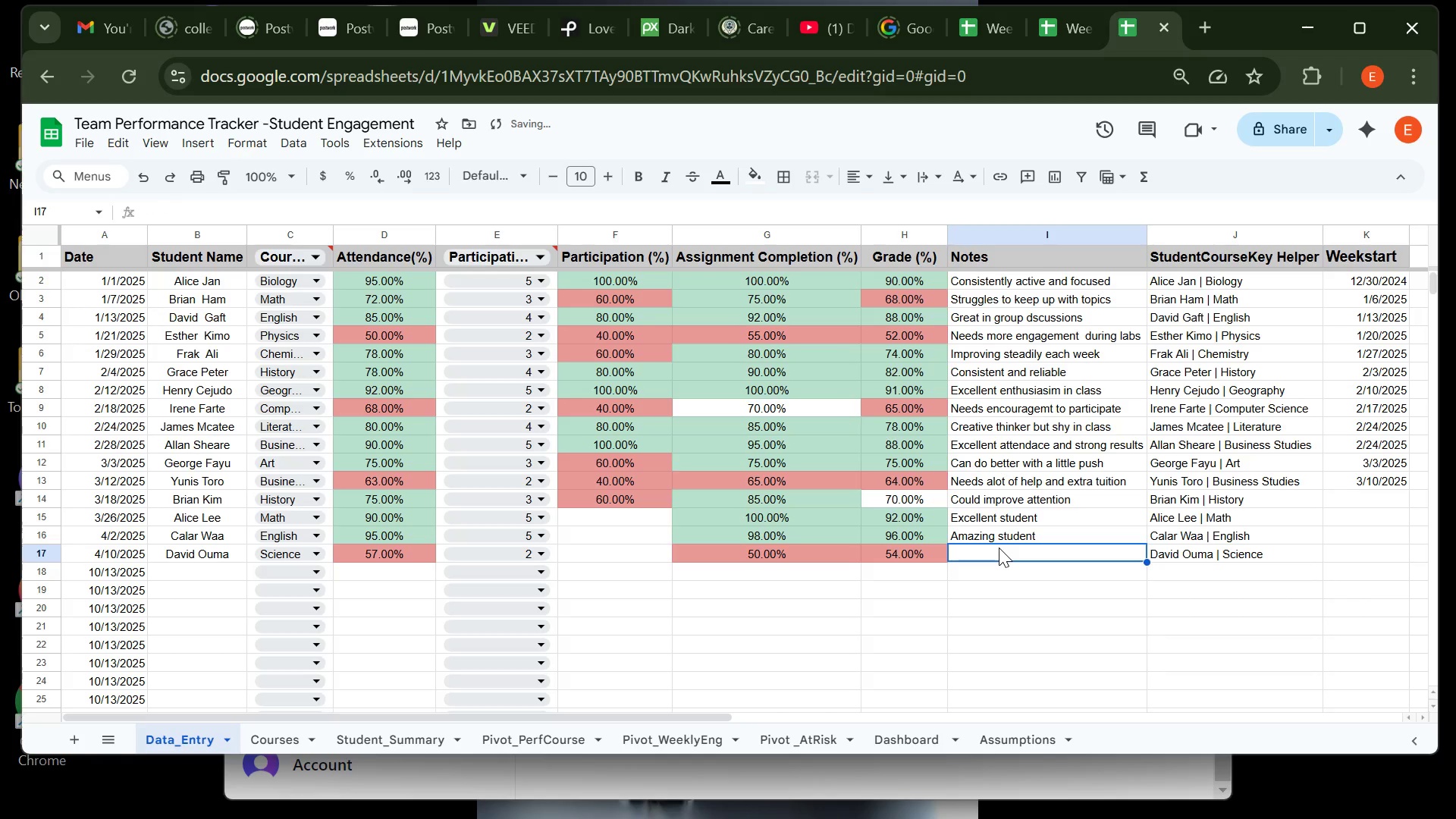 
type(Struglling alot )
 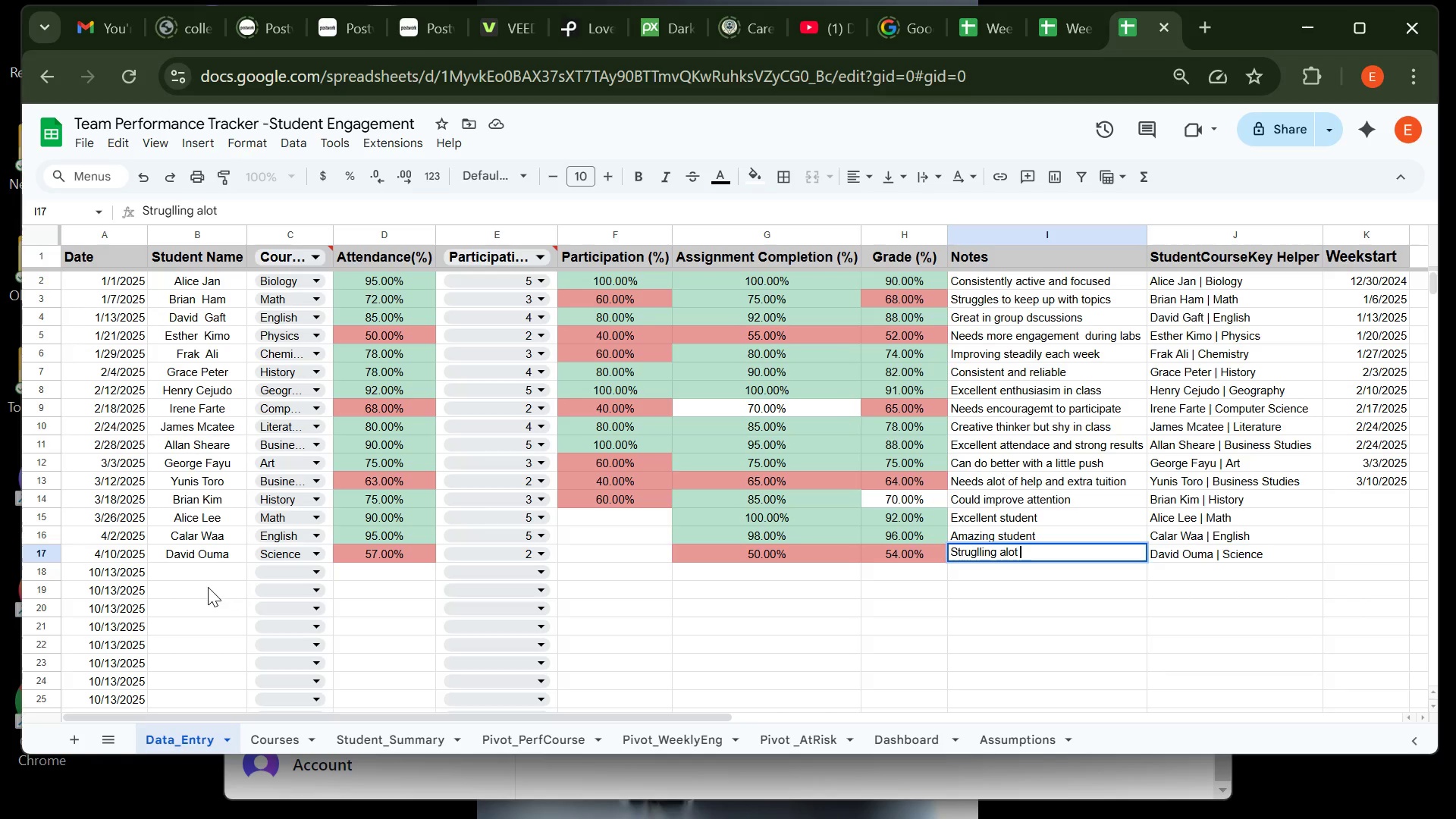 
left_click([192, 570])
 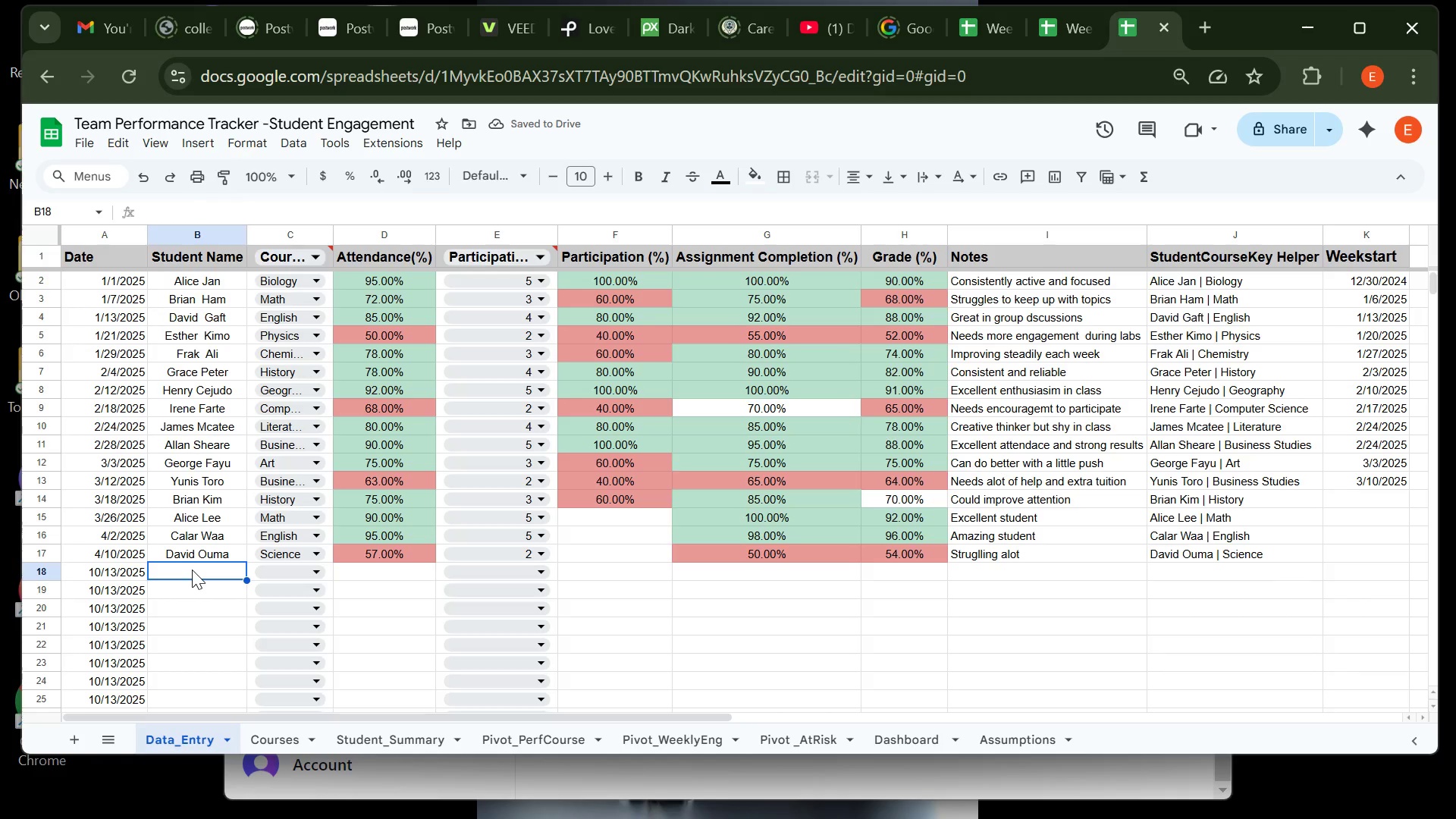 
type(Ethan br)
key(Backspace)
key(Backspace)
type(Brown )
 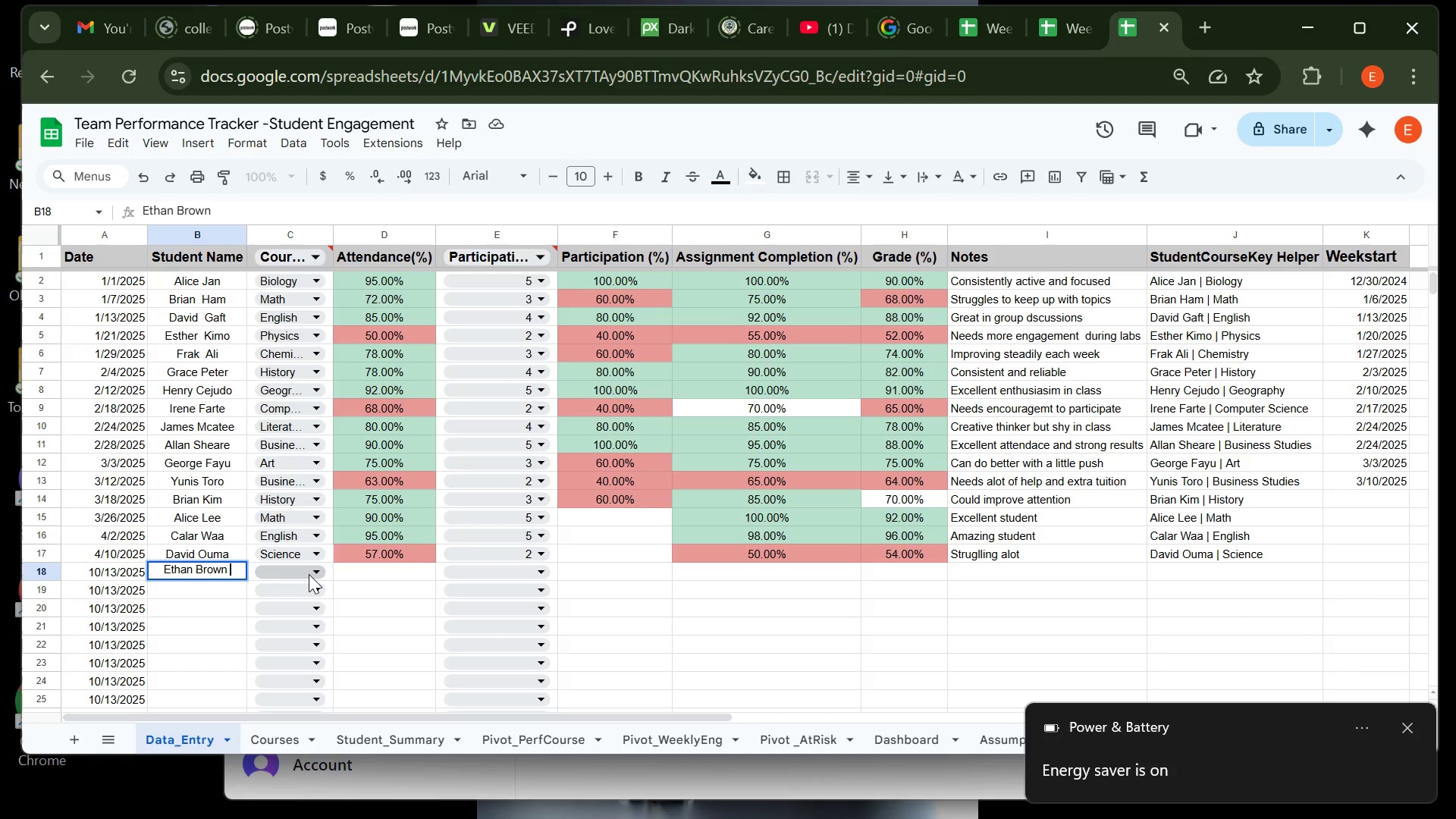 
left_click([309, 574])
 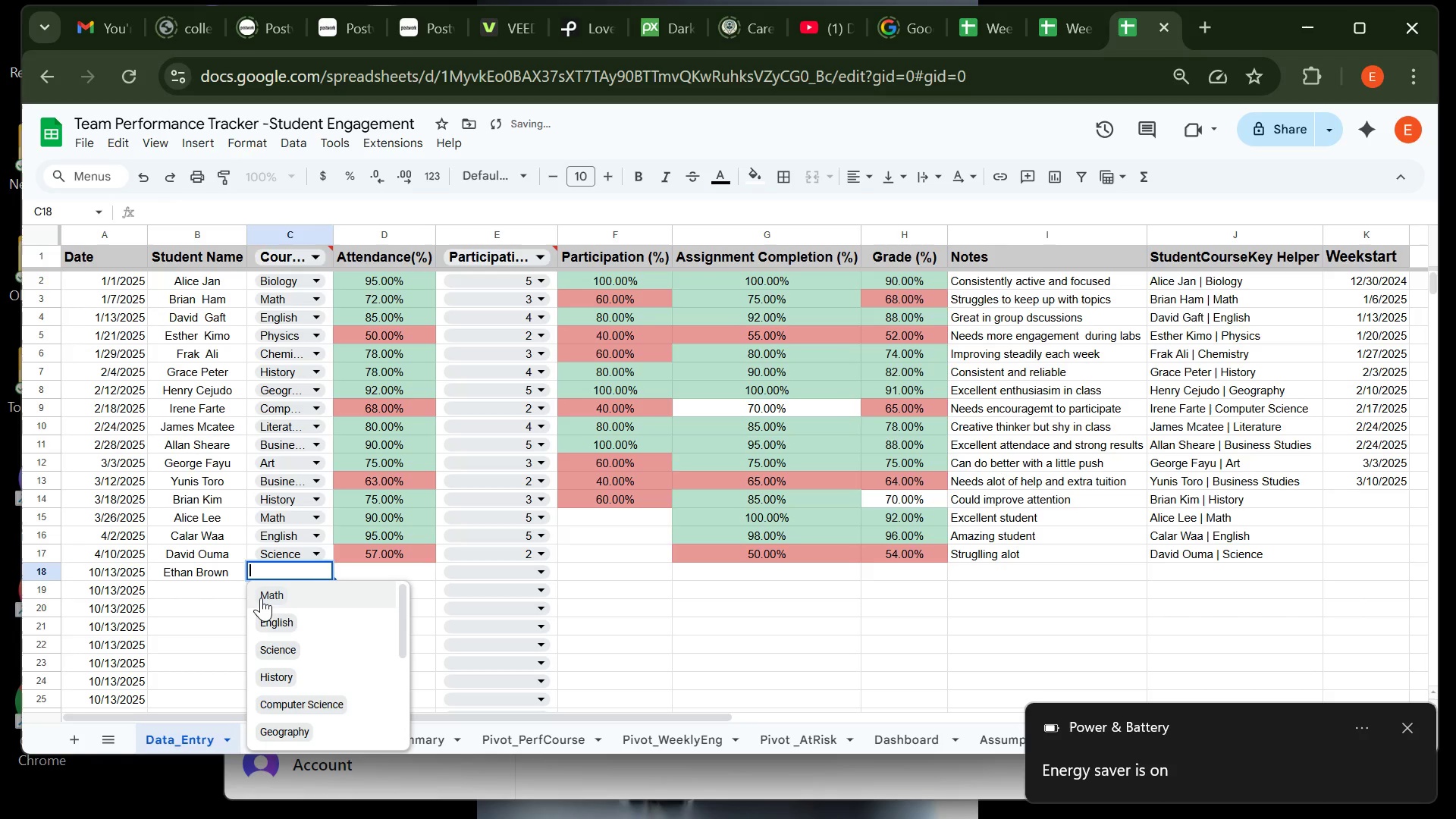 
left_click([262, 598])
 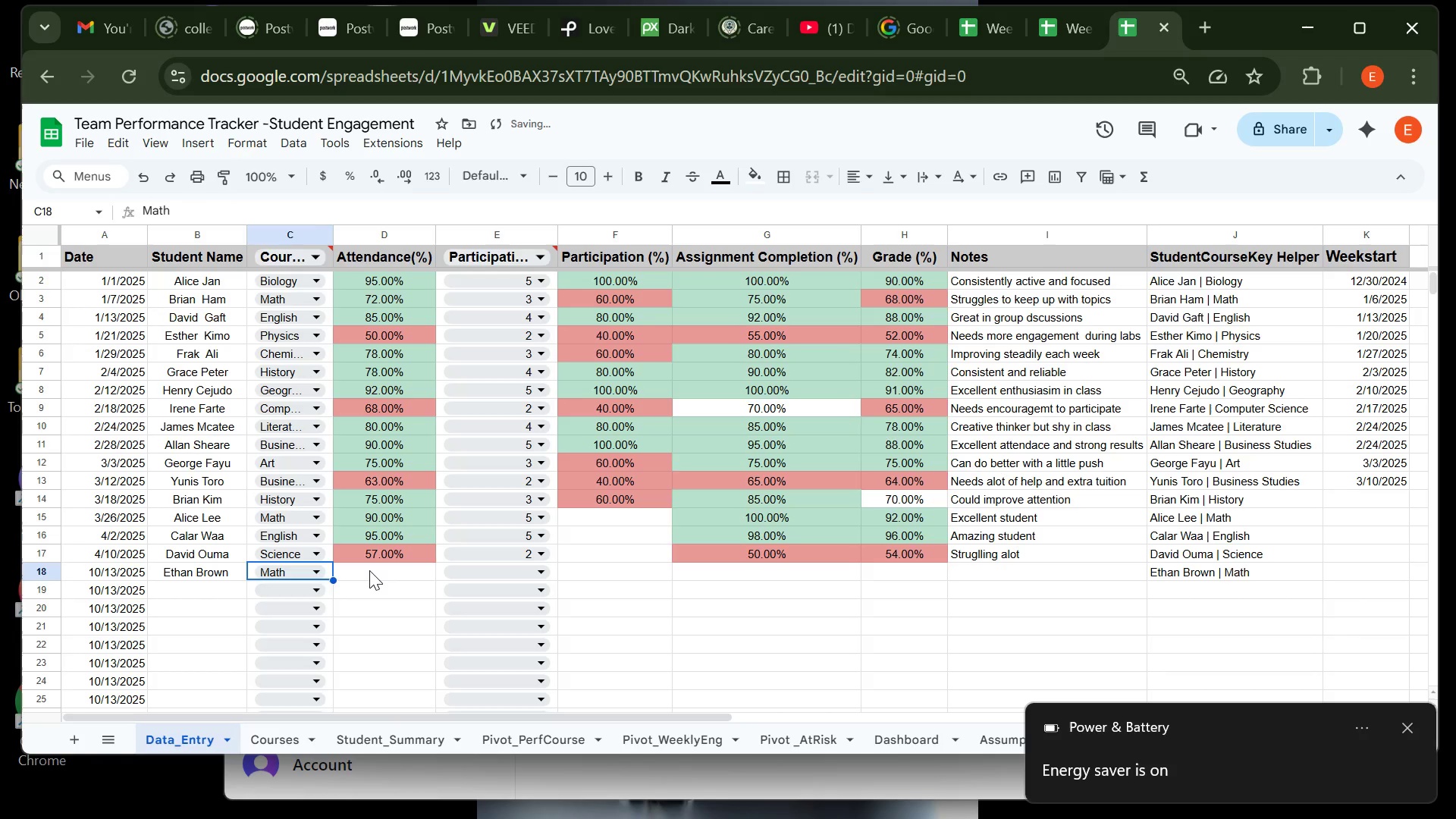 
left_click([369, 570])
 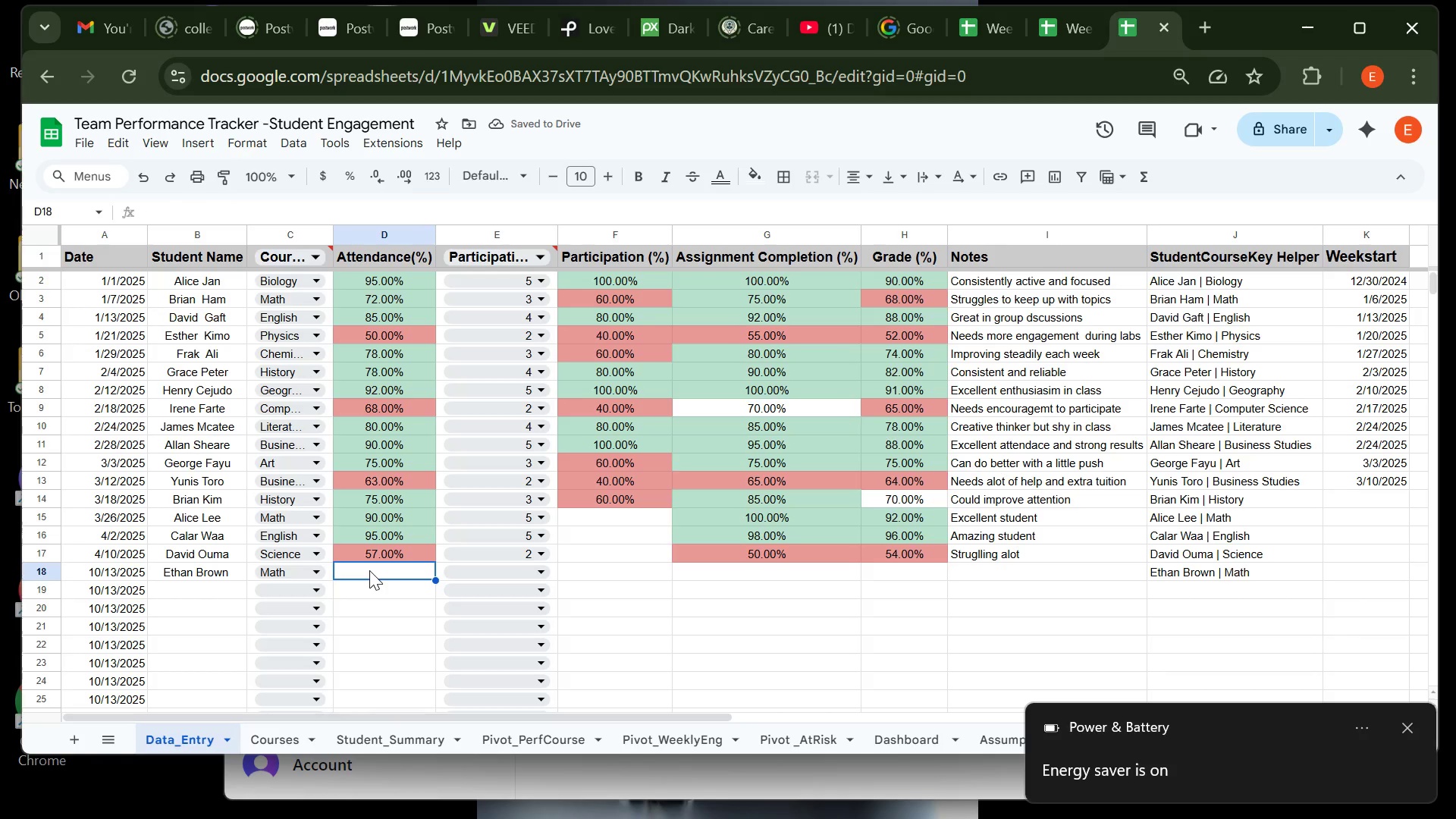 
type(80)
 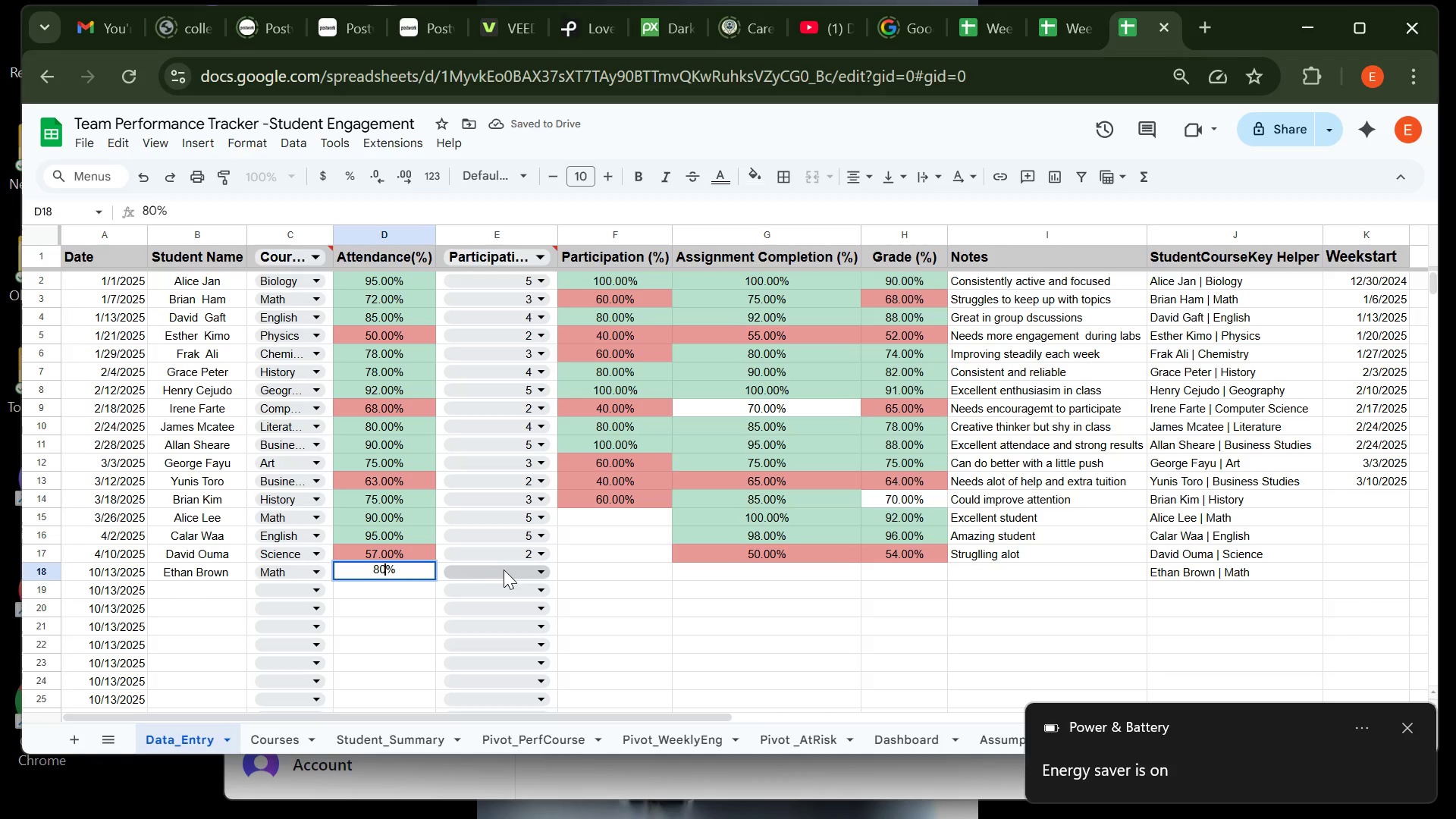 
left_click([505, 570])
 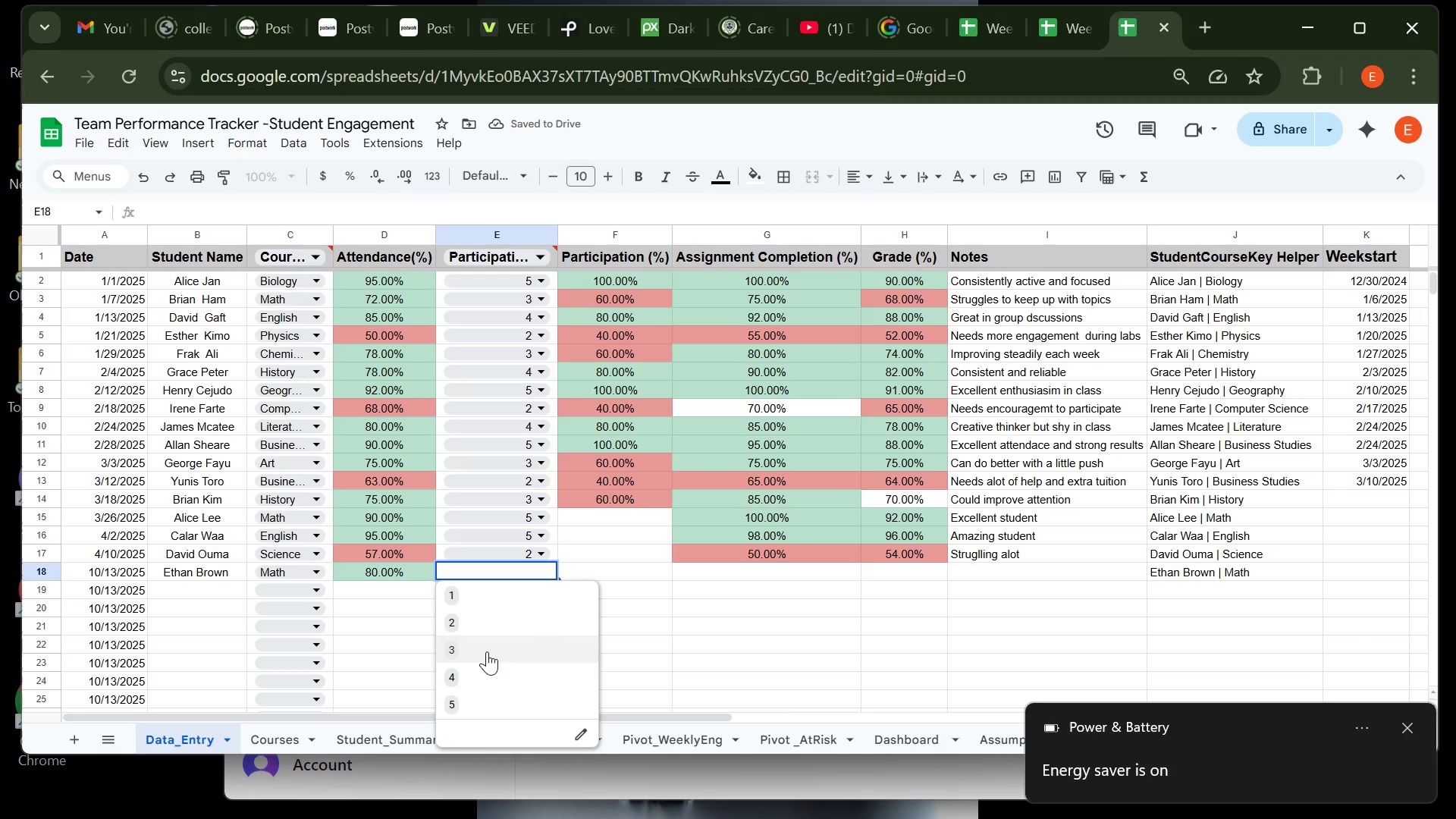 
left_click([480, 679])
 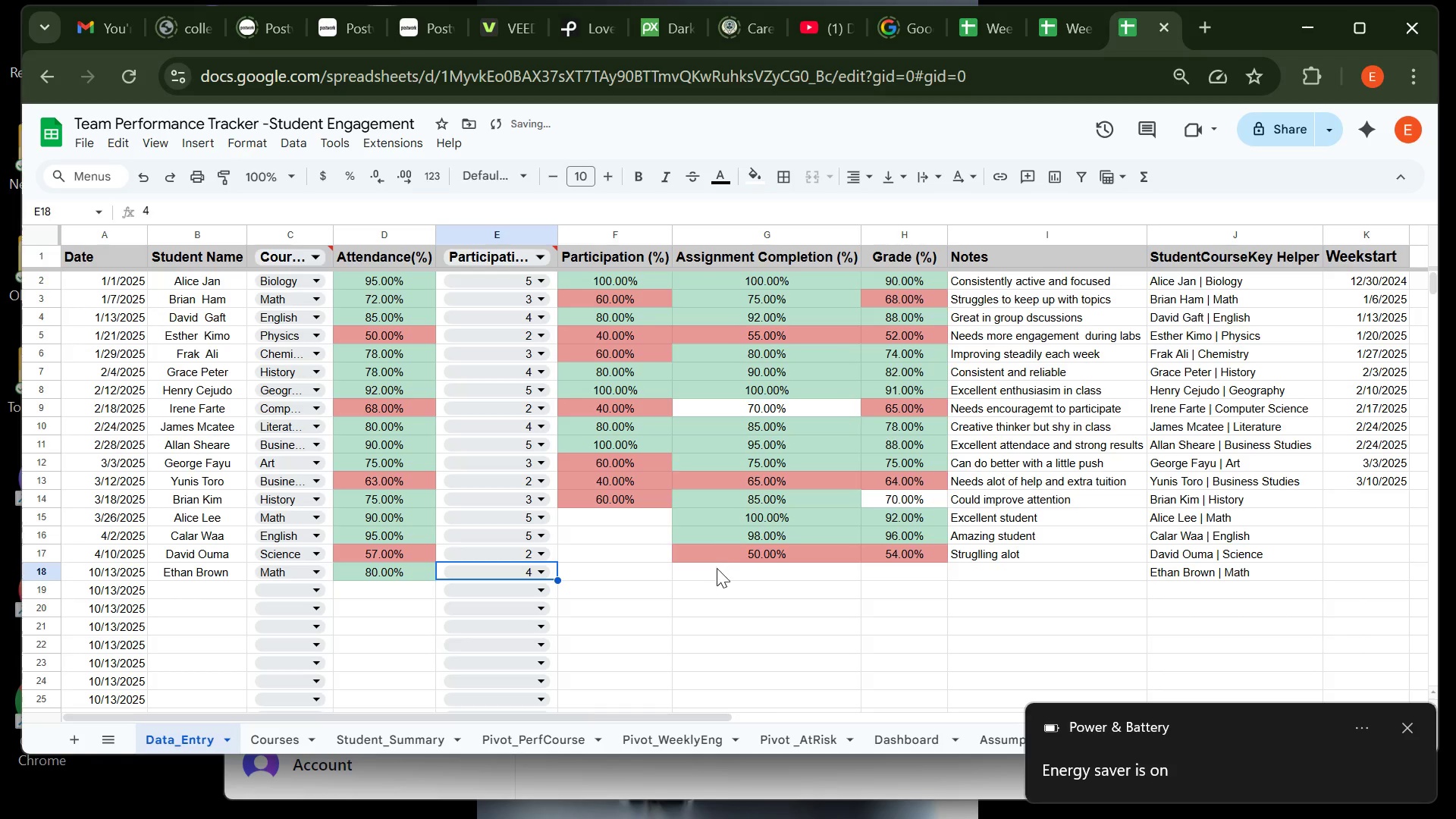 
left_click([718, 572])
 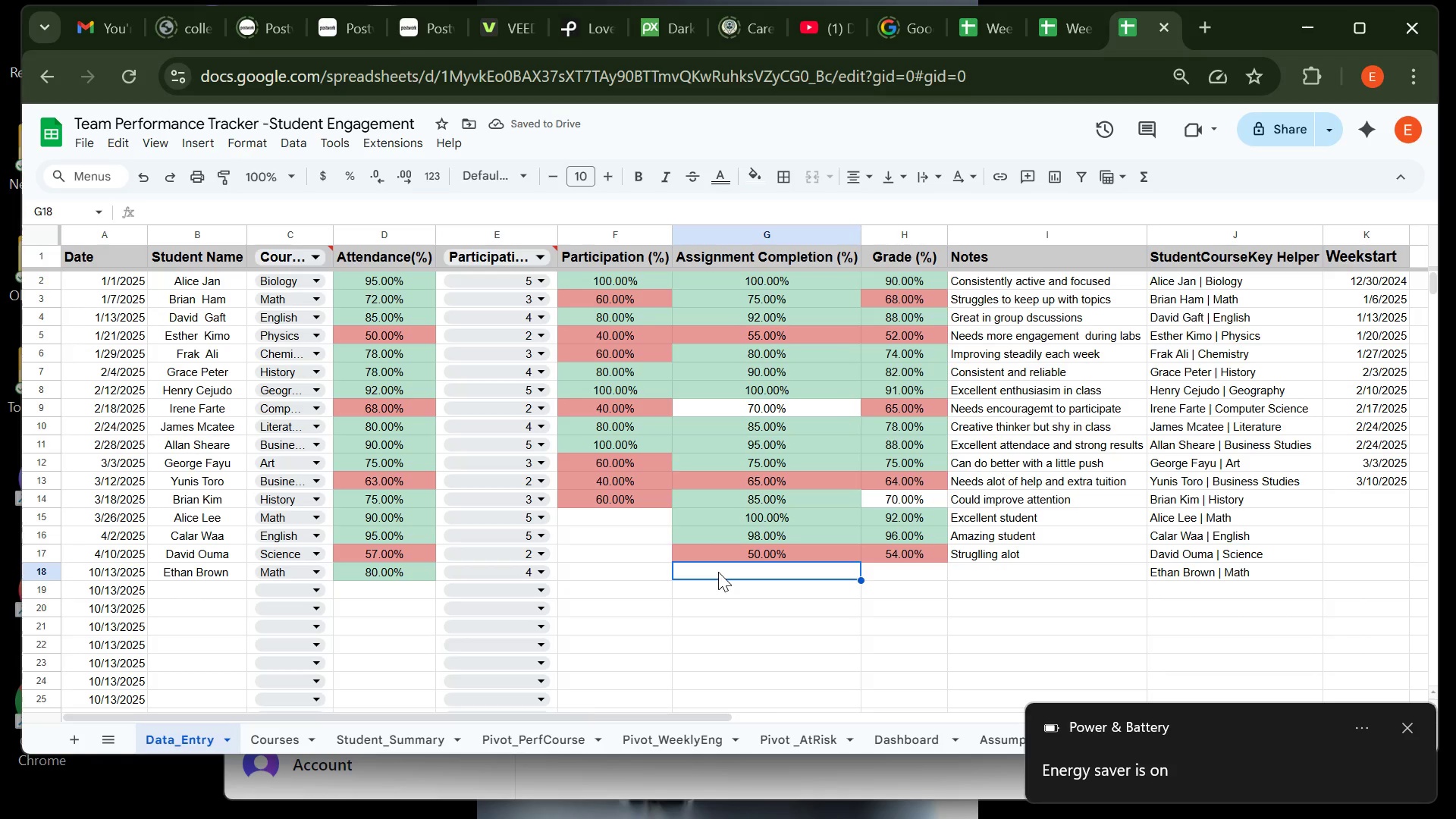 
type(90)
 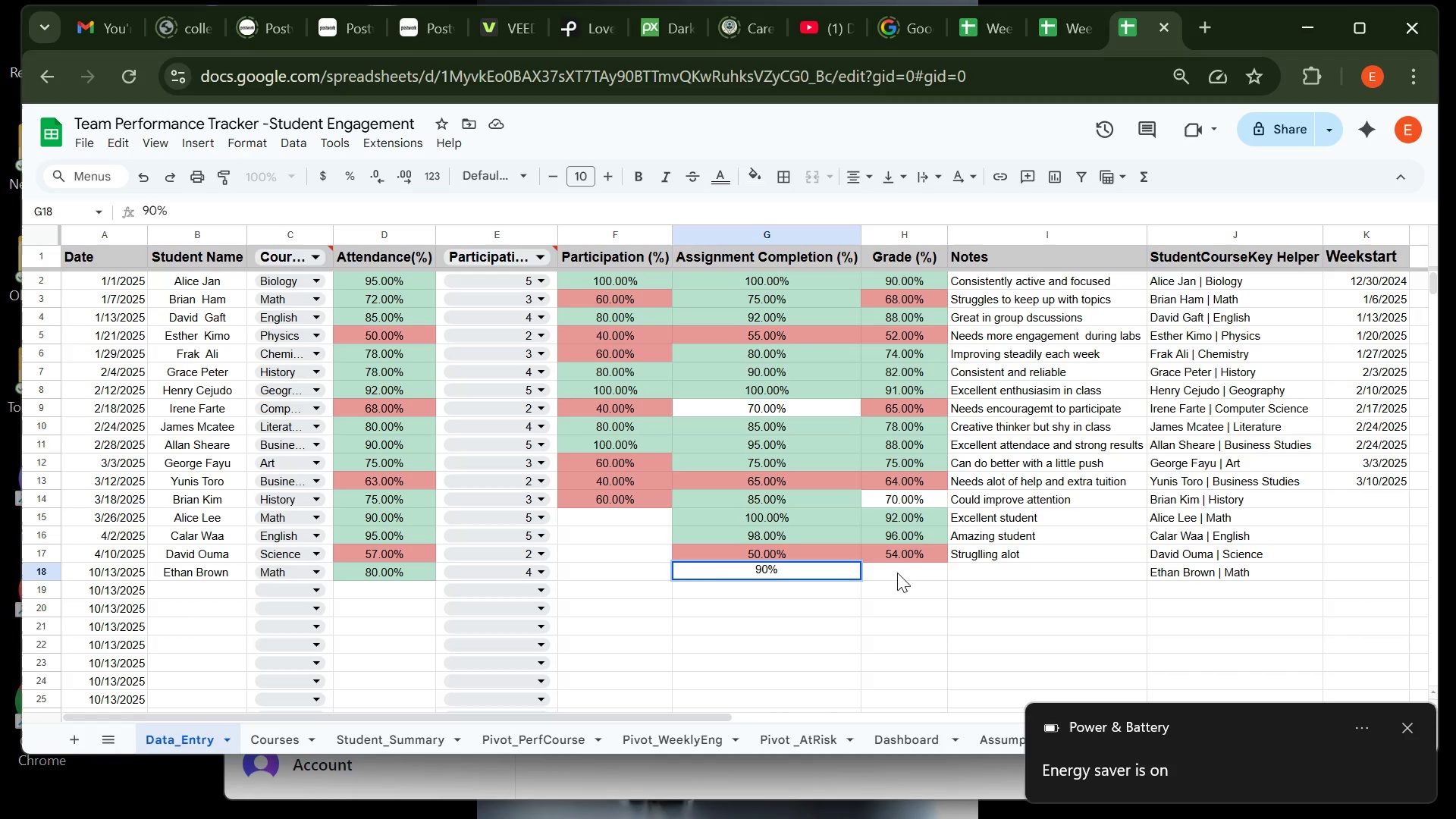 
left_click([899, 576])
 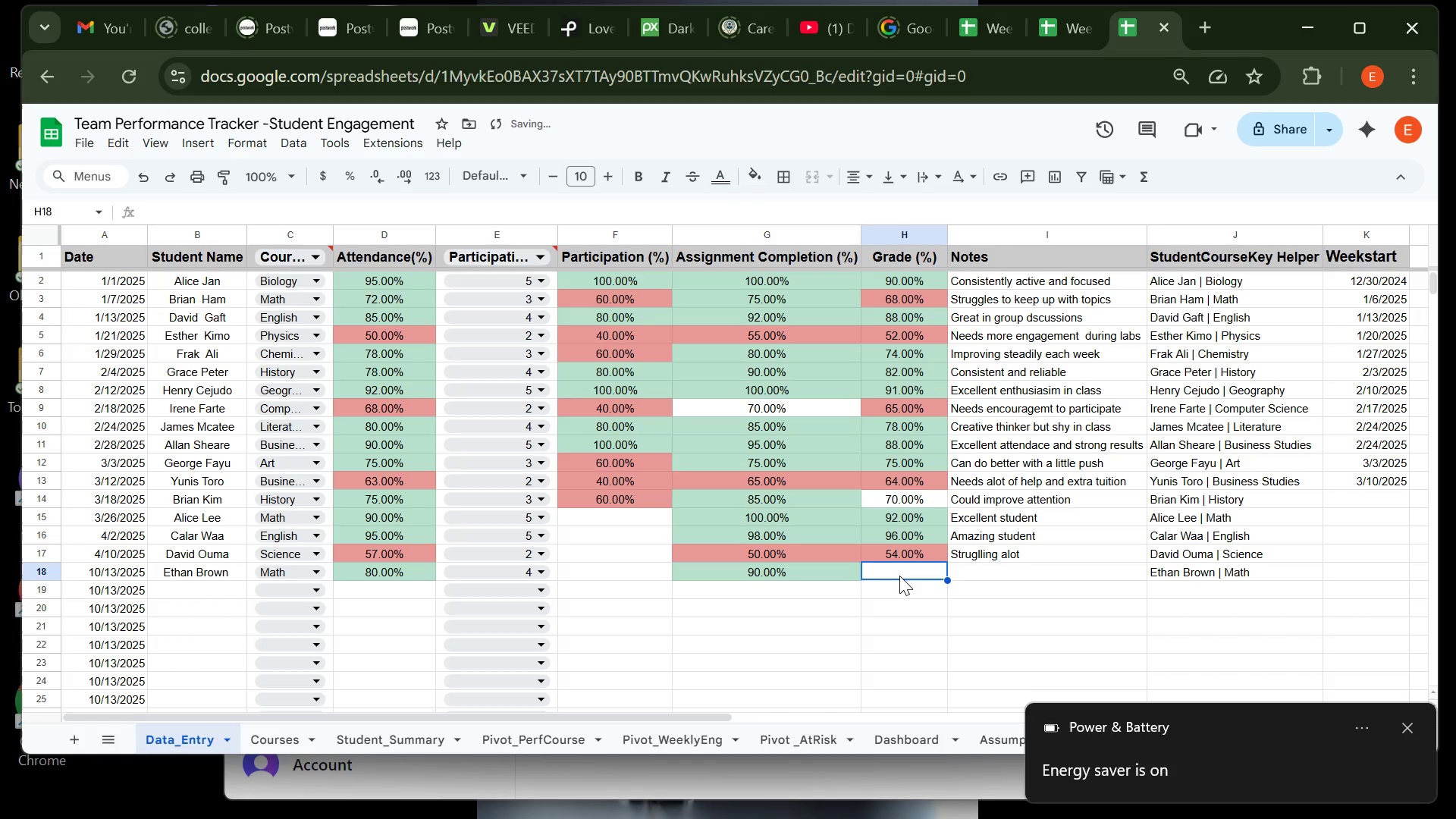 
type(85)
 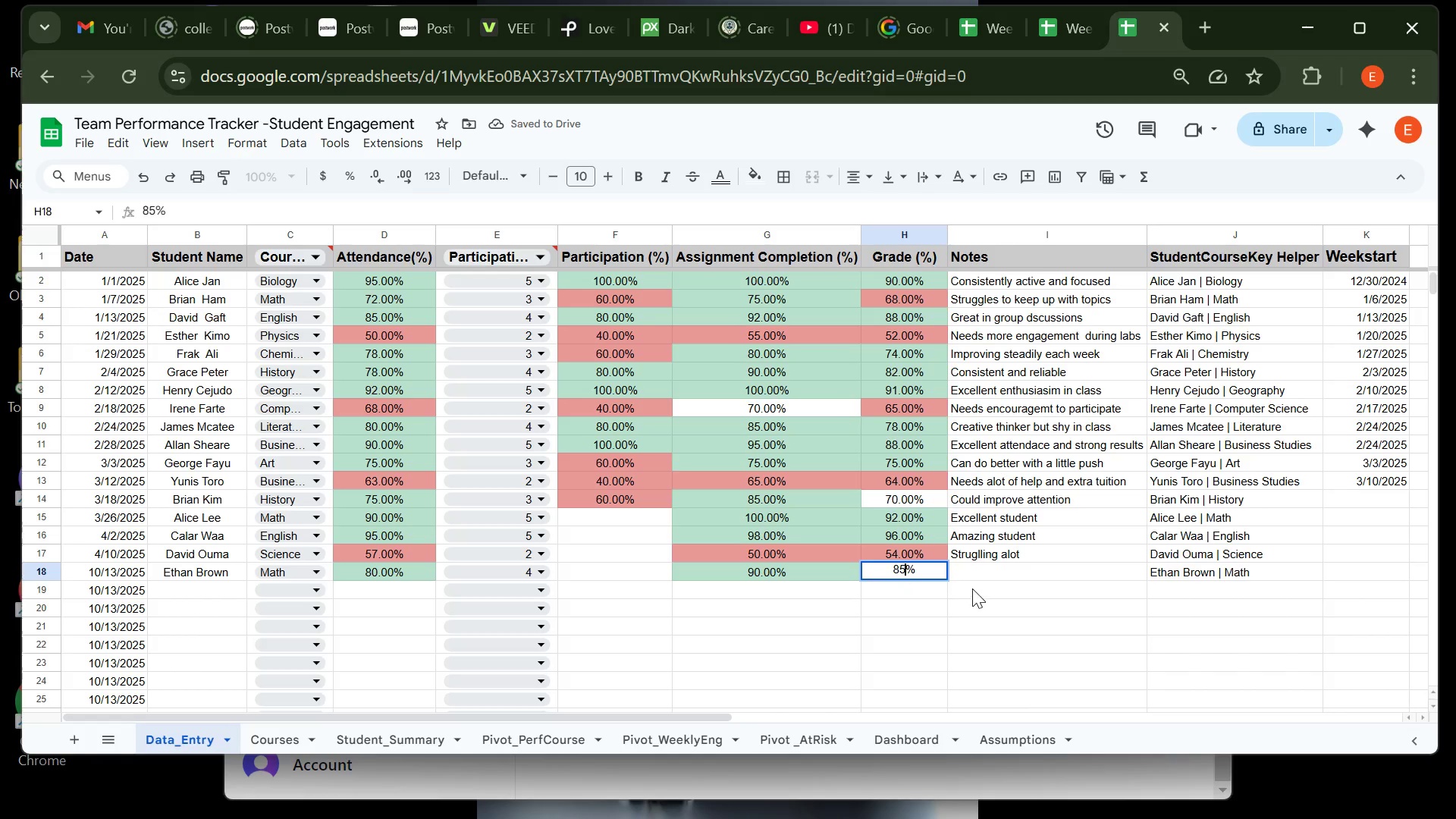 
left_click([973, 577])
 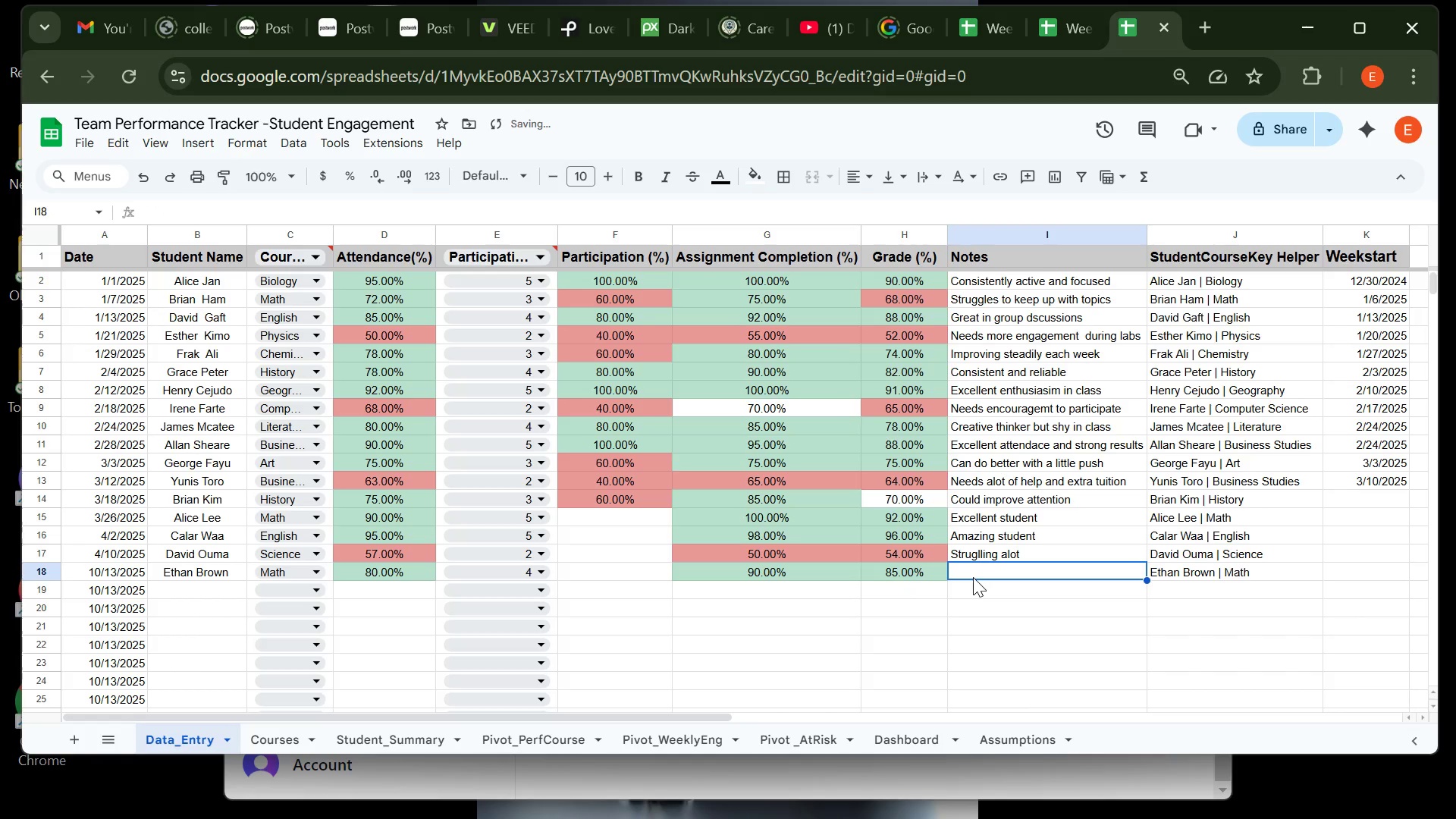 
type(Solid improveent)
key(Backspace)
key(Backspace)
key(Backspace)
type(ment)
 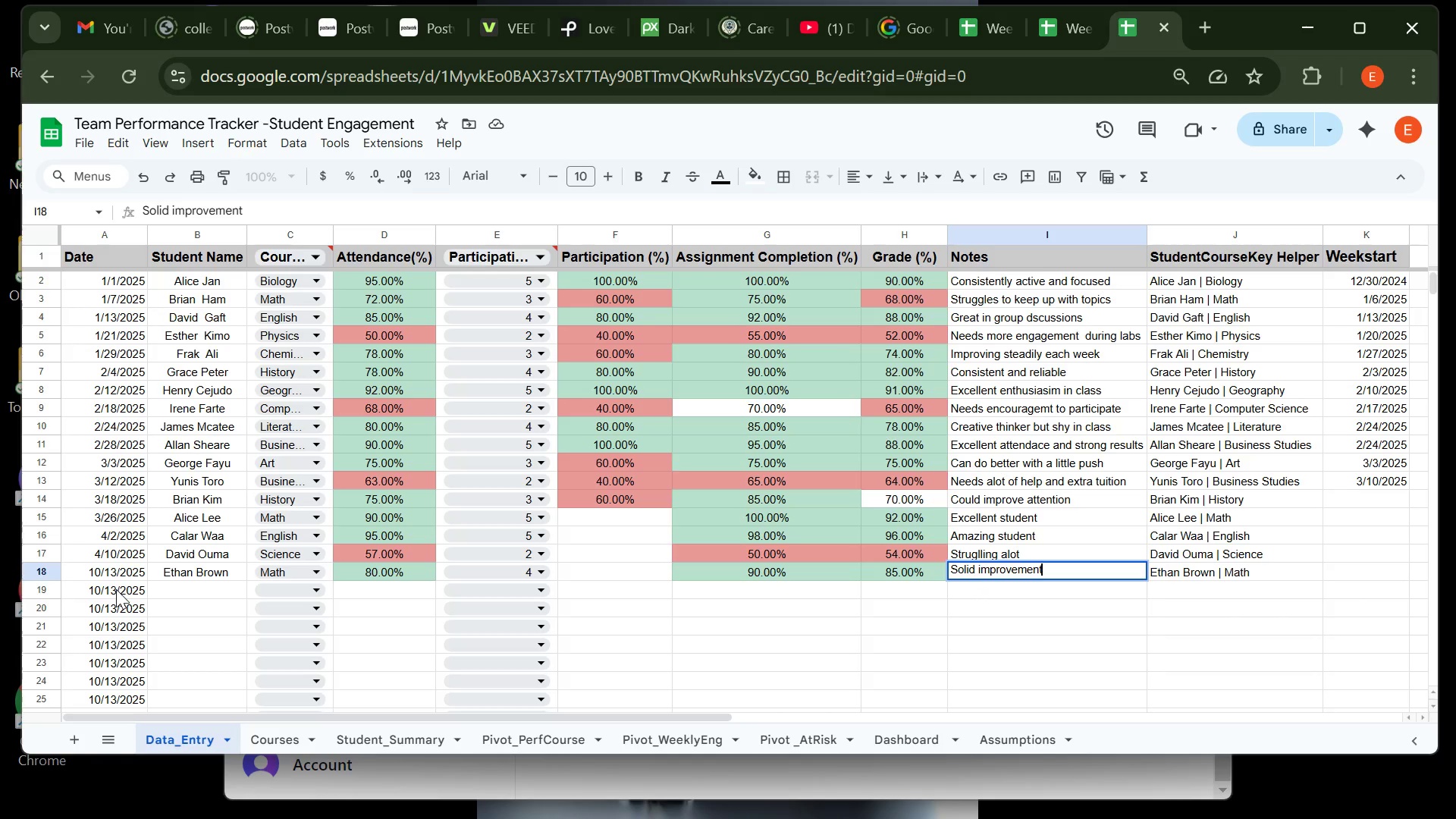 
double_click([117, 574])
 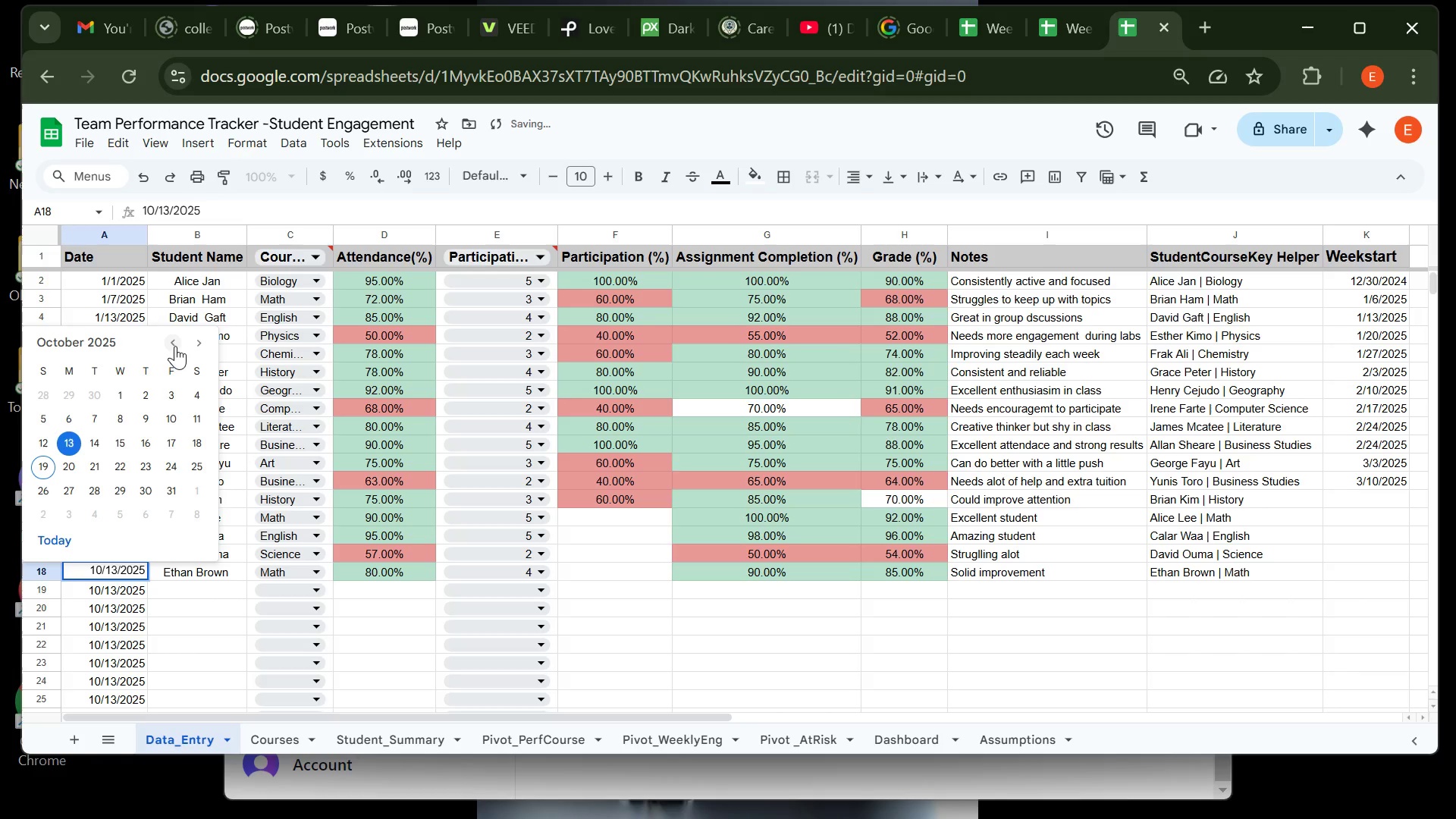 
double_click([171, 342])
 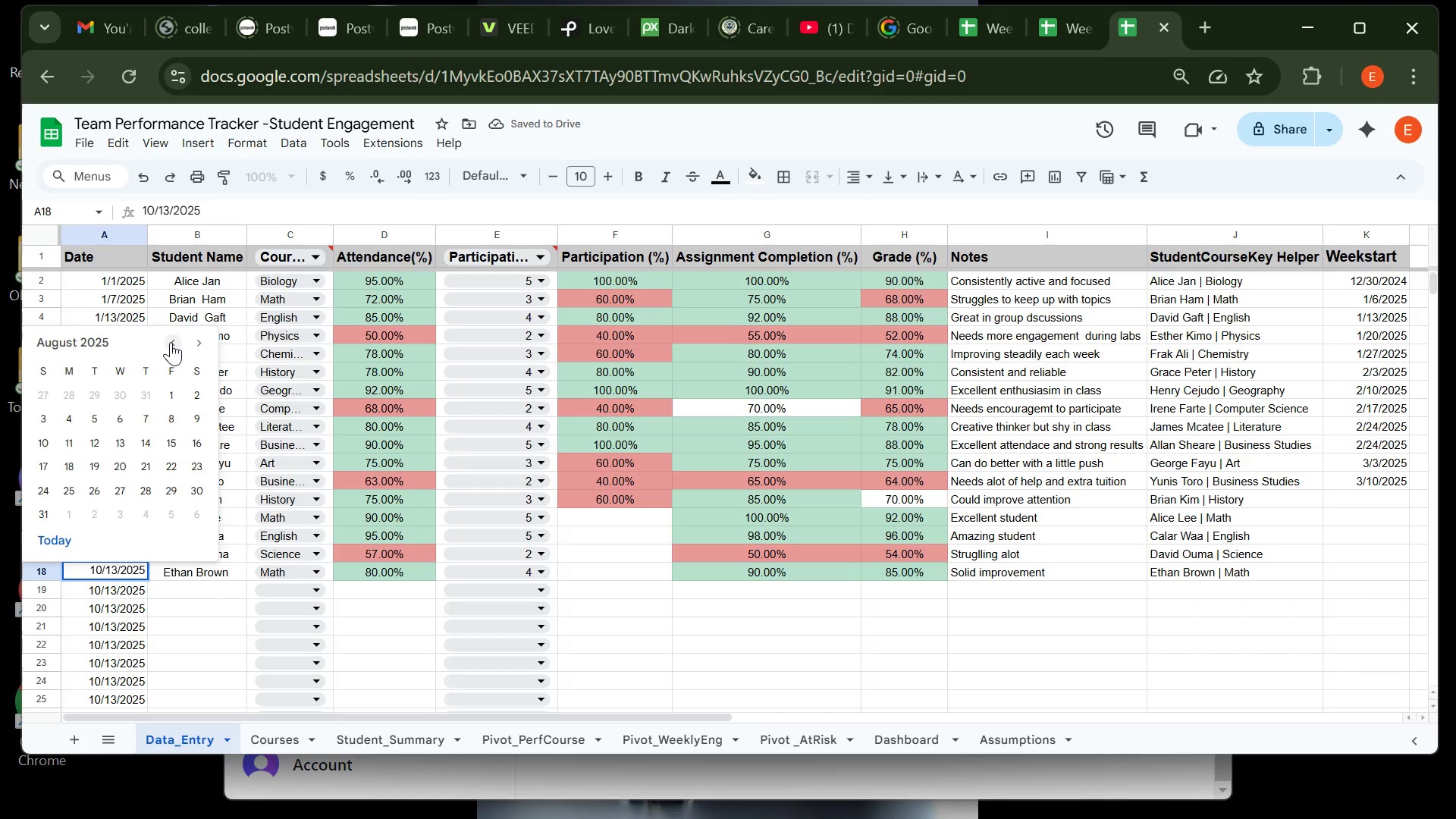 
triple_click([171, 342])
 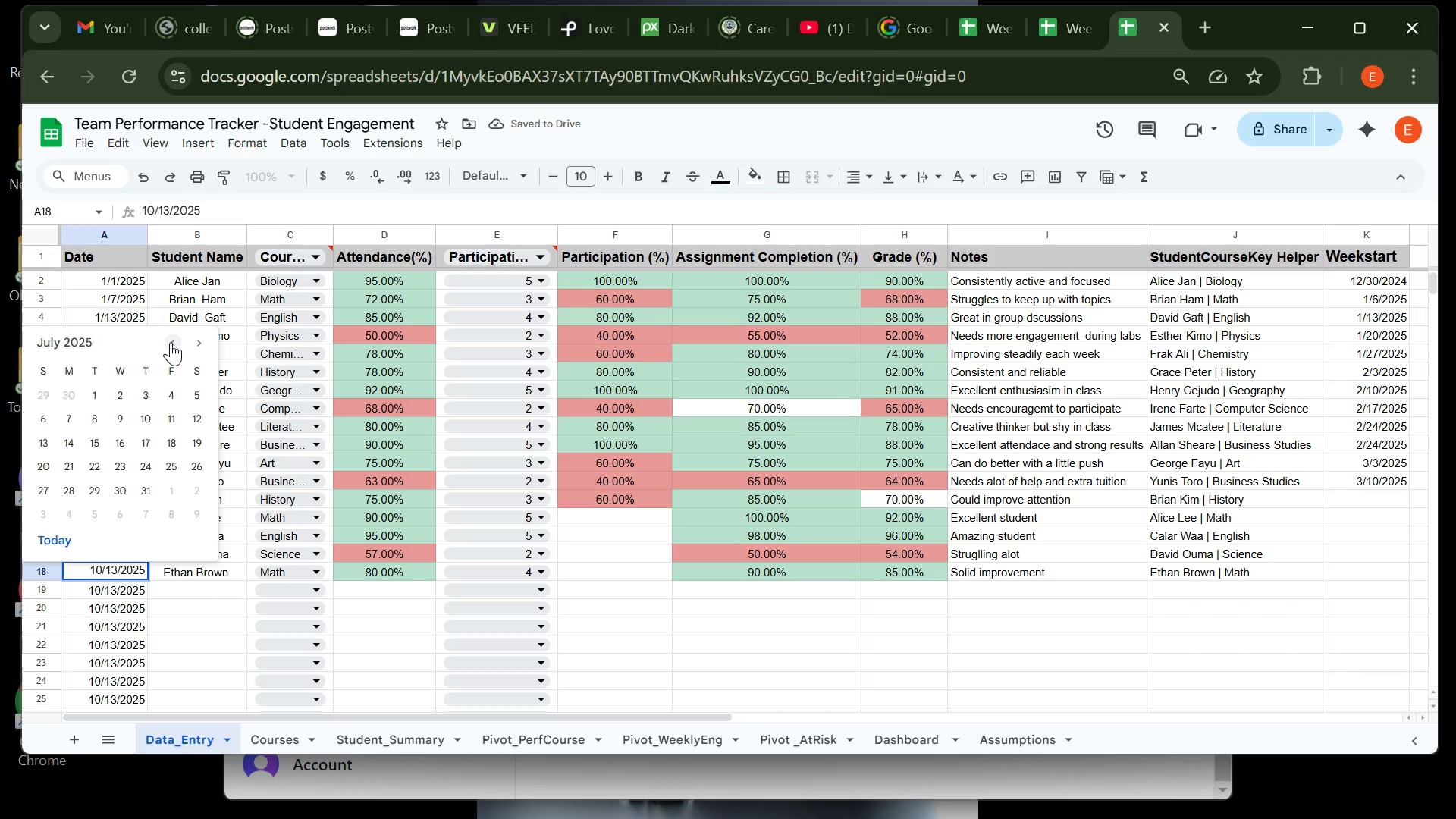 
triple_click([171, 342])
 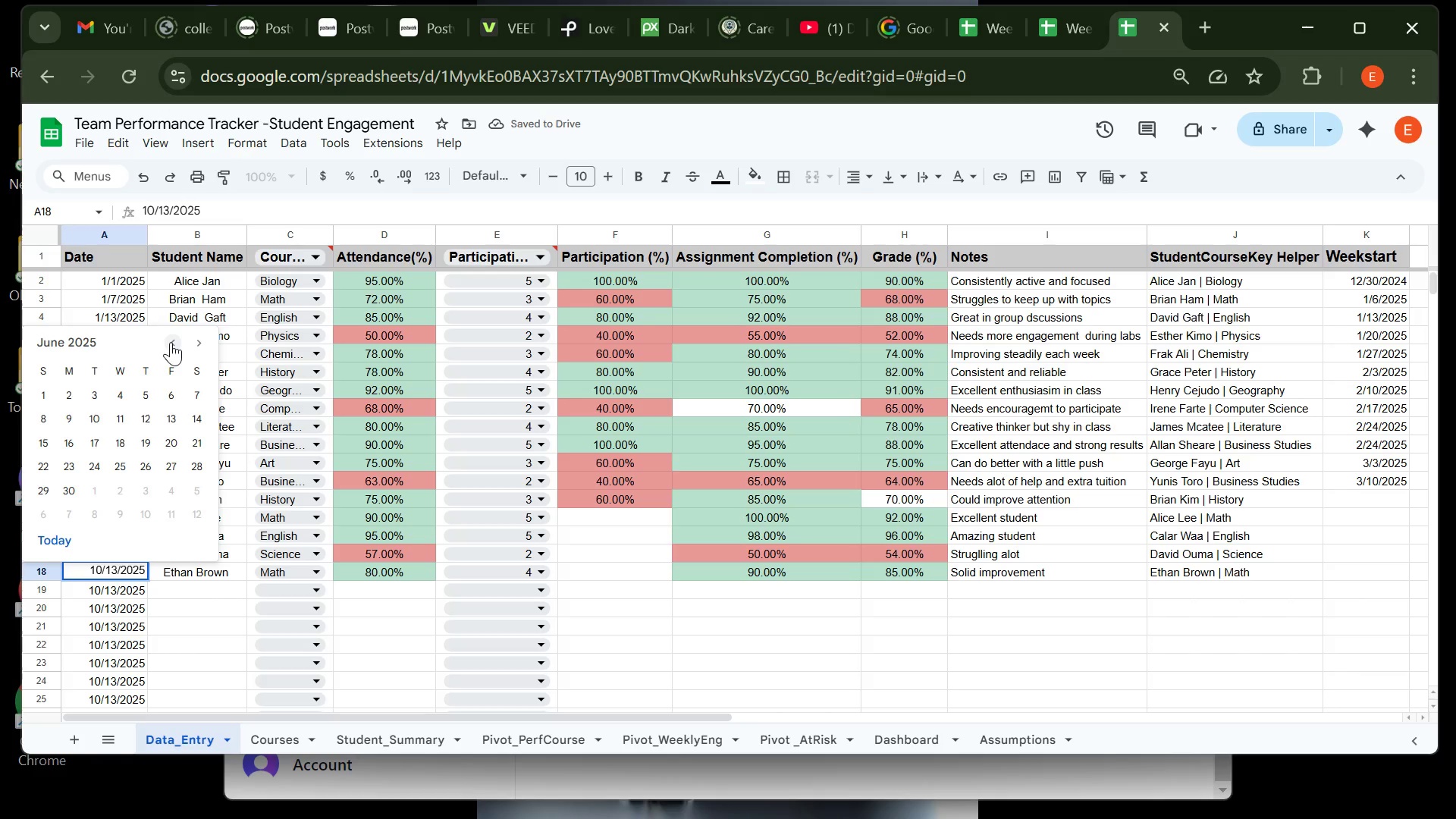 
left_click([171, 342])
 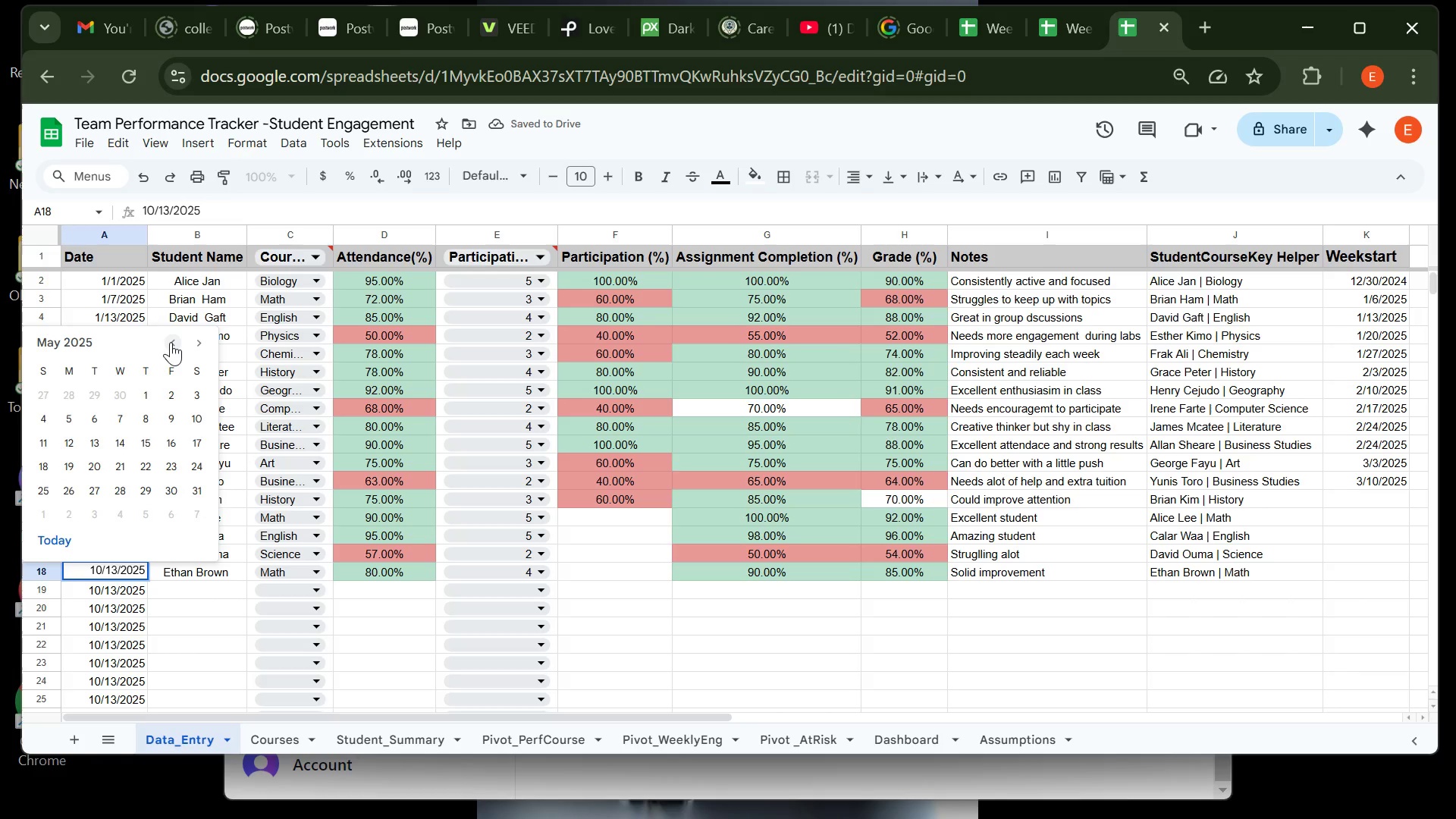 
left_click([171, 342])
 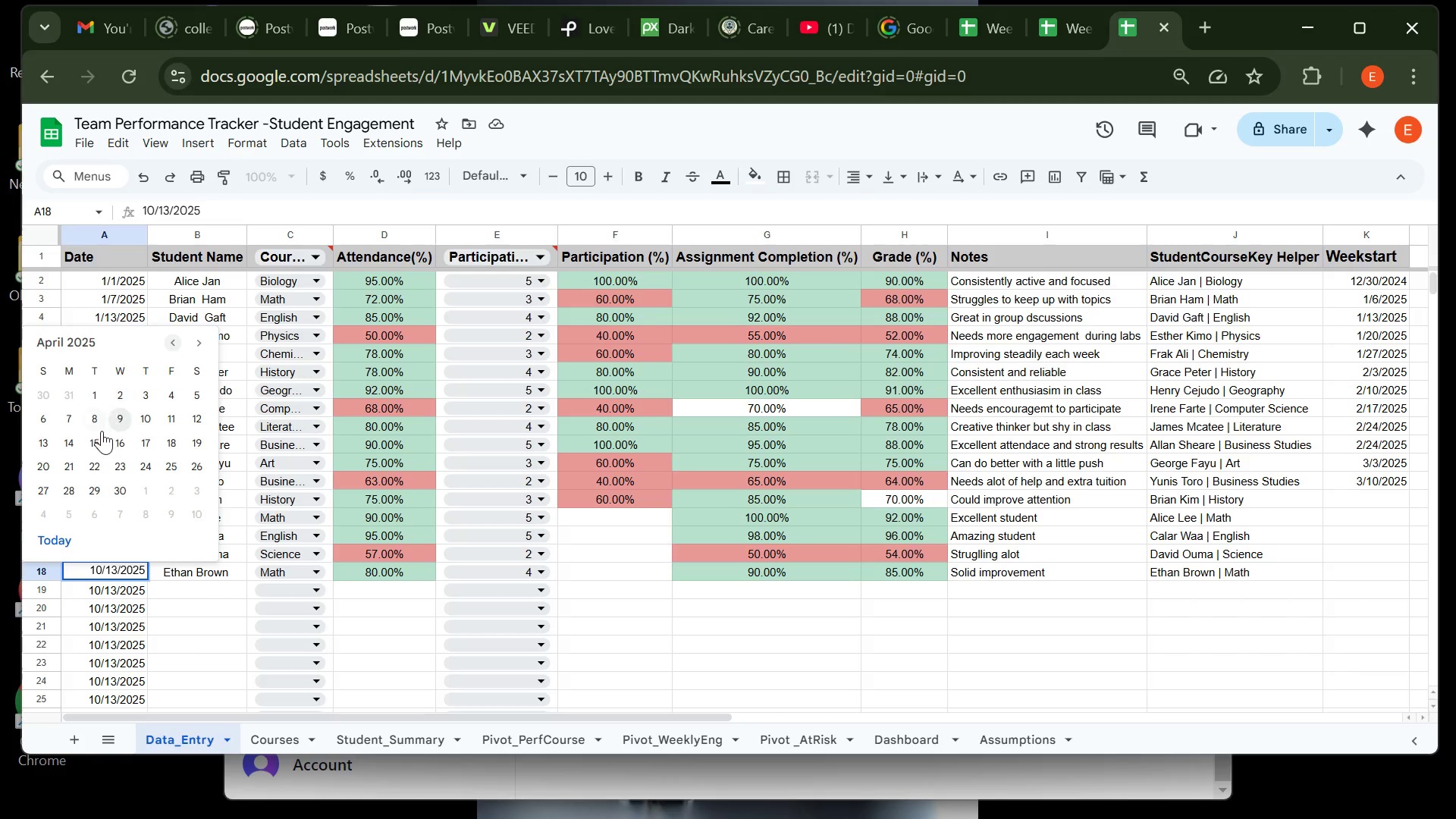 
left_click([97, 442])
 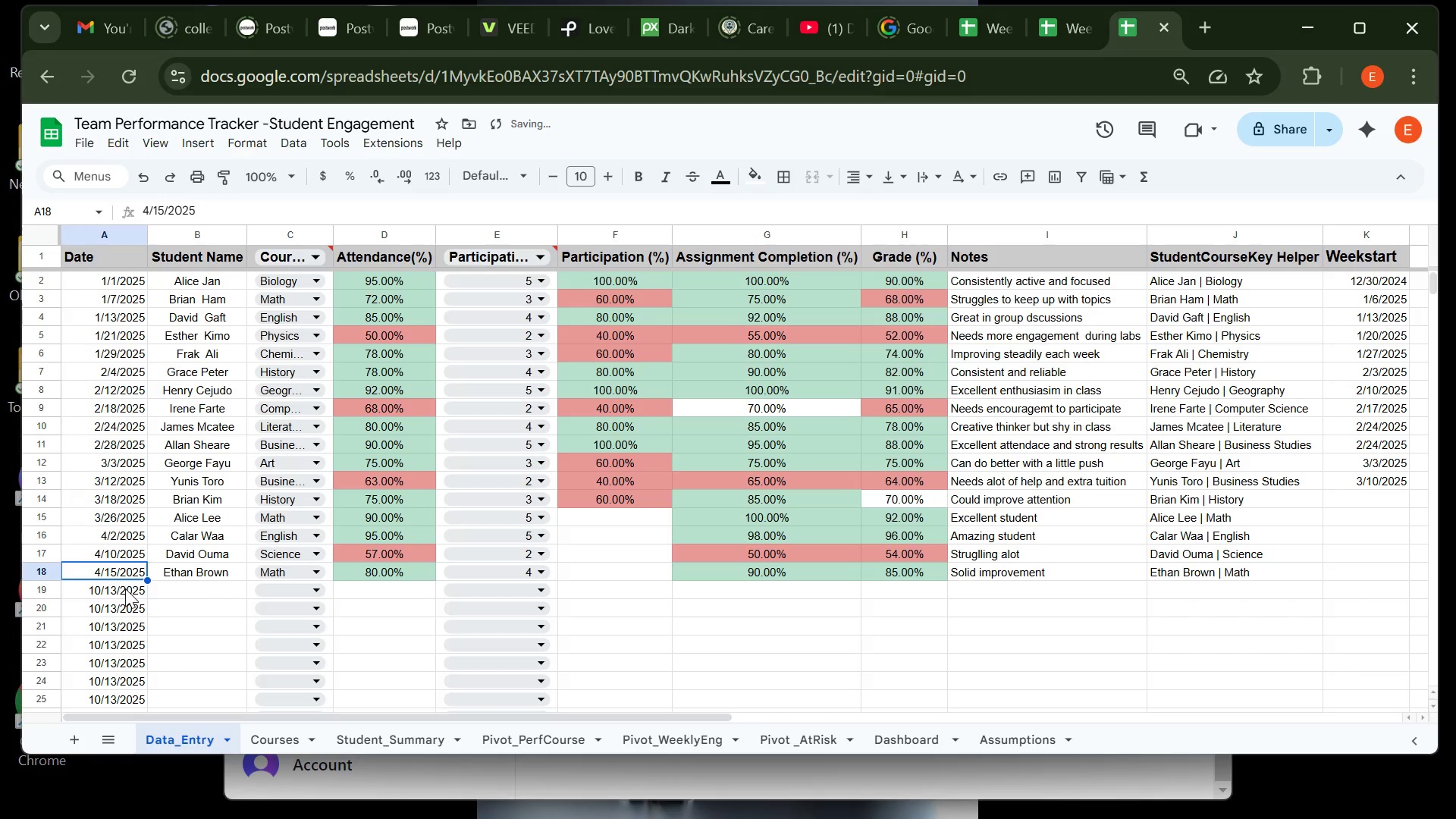 
left_click([125, 588])
 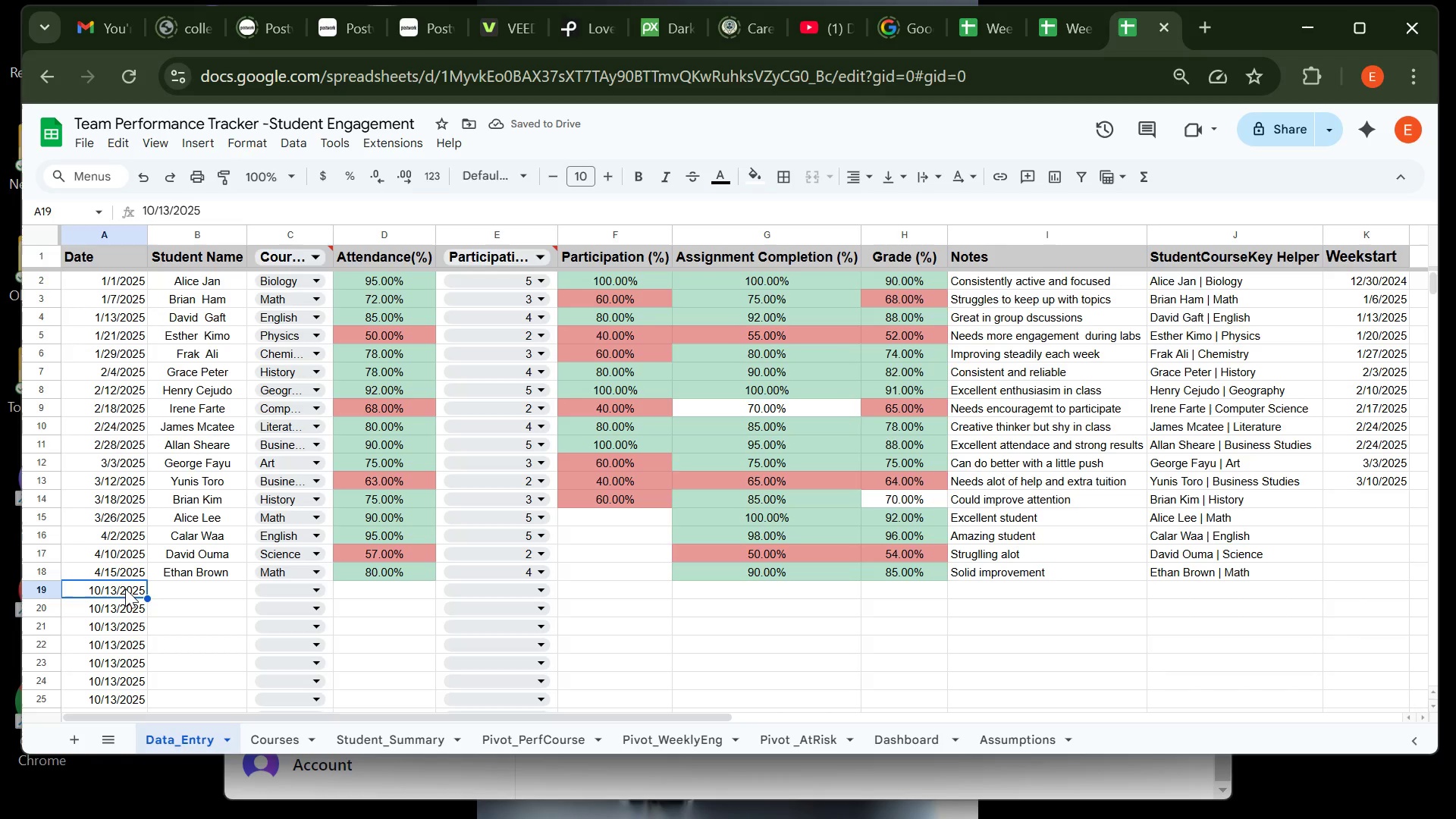 
double_click([125, 588])
 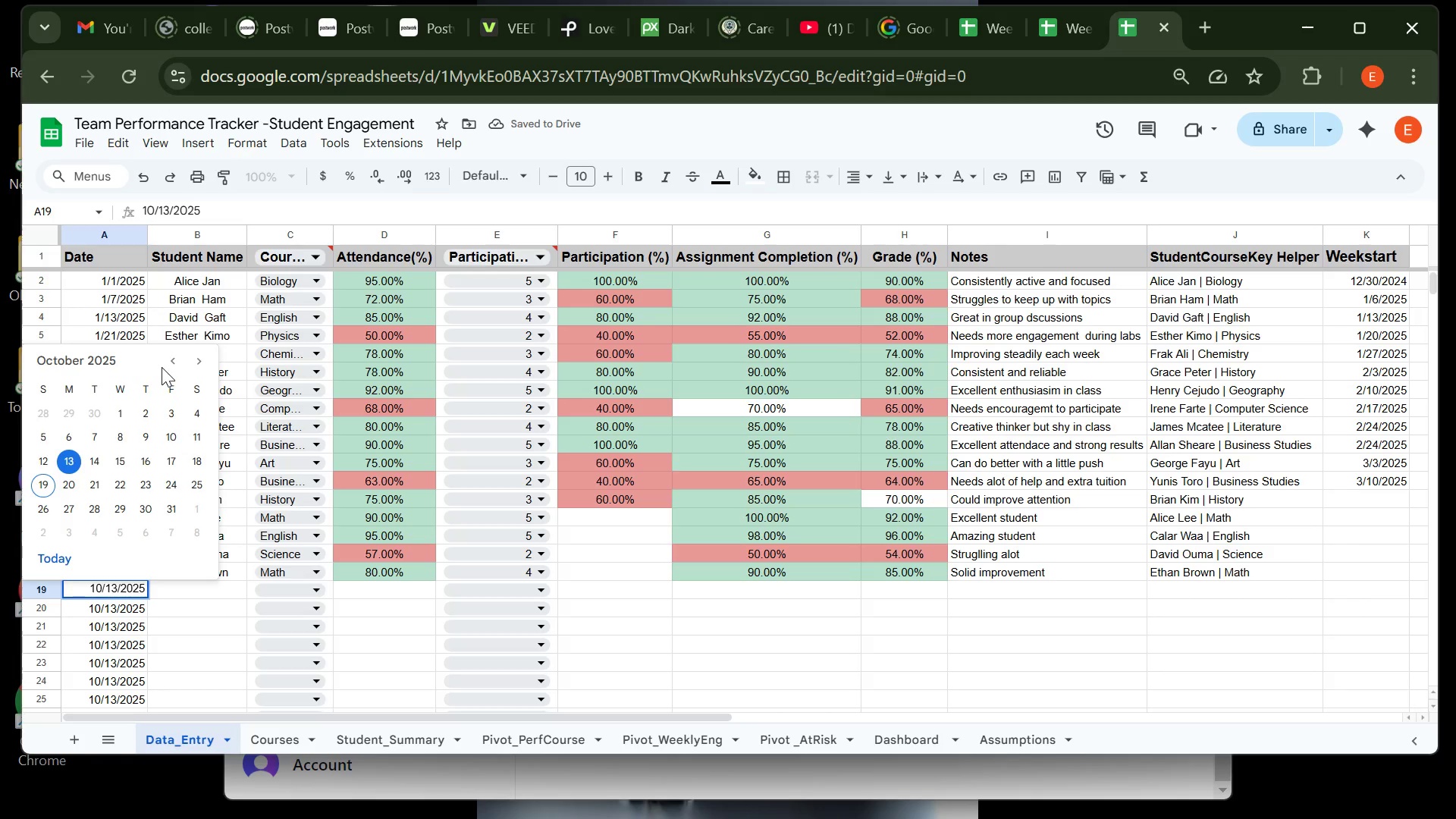 
double_click([172, 366])
 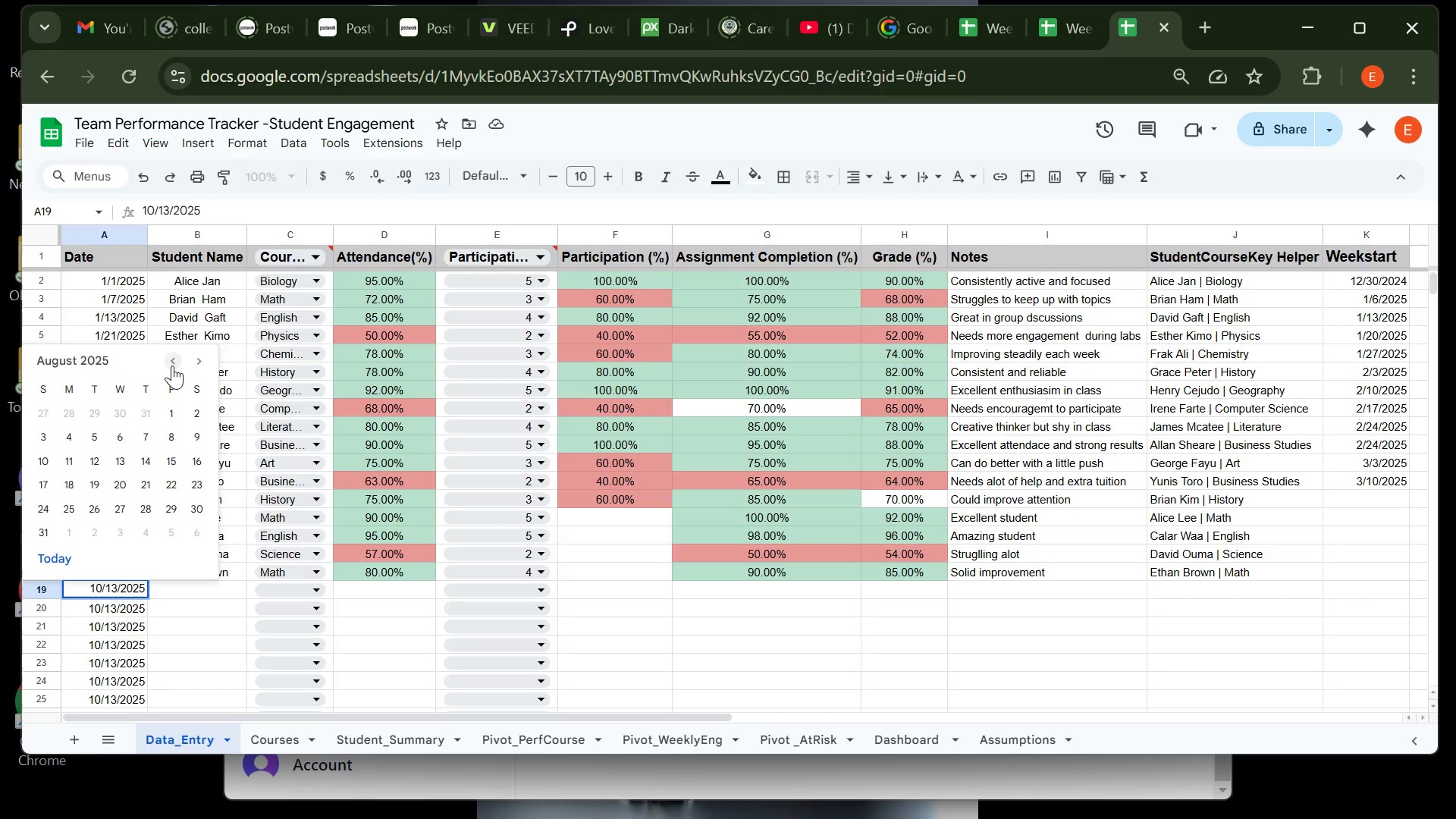 
triple_click([172, 366])
 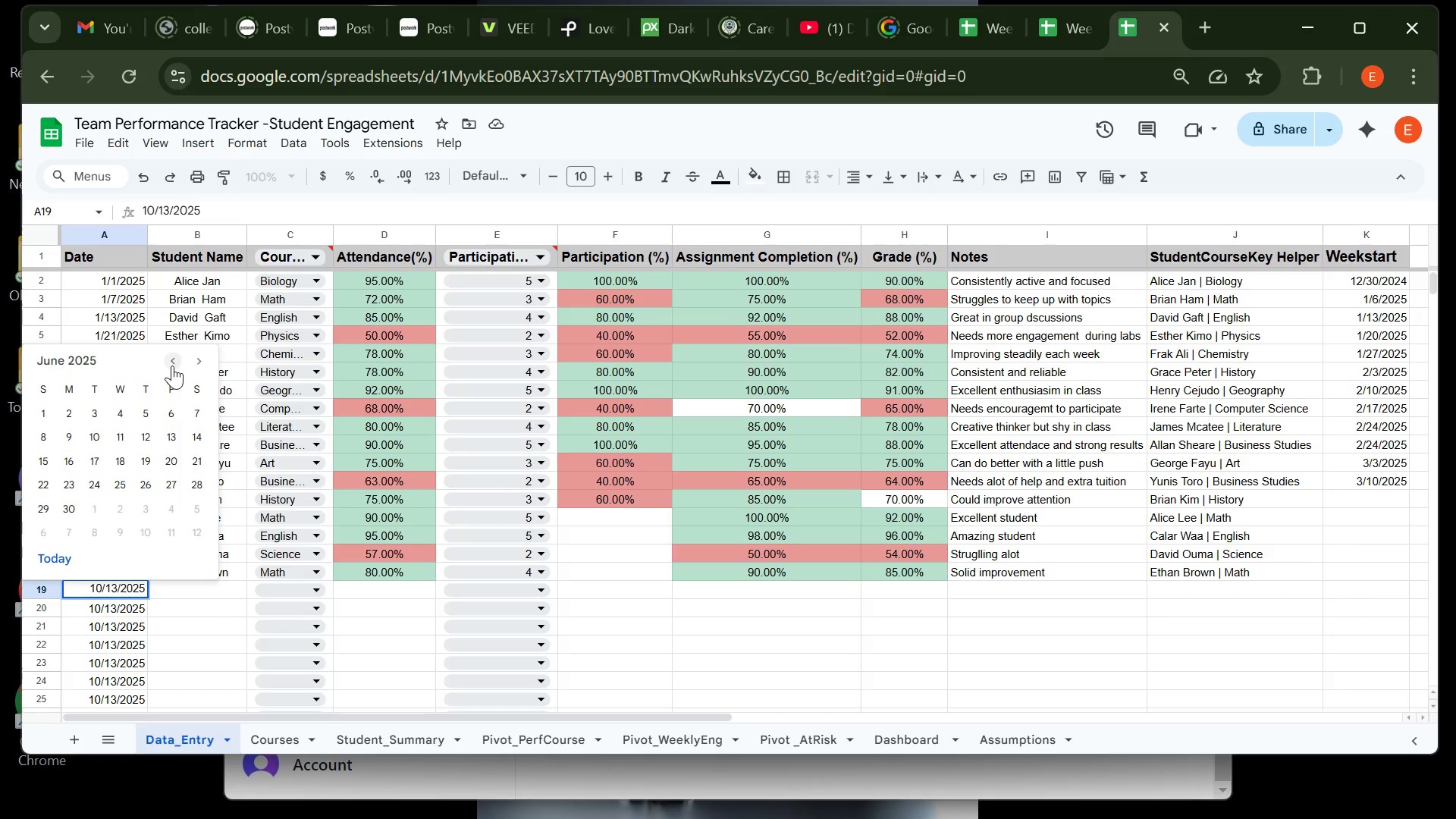 
triple_click([172, 366])
 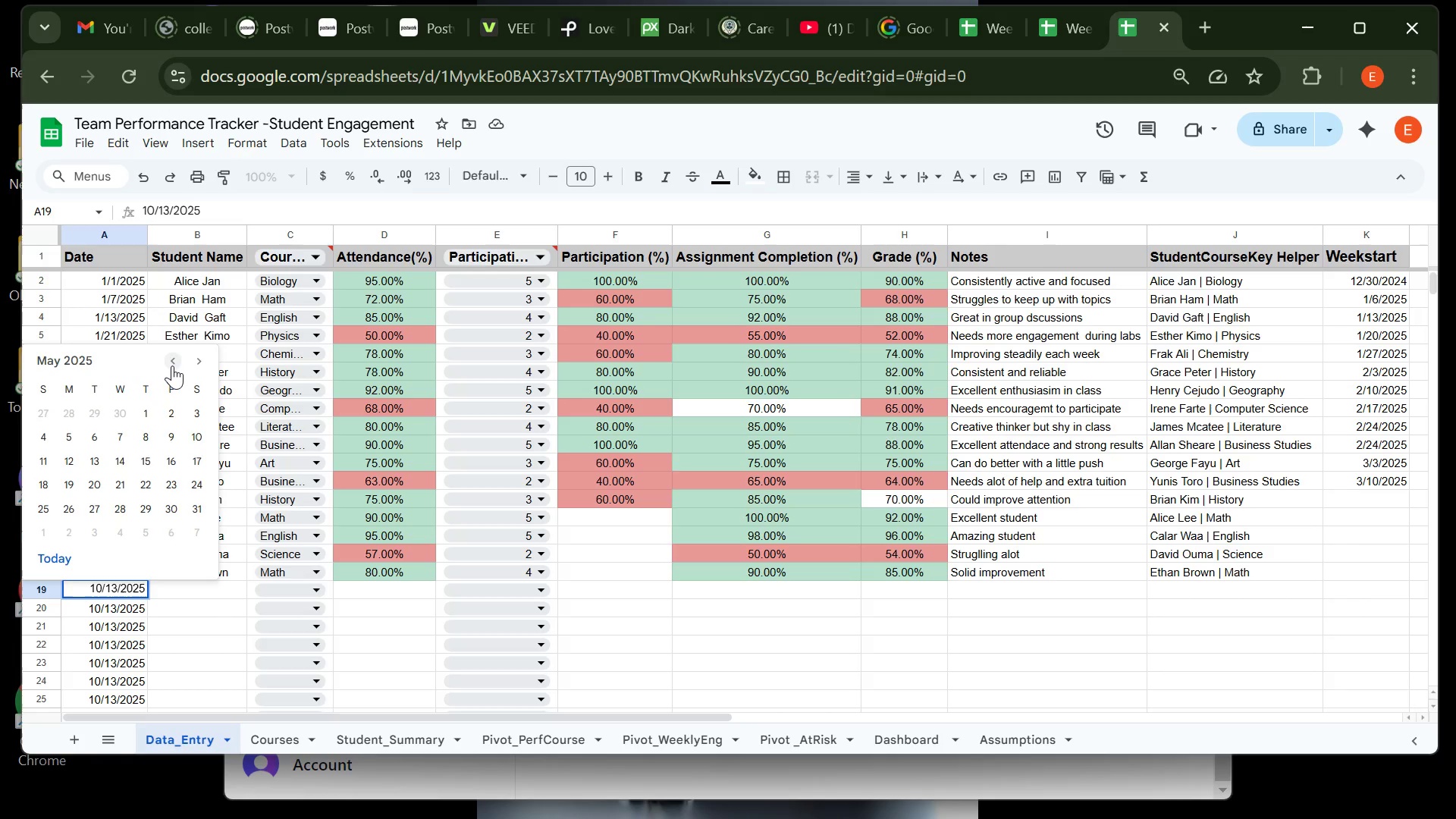 
left_click([172, 366])
 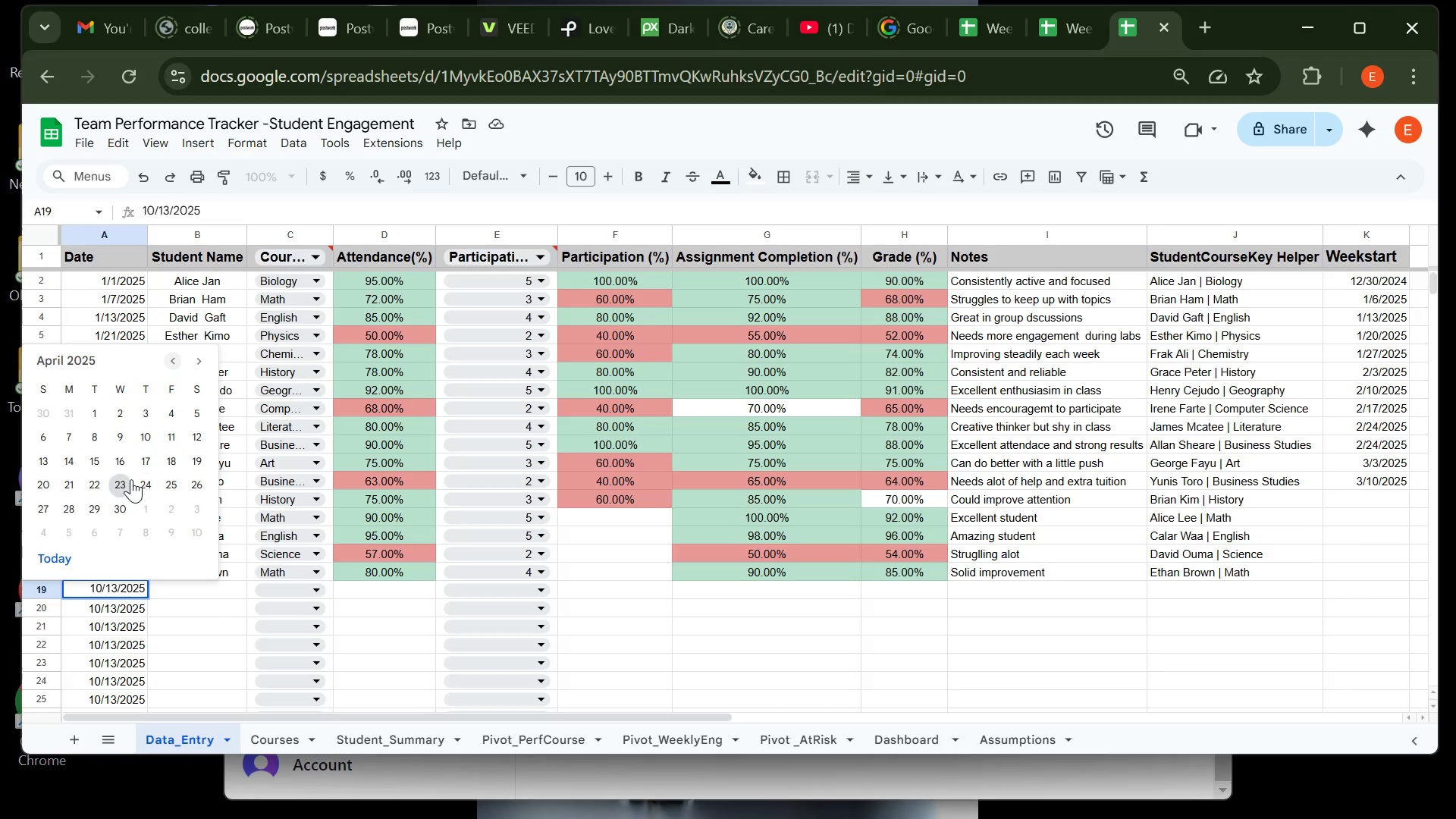 
wait(6.55)
 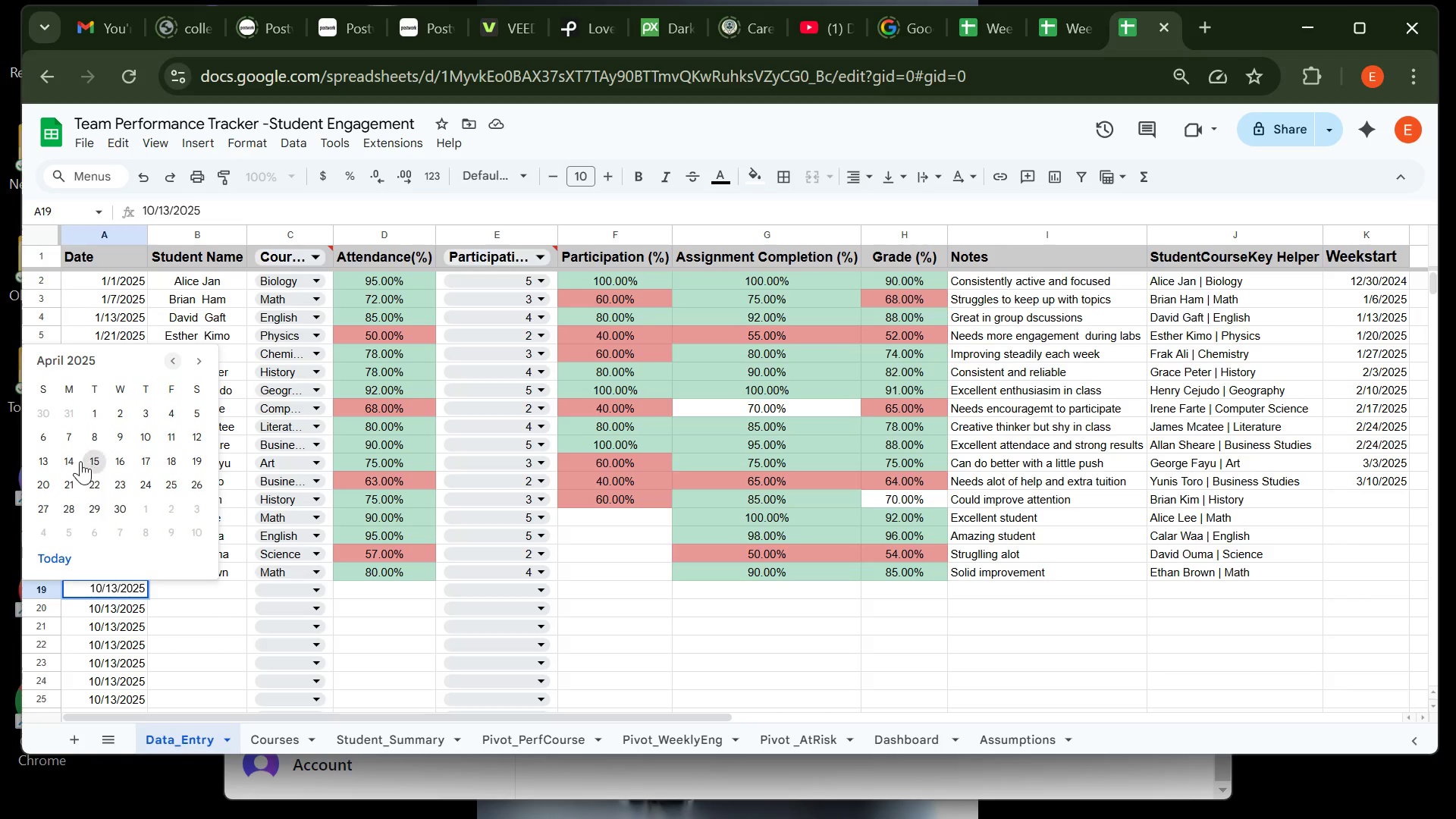 
left_click([168, 462])
 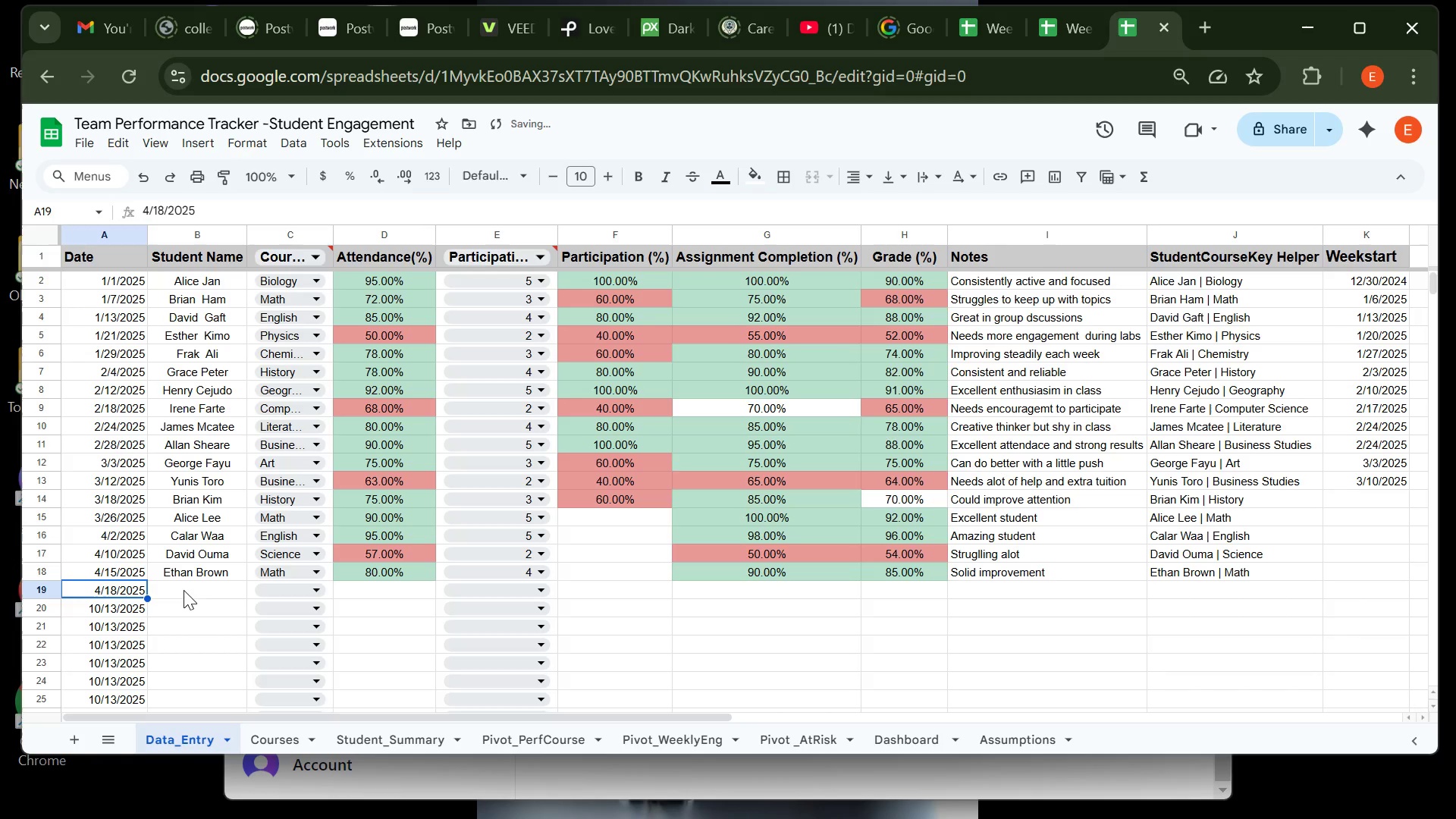 
left_click([184, 592])
 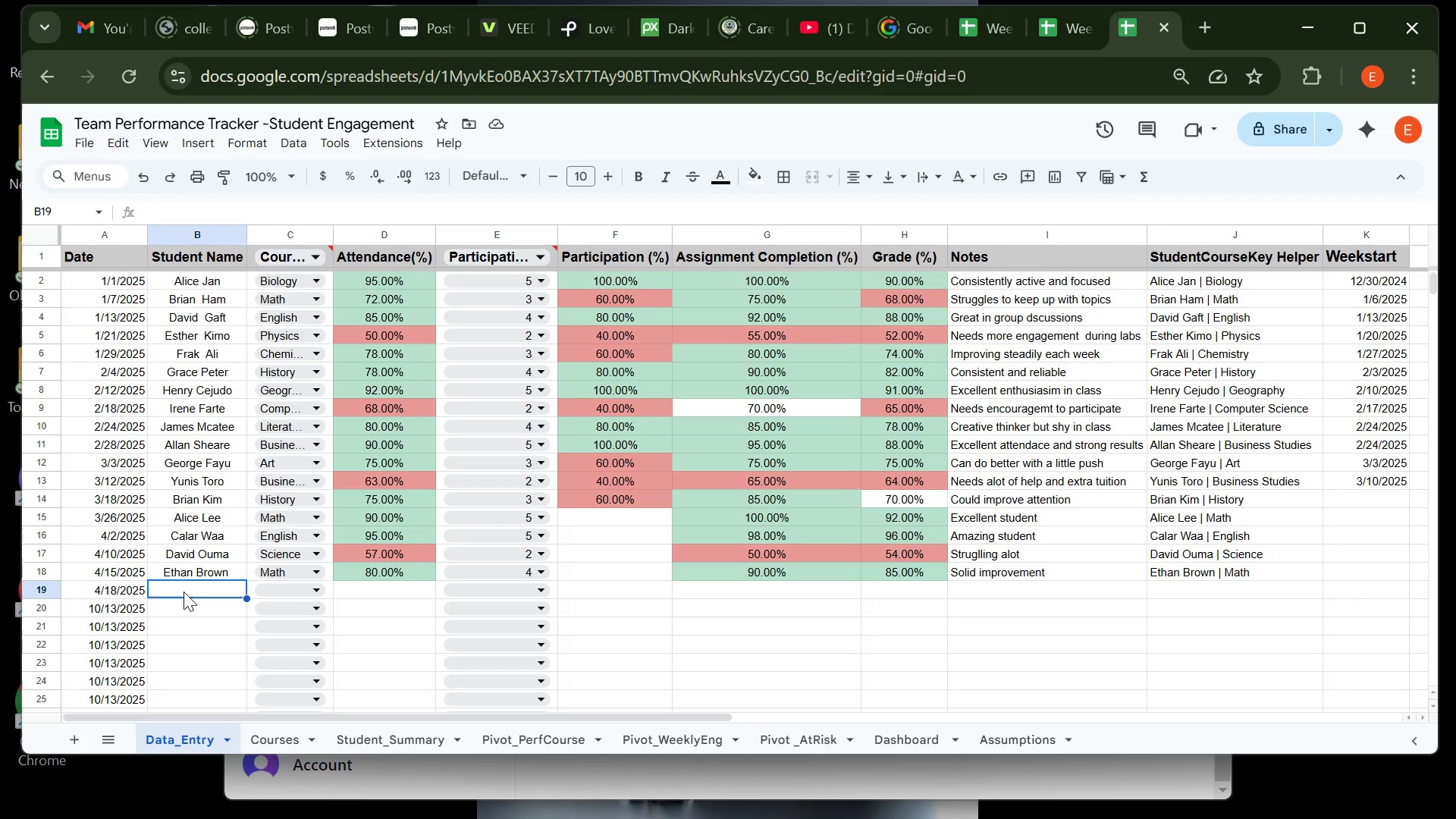 
wait(6.17)
 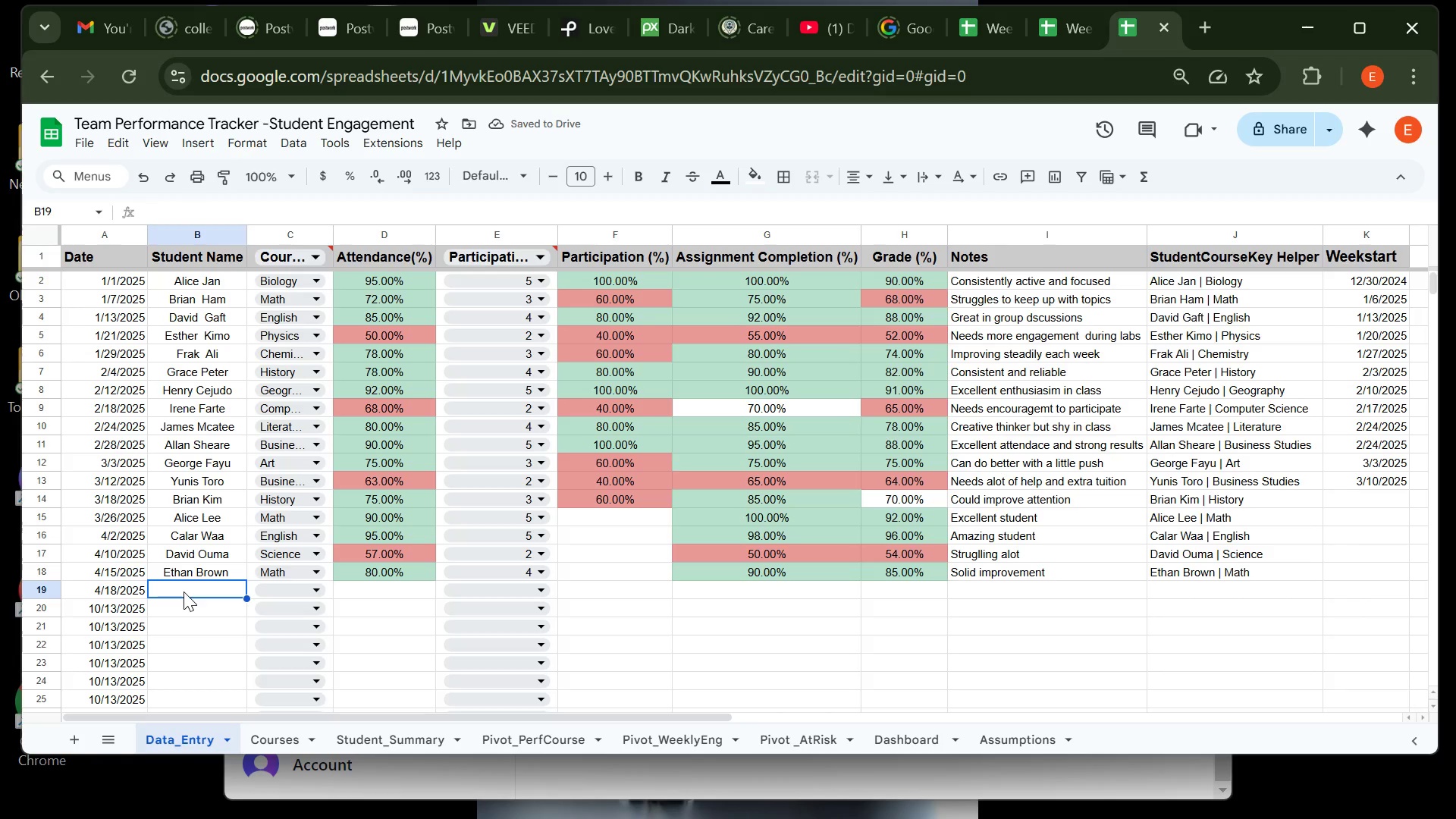 
type(Fion a)
key(Backspace)
key(Backspace)
key(Backspace)
key(Backspace)
key(Backspace)
key(Backspace)
key(Backspace)
type(Fiona pATEL)
key(Backspace)
key(Backspace)
key(Backspace)
key(Backspace)
key(Backspace)
type(Patel)
 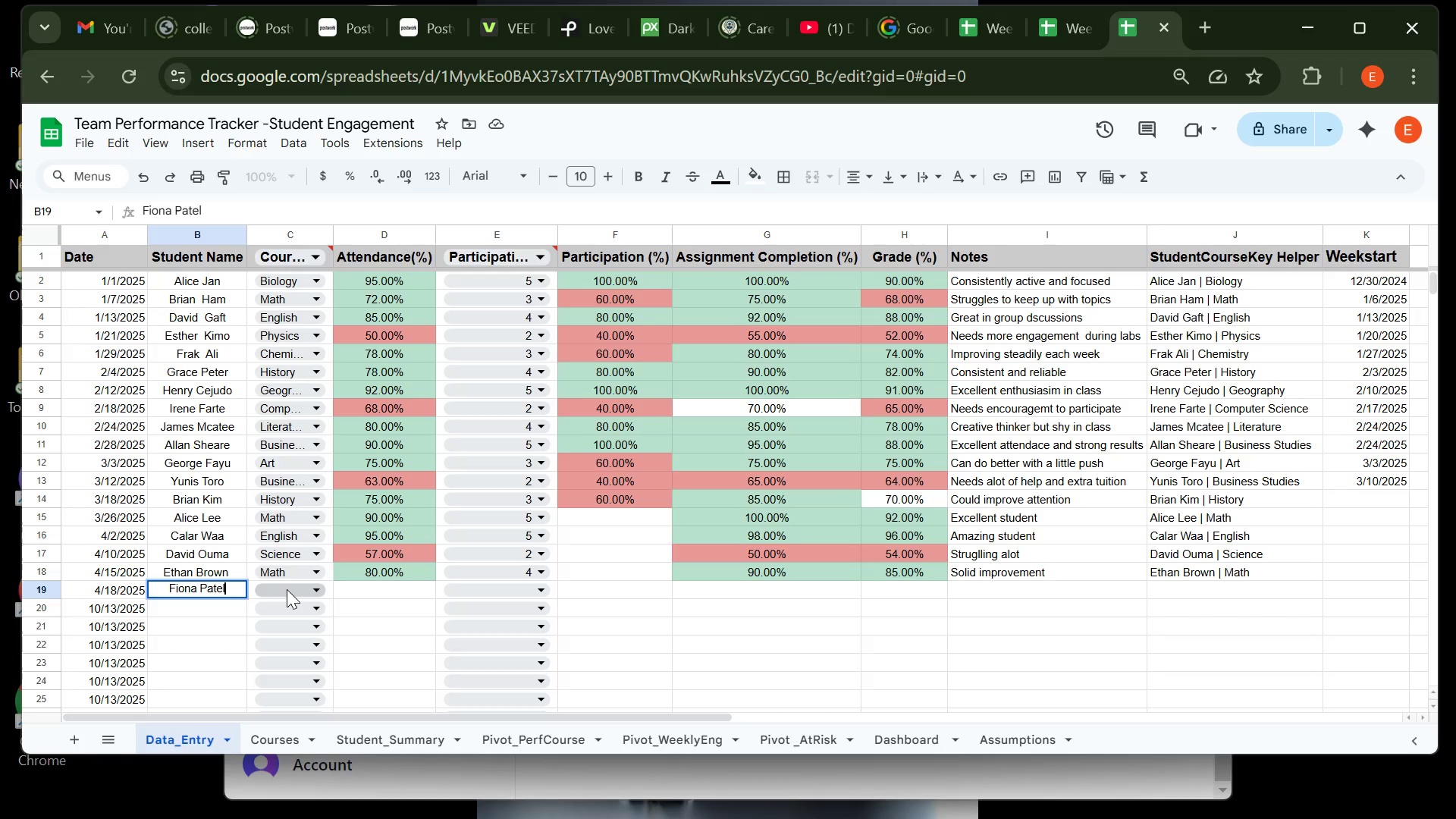 
left_click([287, 589])
 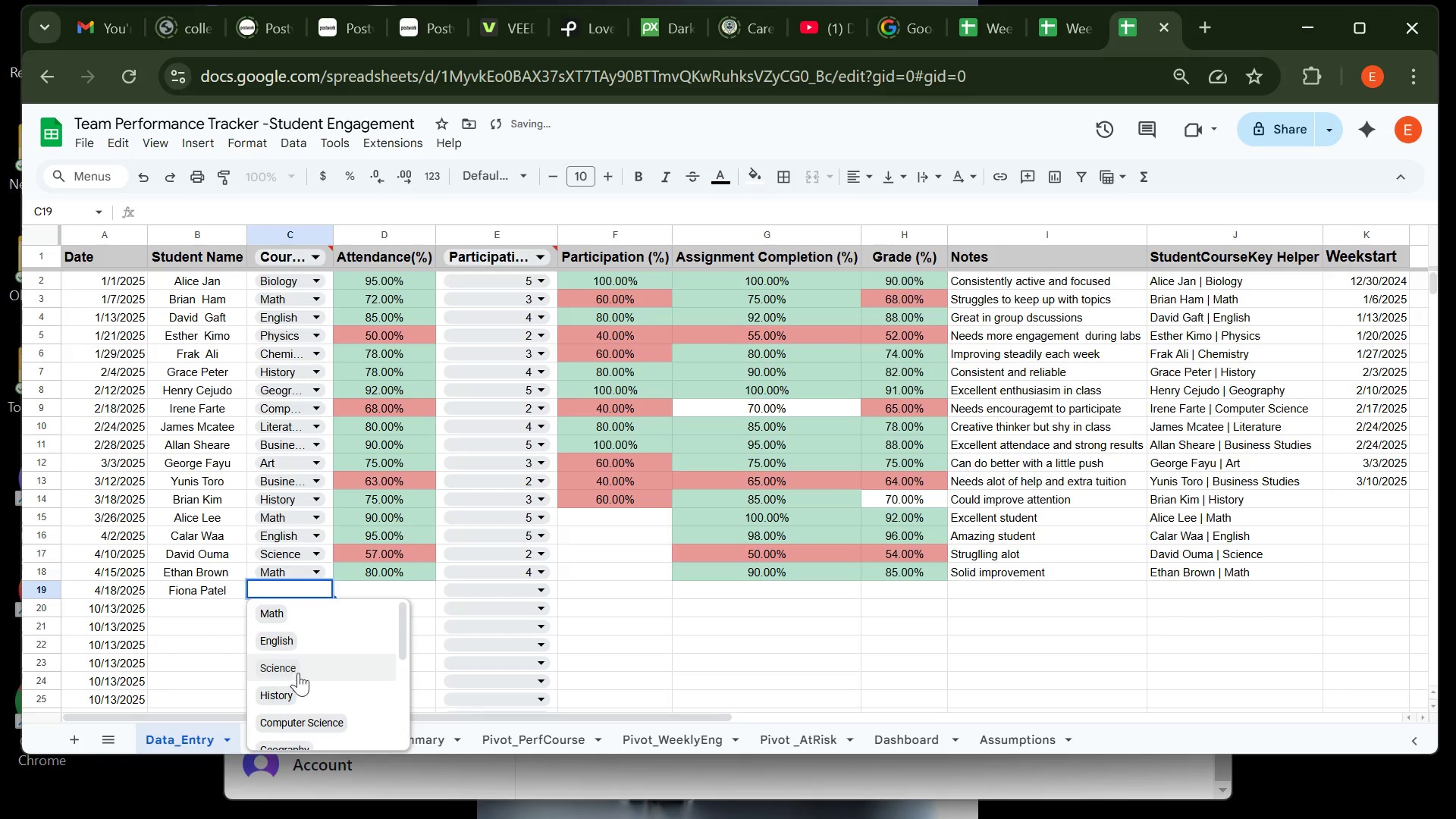 
left_click([310, 691])
 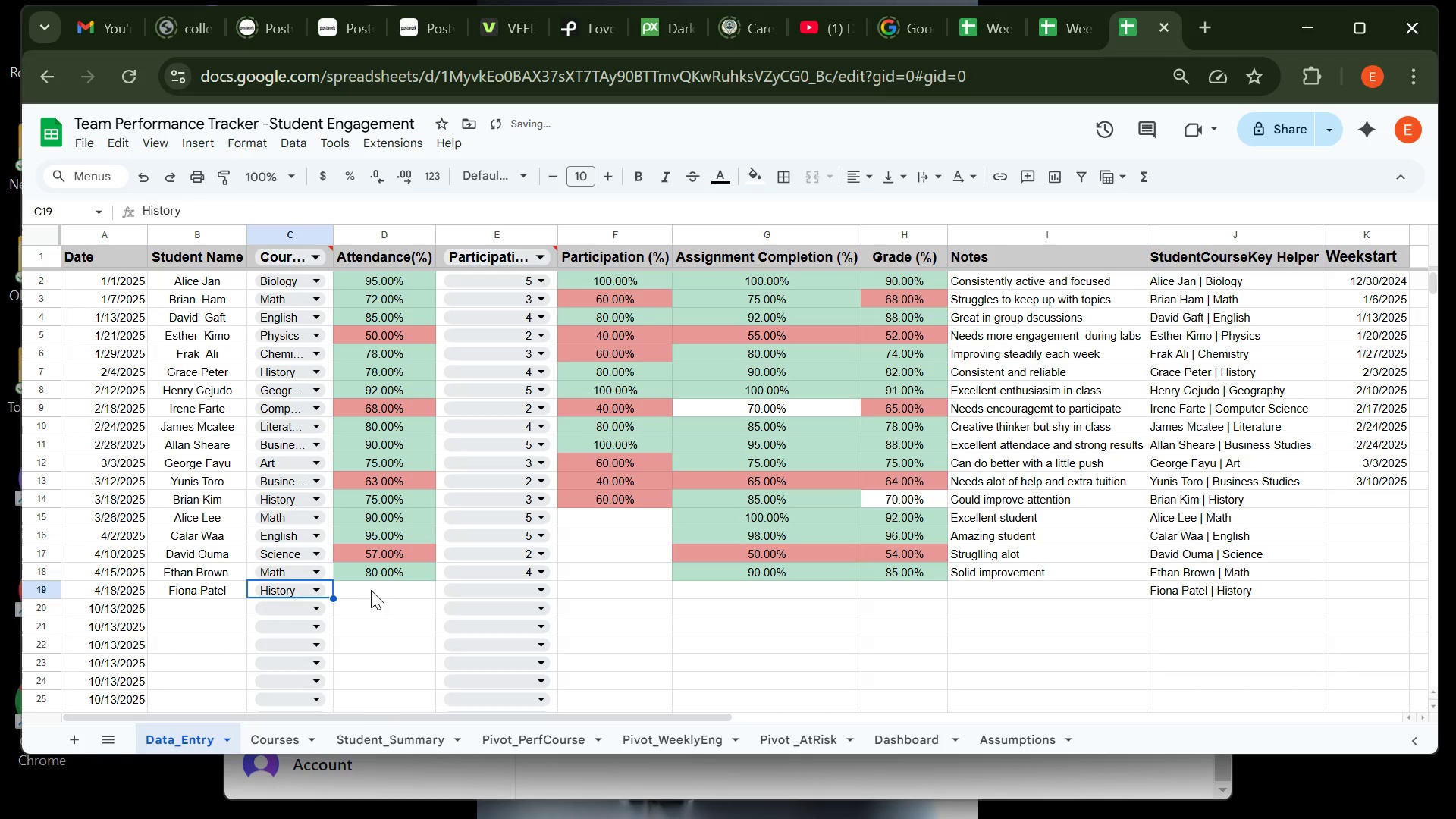 
left_click([371, 590])
 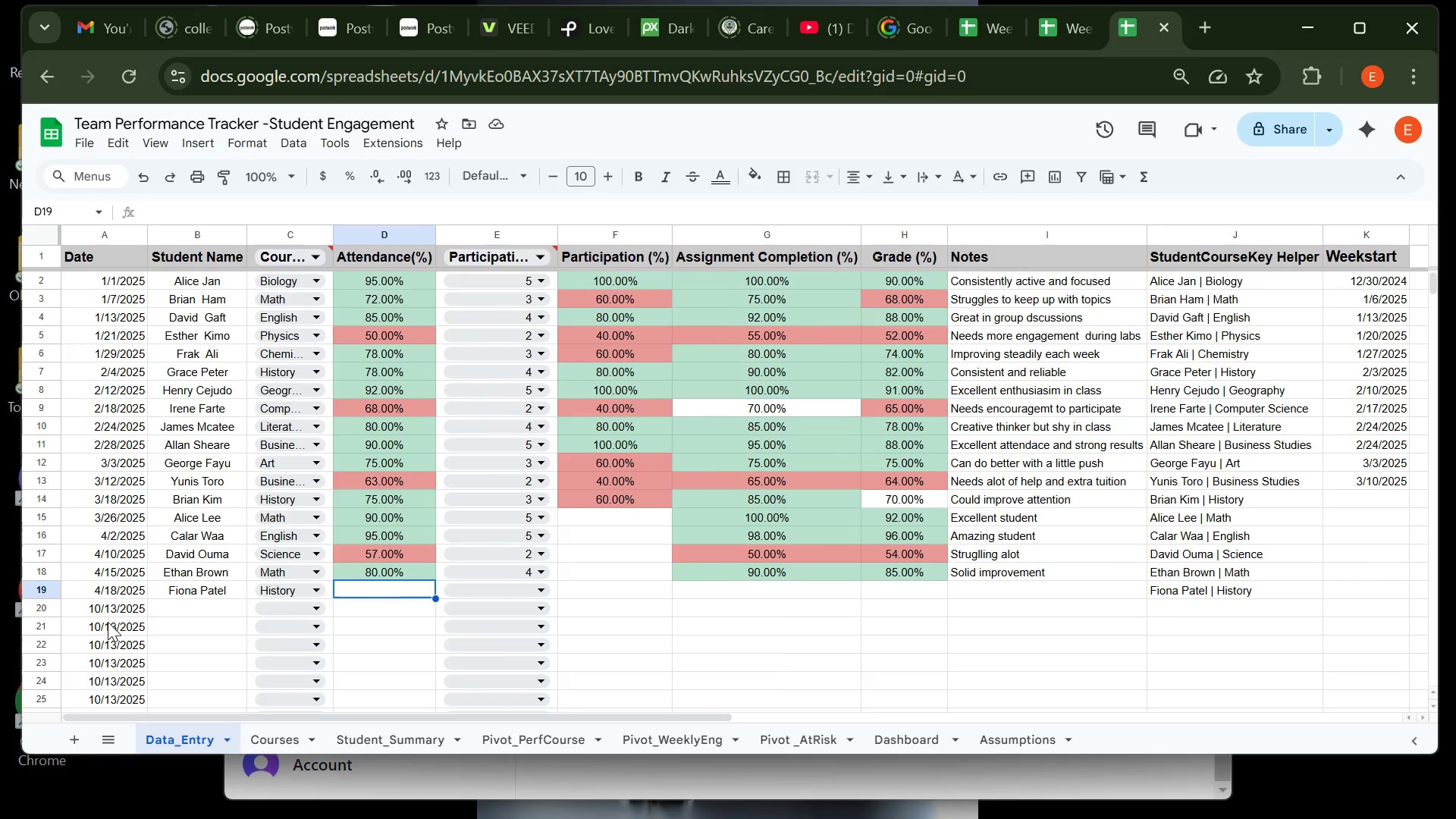 
wait(17.71)
 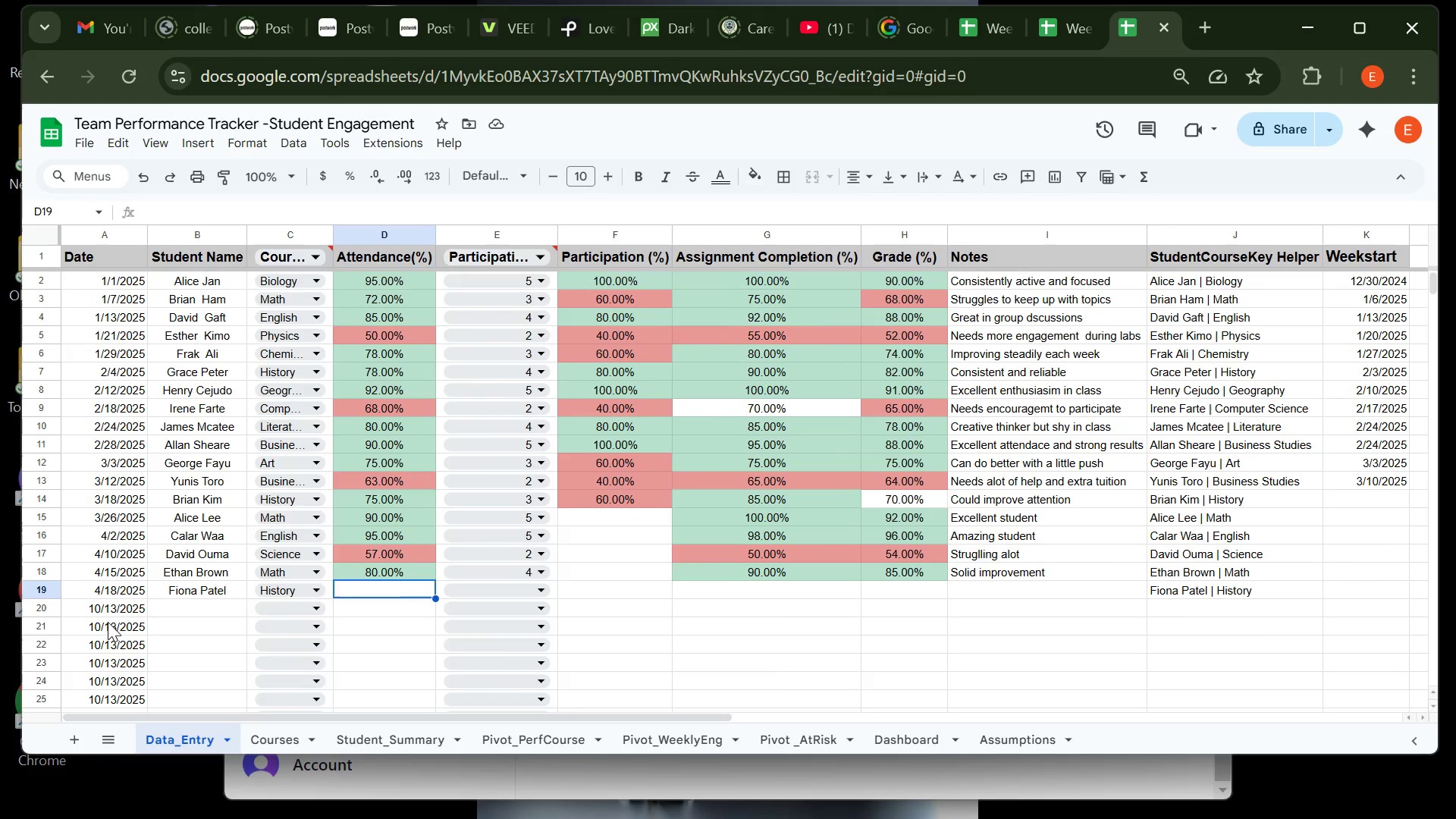 
type(45)
 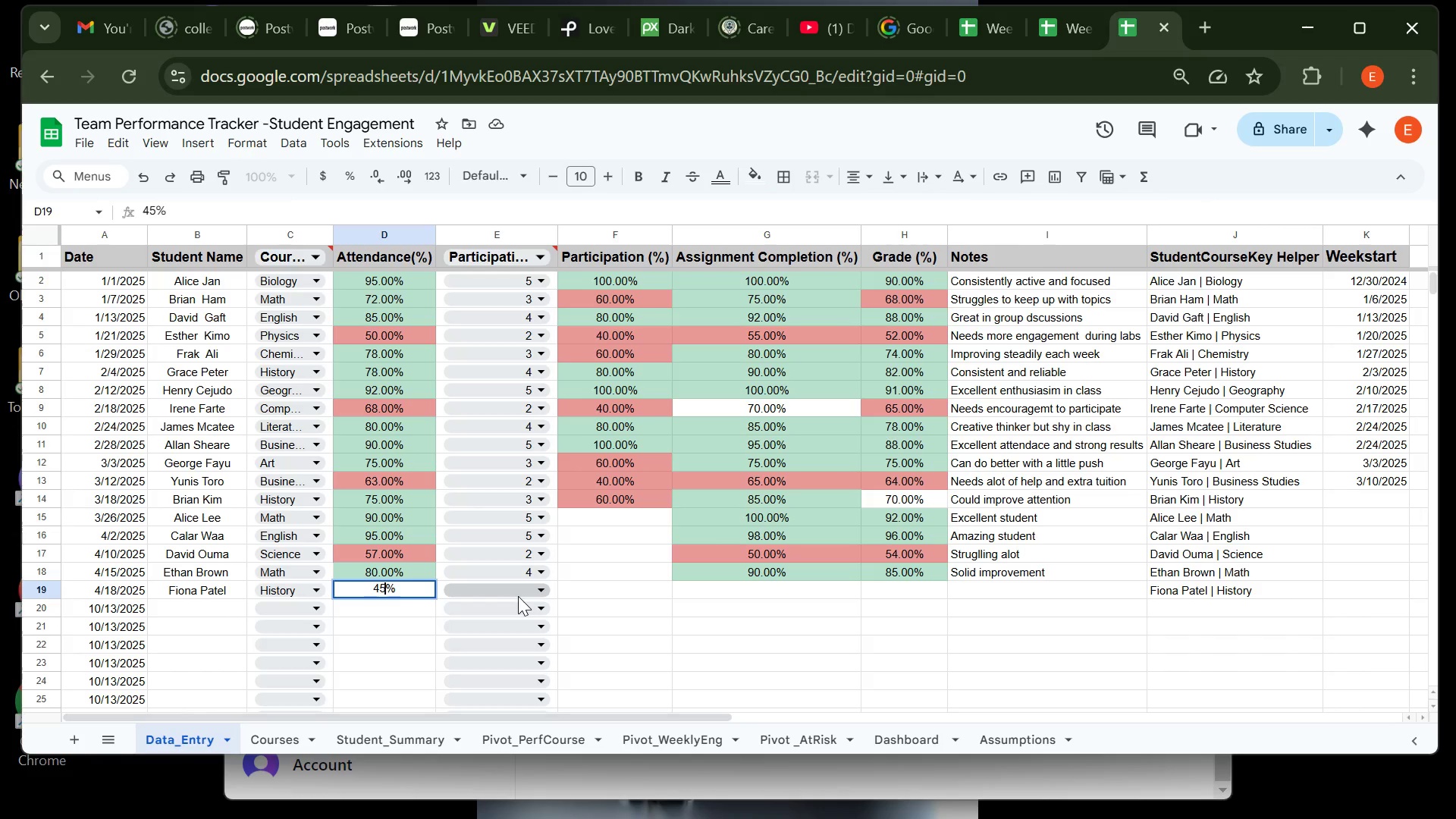 
left_click([518, 596])
 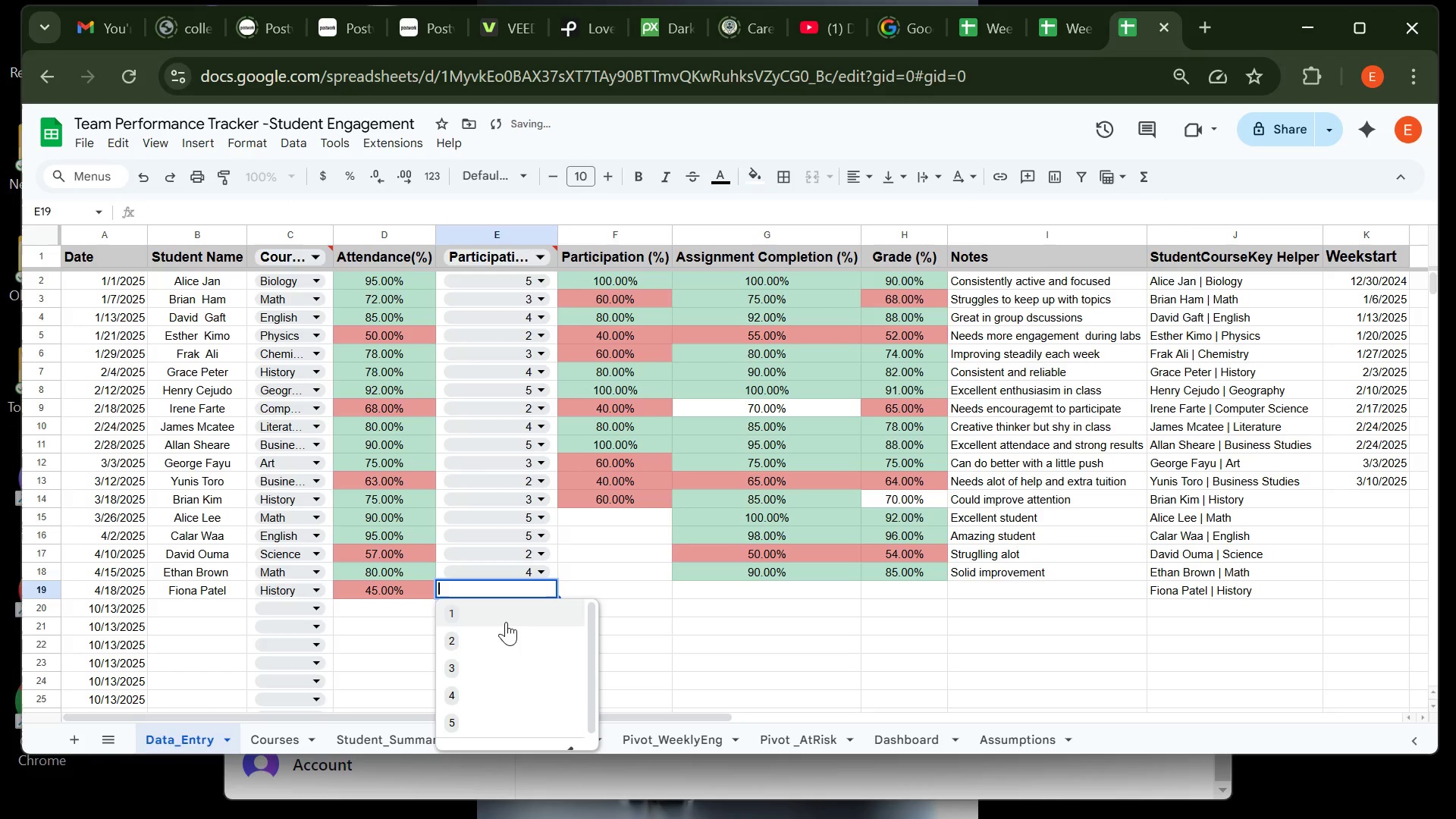 
left_click([506, 622])
 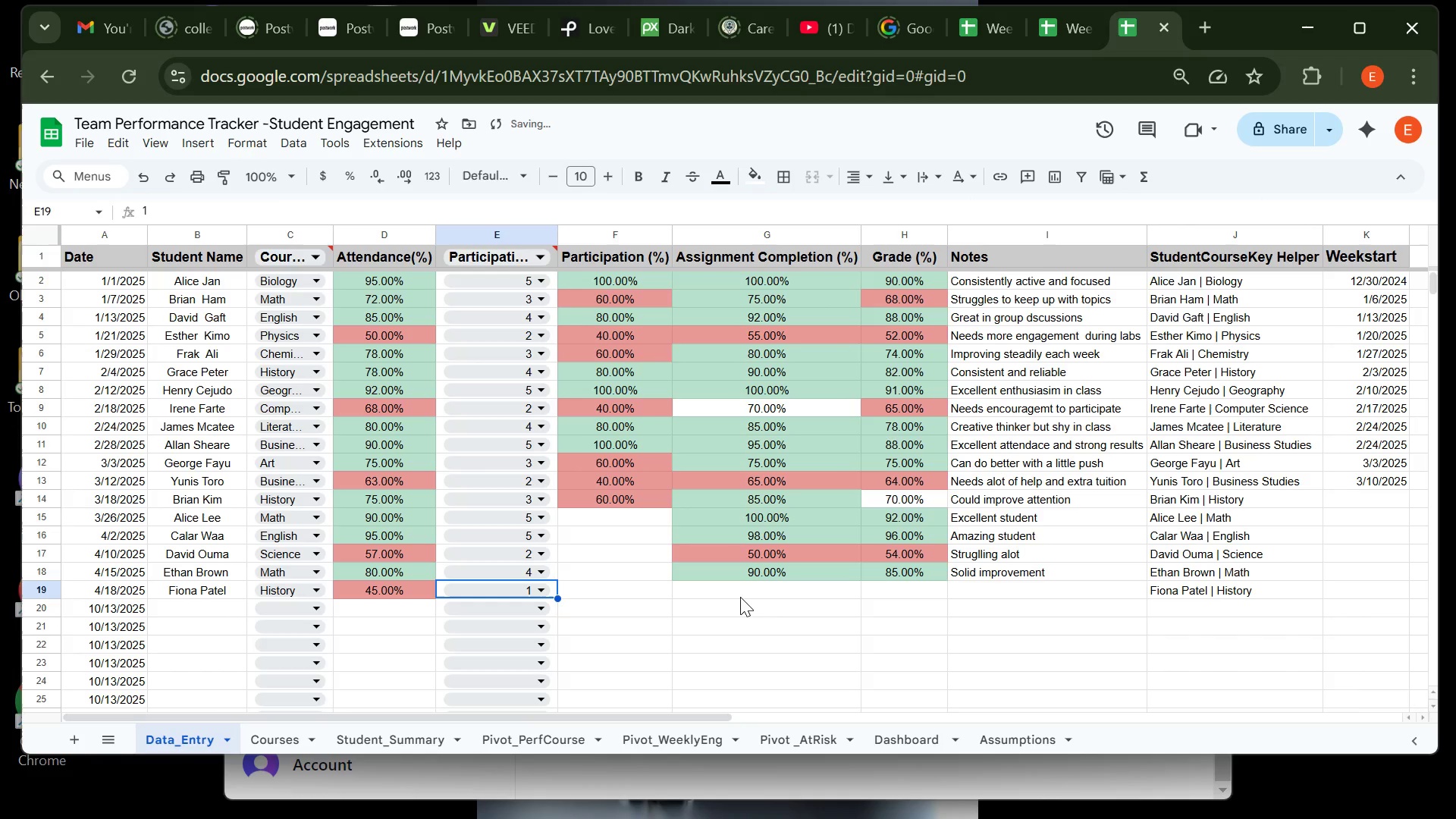 
left_click([740, 597])
 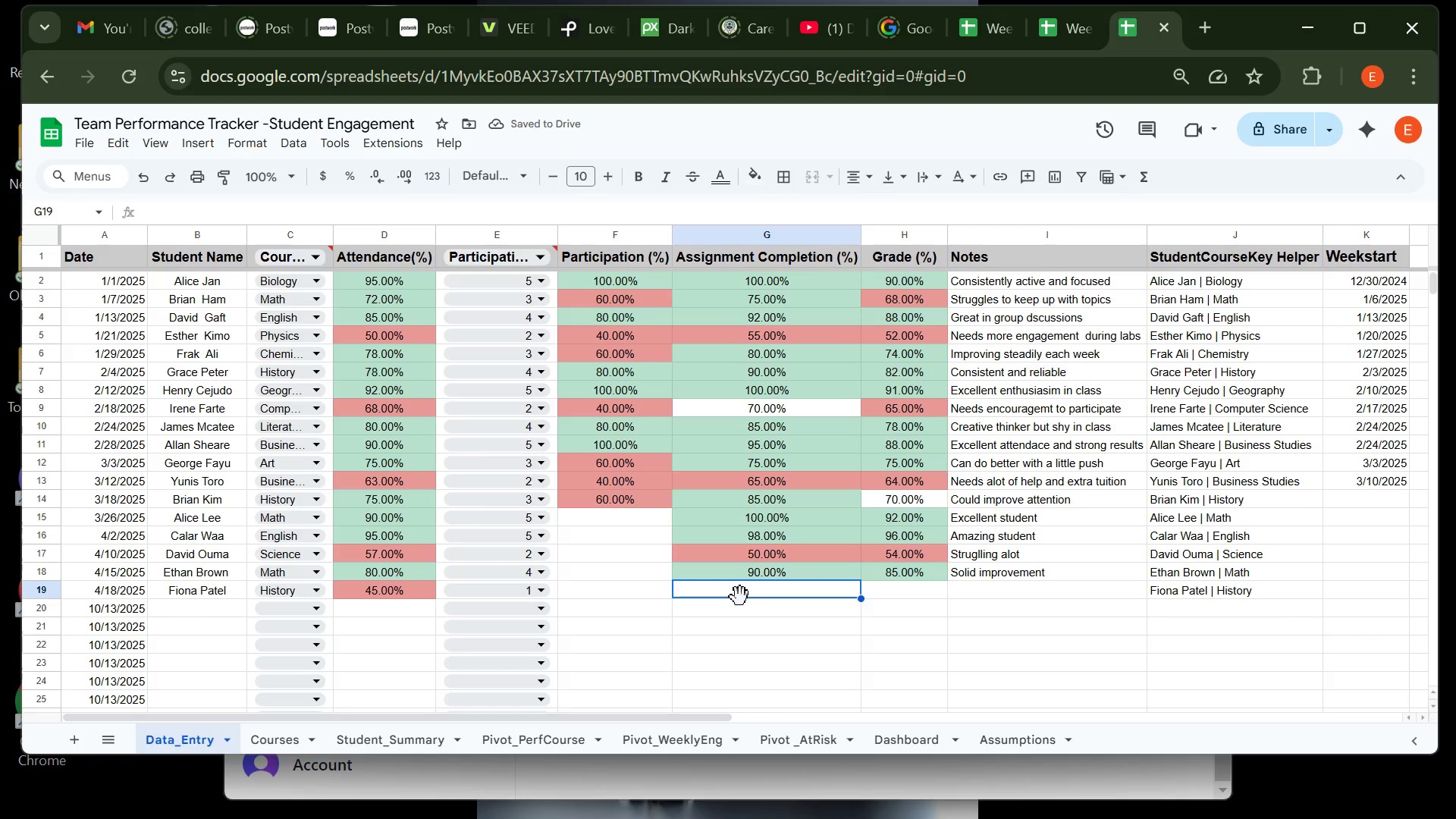 
type(60)
 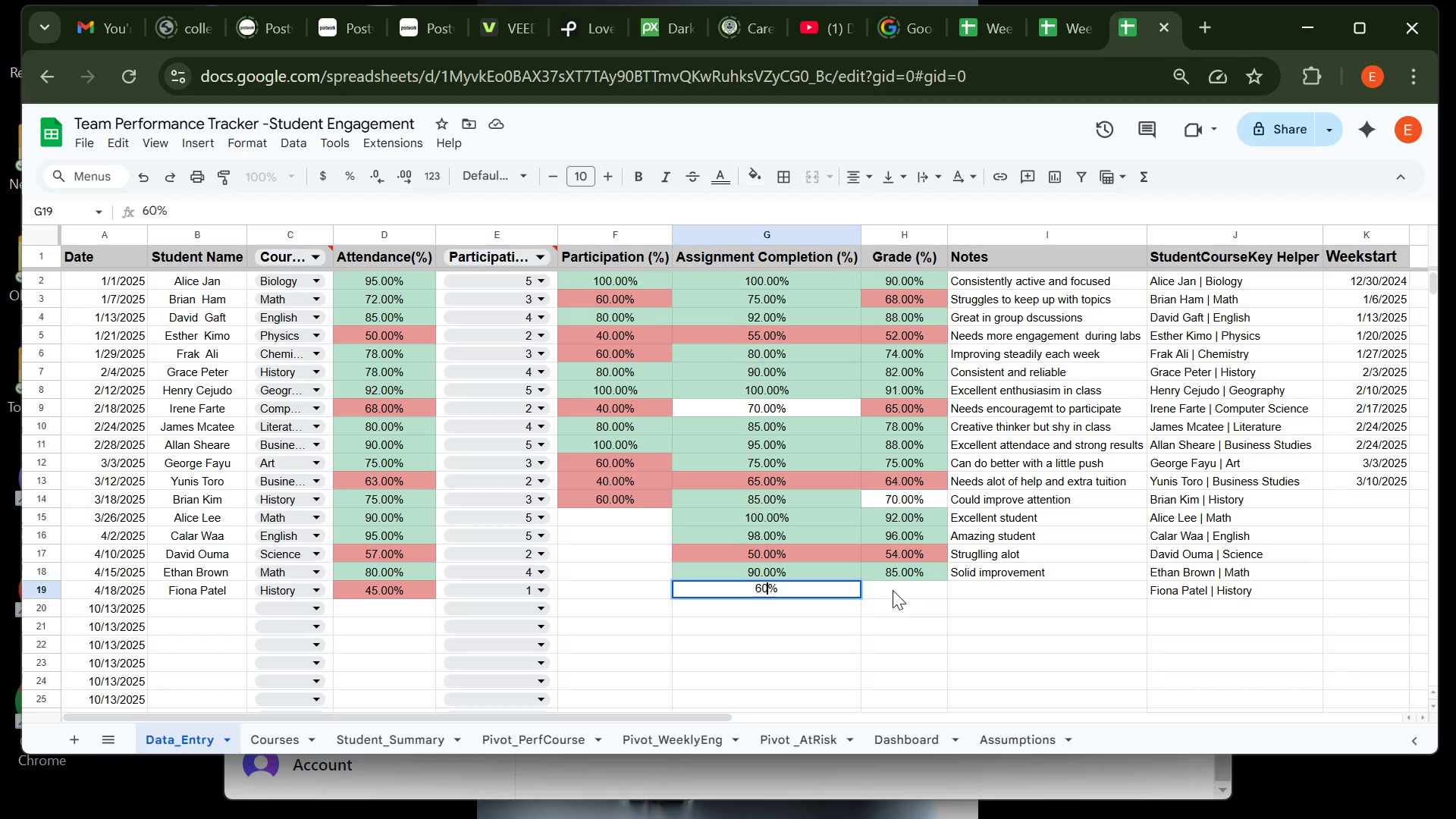 
left_click([895, 590])
 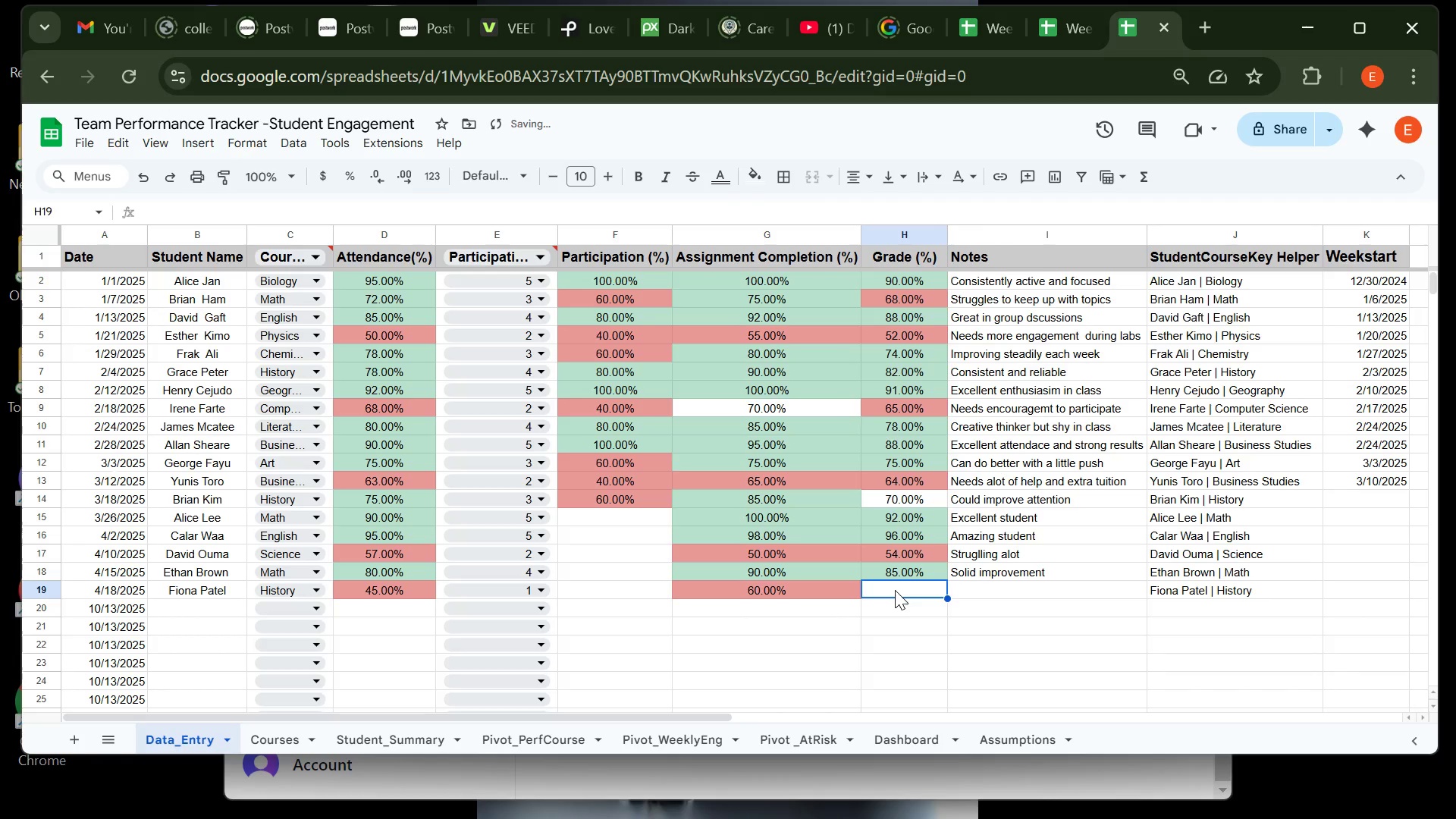 
type(58)
 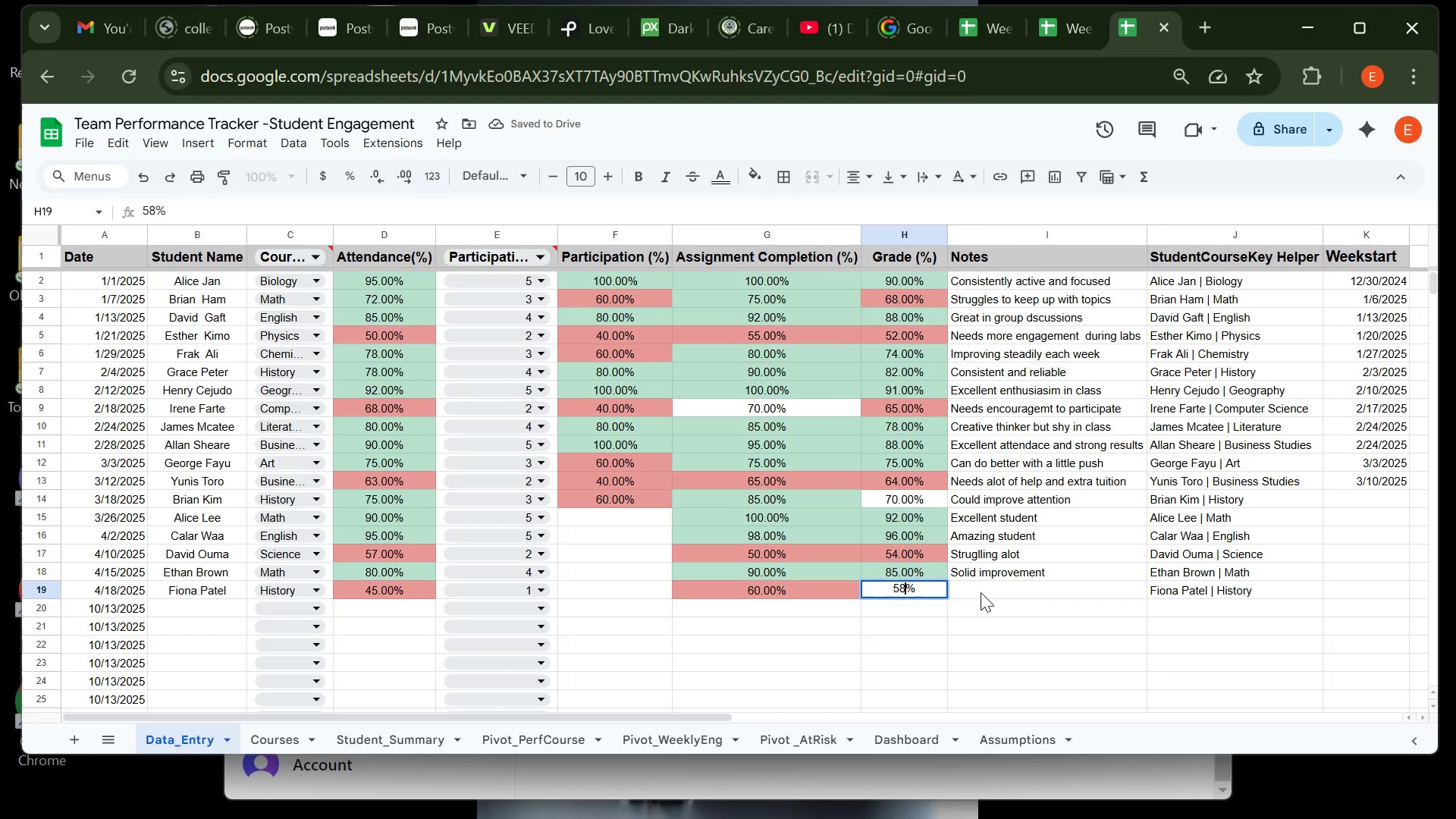 
left_click([981, 592])
 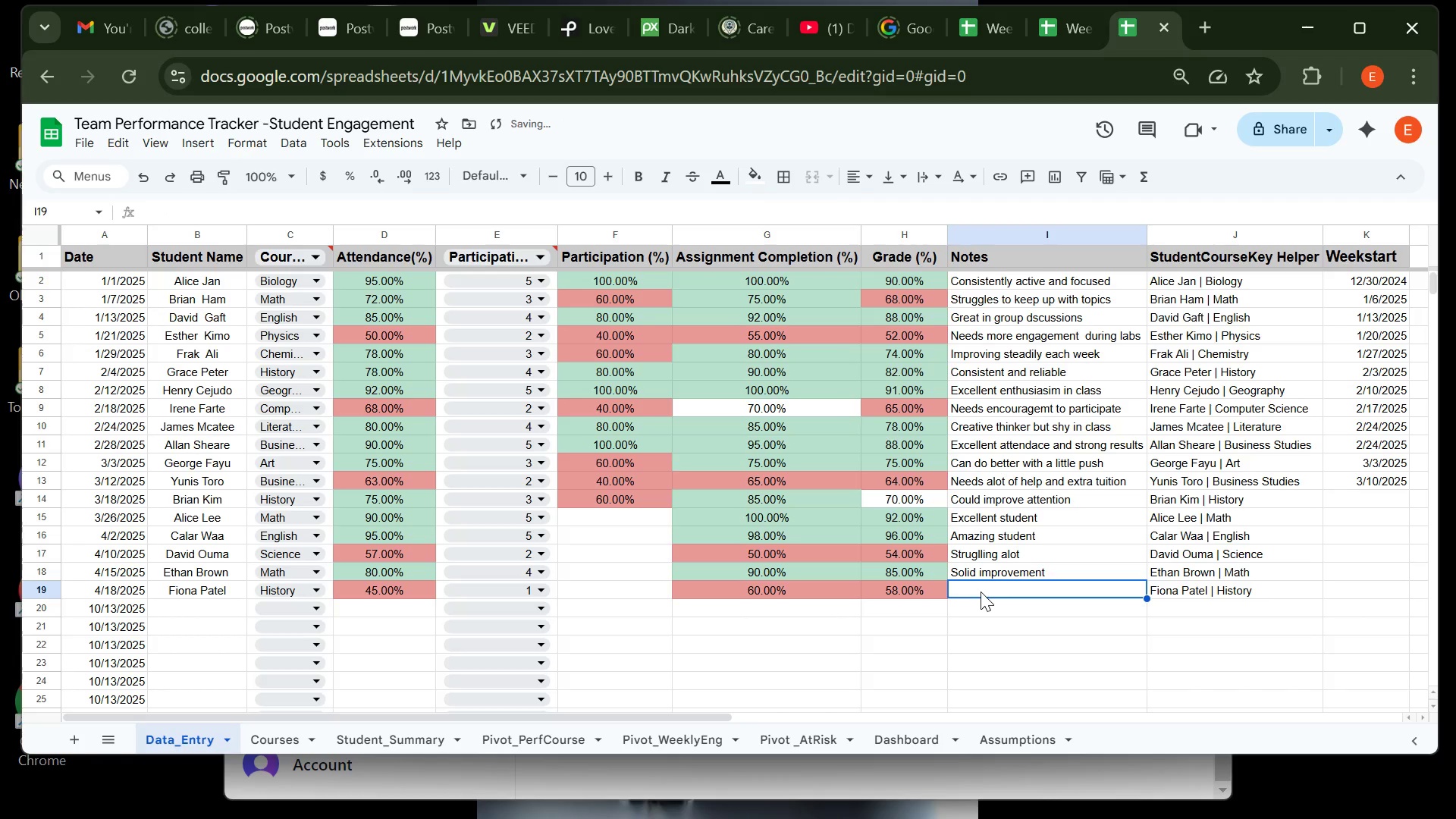 
type(Poor perfoe)
key(Backspace)
type(rmance)
 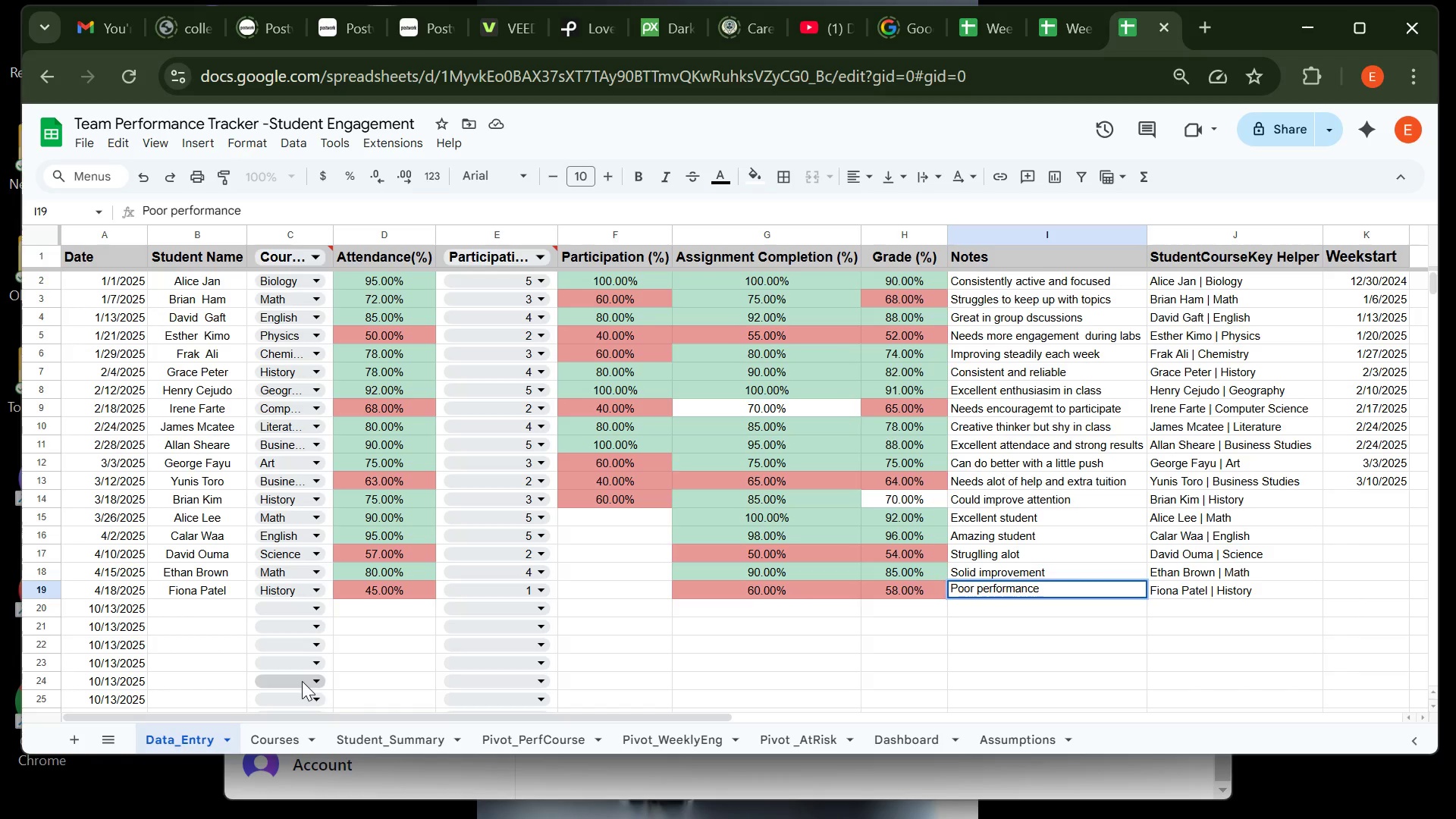 
left_click([372, 738])
 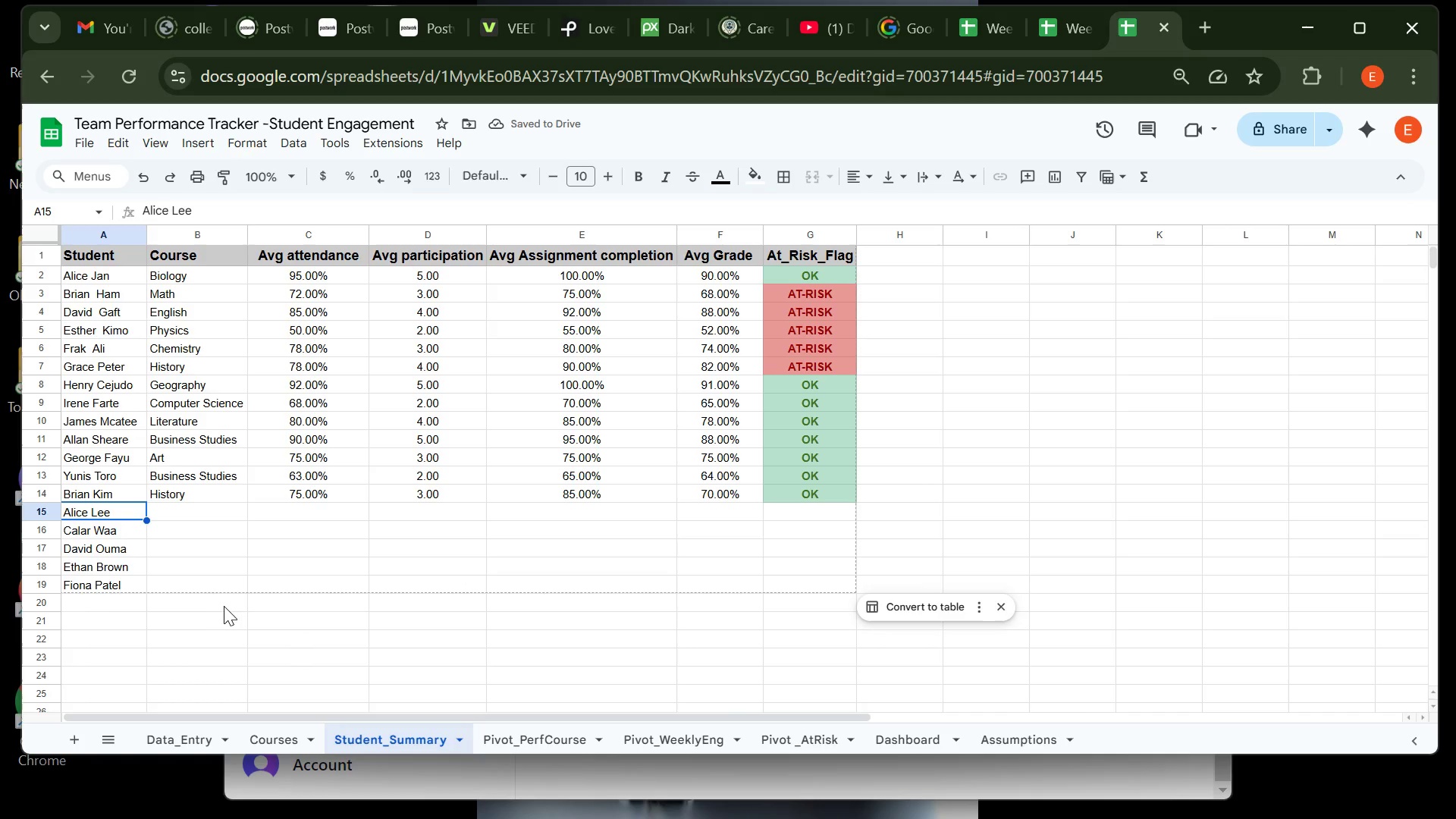 
wait(8.25)
 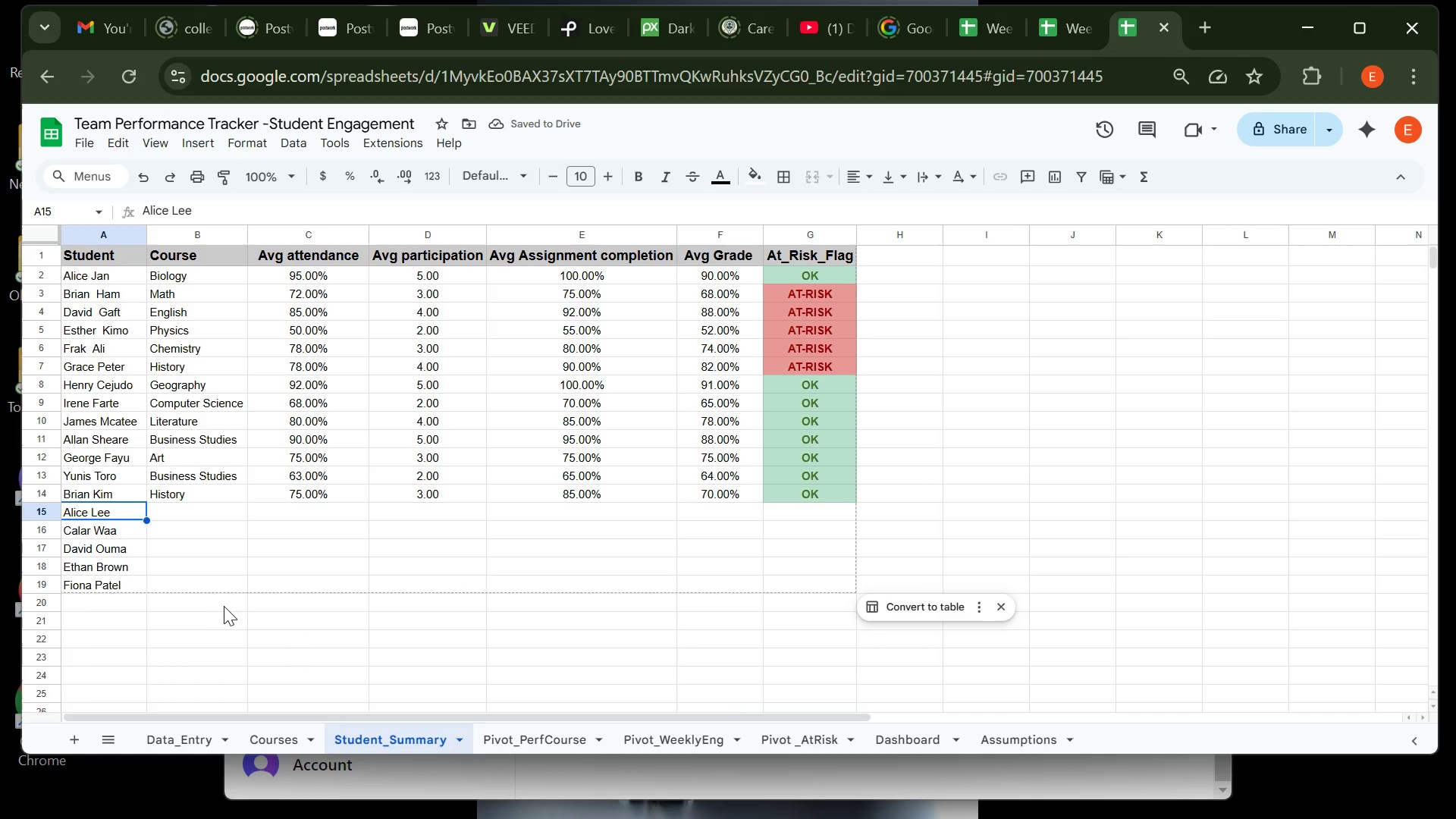 
left_click([199, 742])
 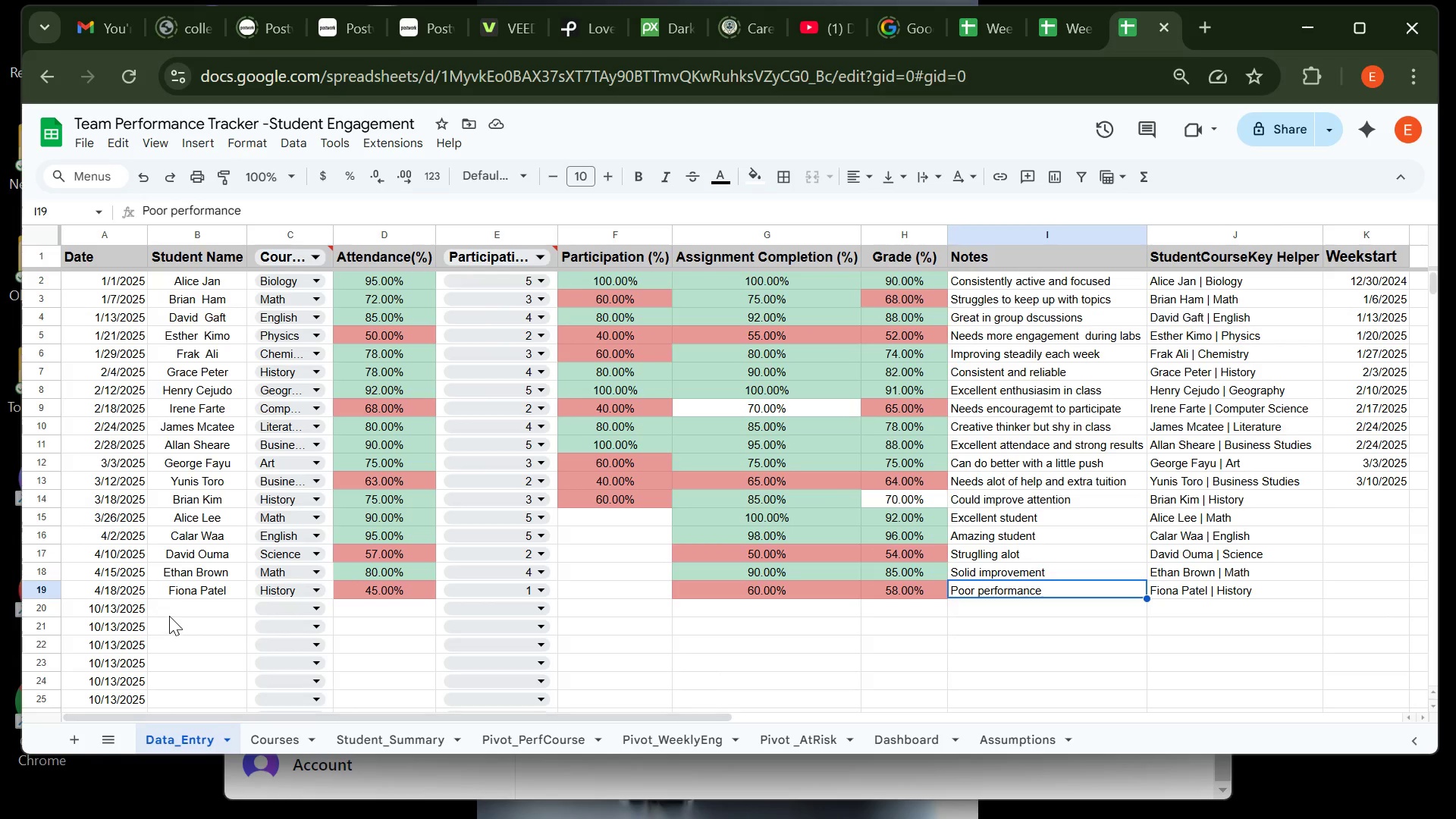 
left_click([176, 608])
 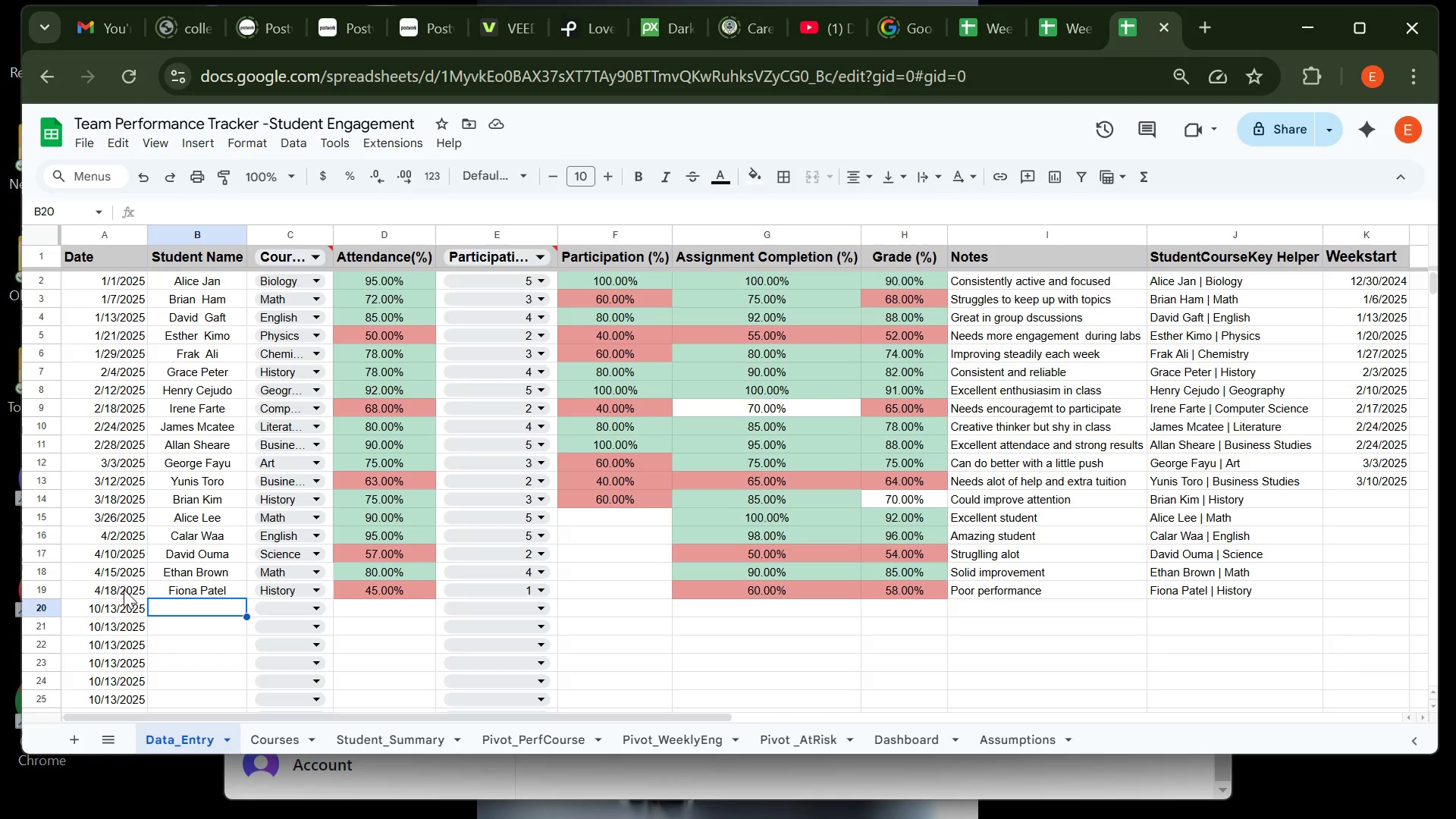 
left_click([124, 589])
 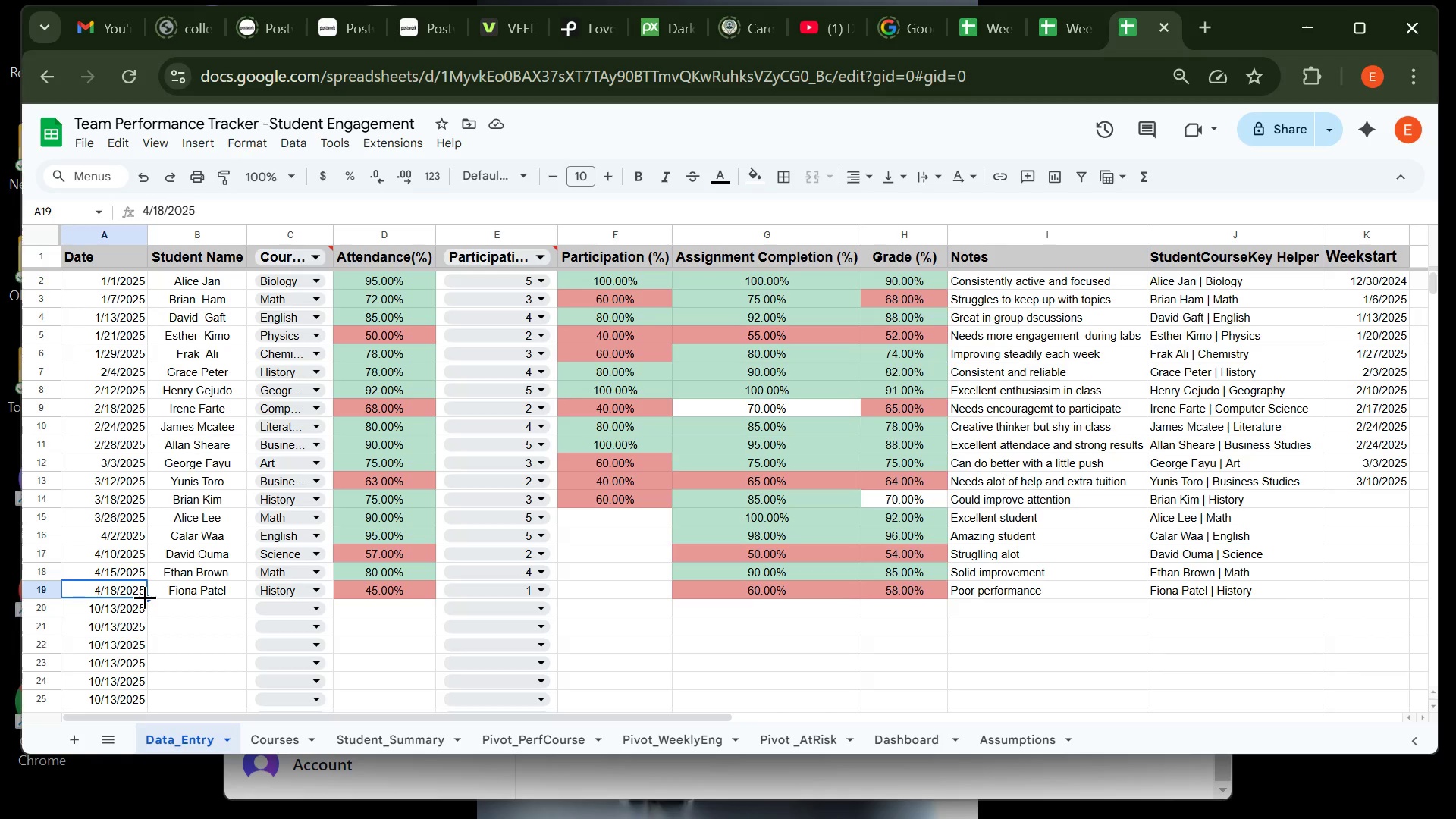 
left_click_drag(start_coordinate=[145, 597], to_coordinate=[140, 700])
 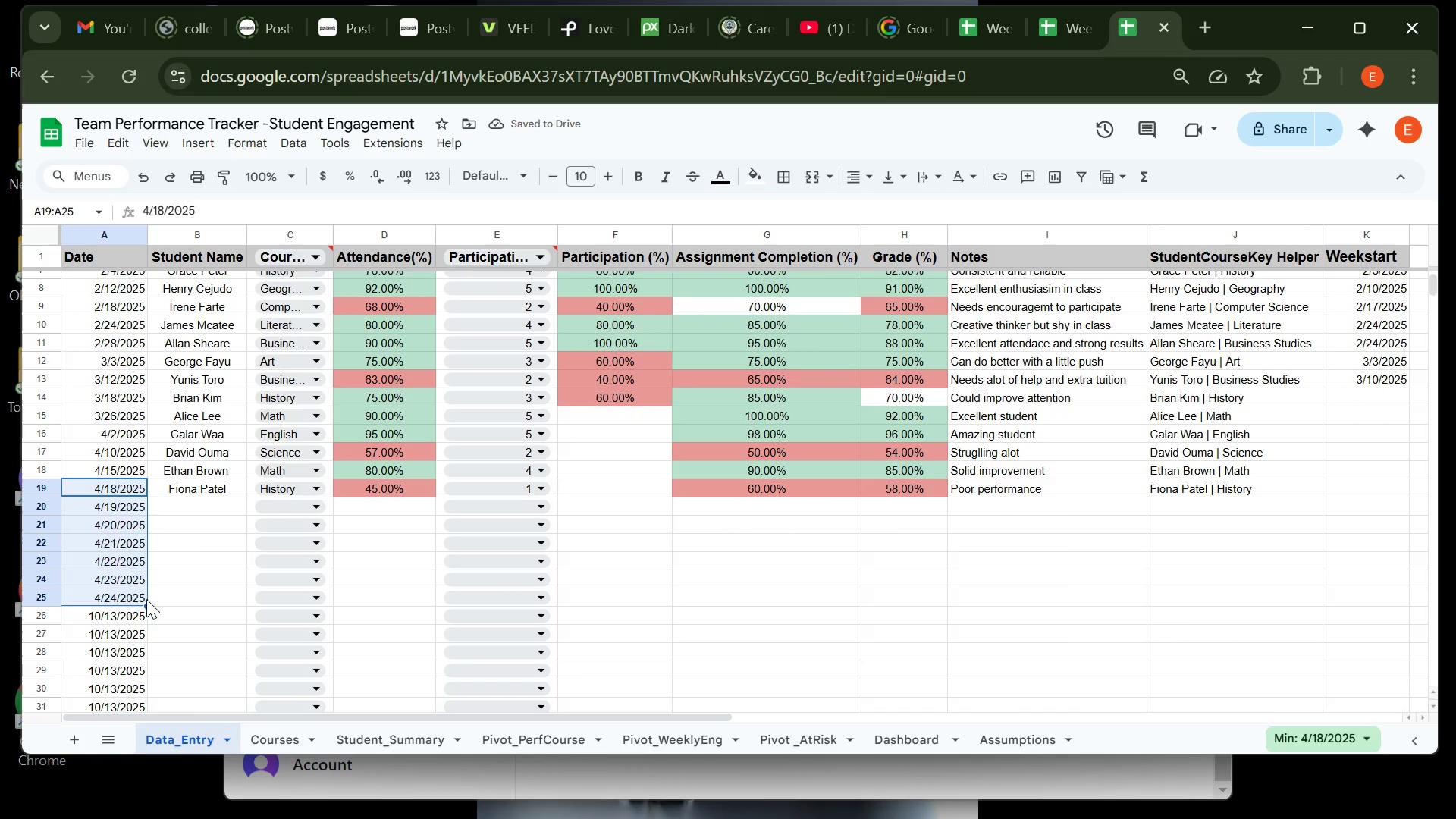 
left_click_drag(start_coordinate=[147, 604], to_coordinate=[146, 698])
 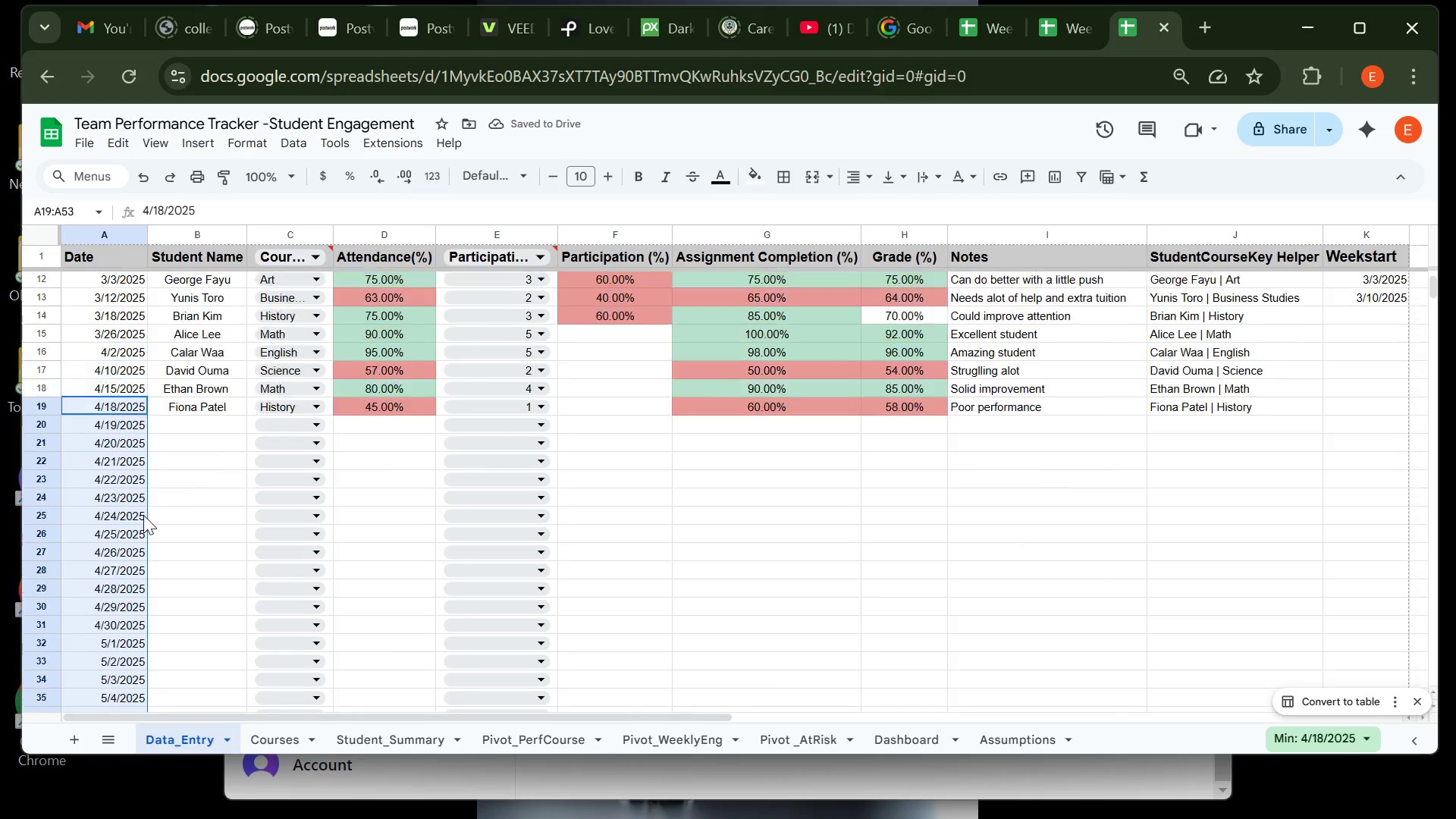 
wait(5.13)
 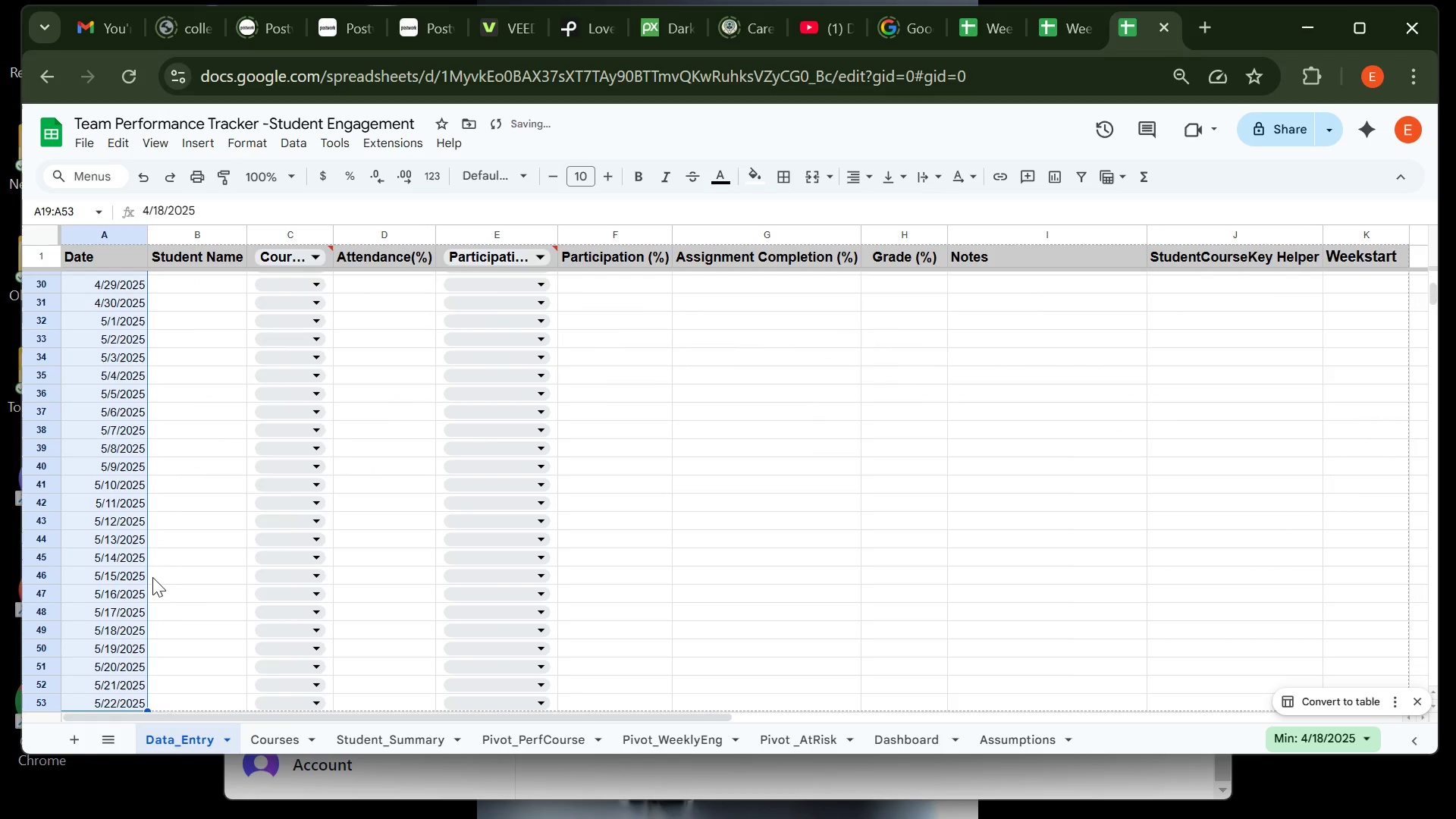 
left_click([200, 457])
 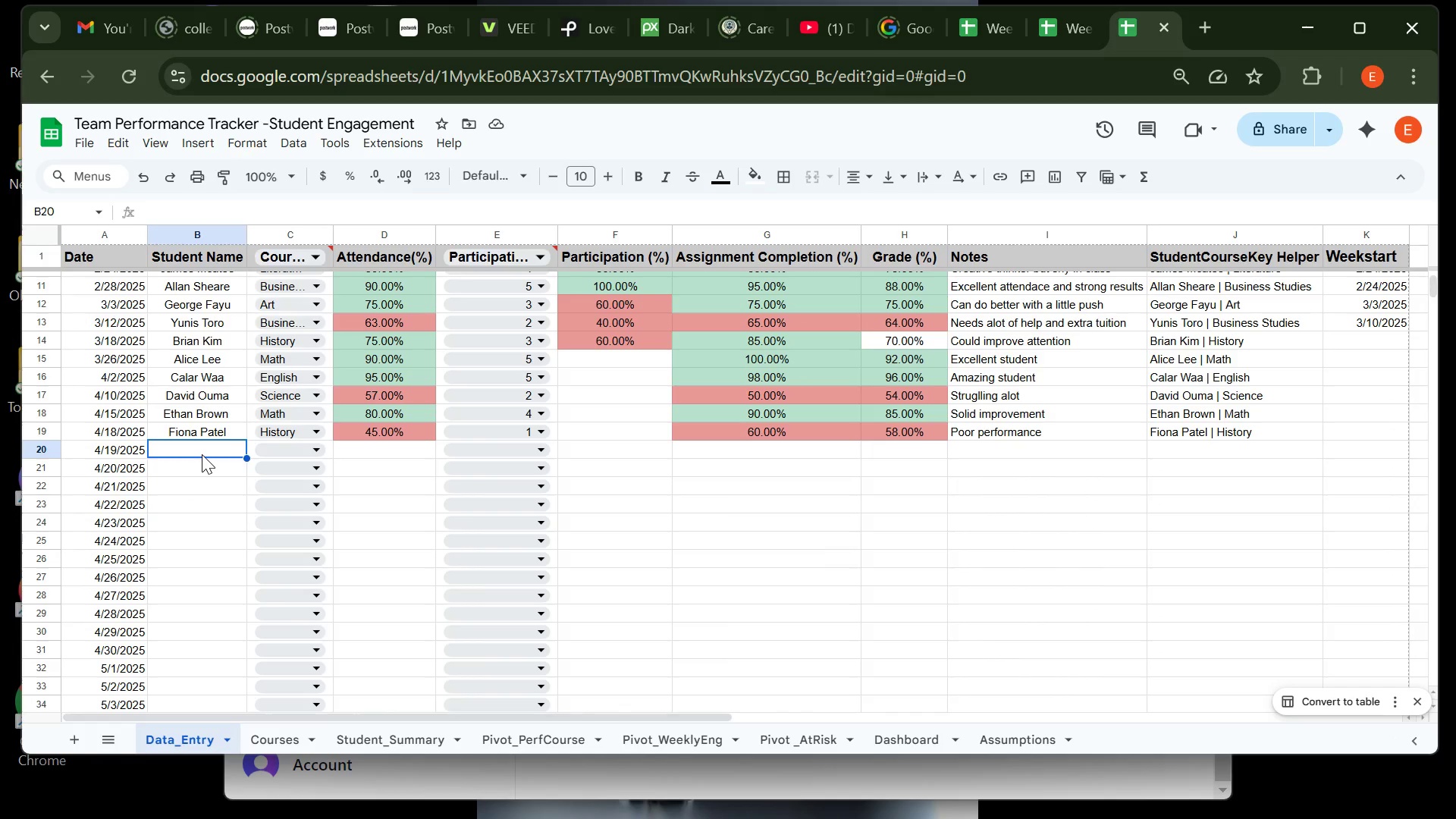 
type(George Kim)
 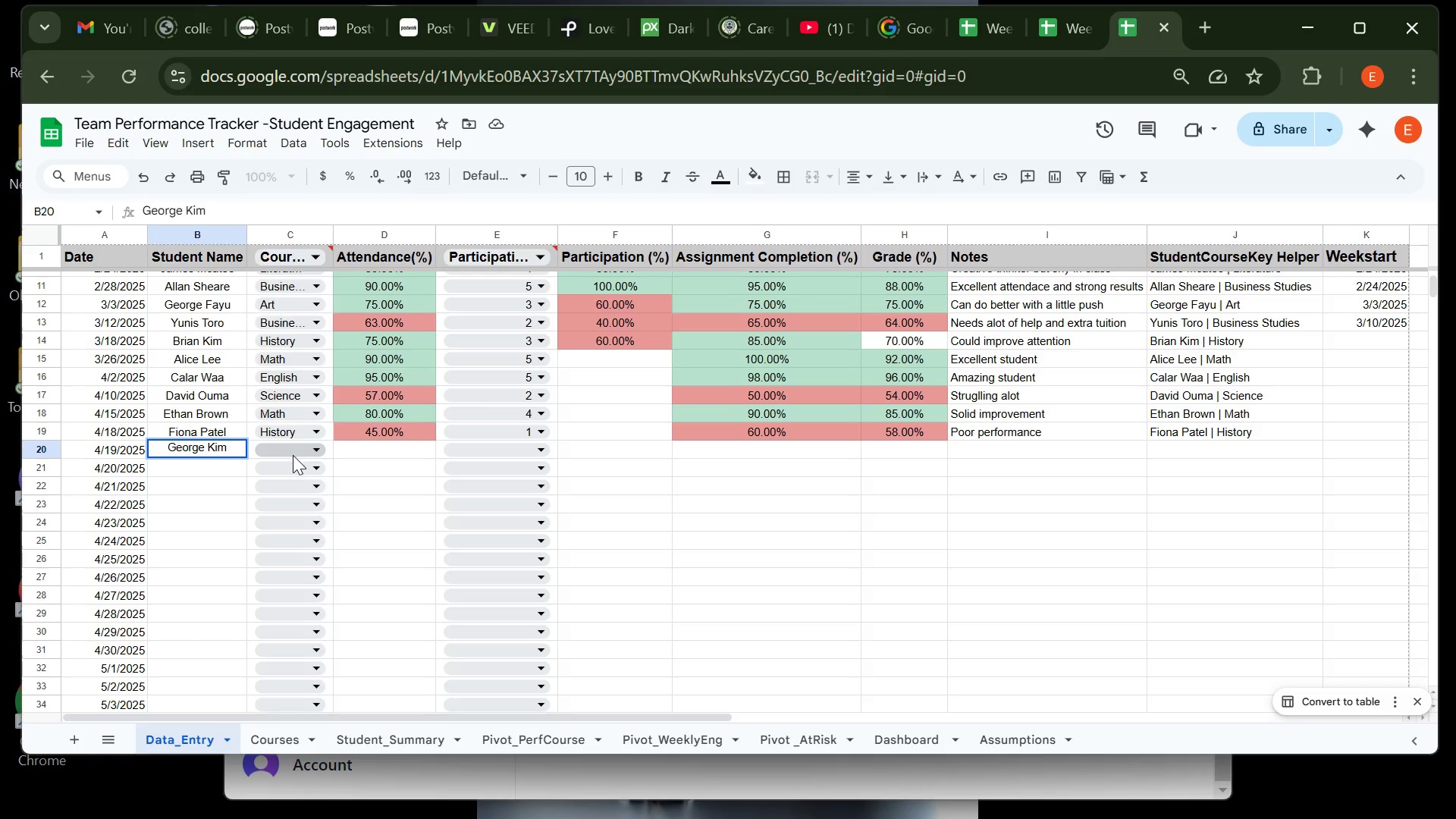 
left_click([293, 455])
 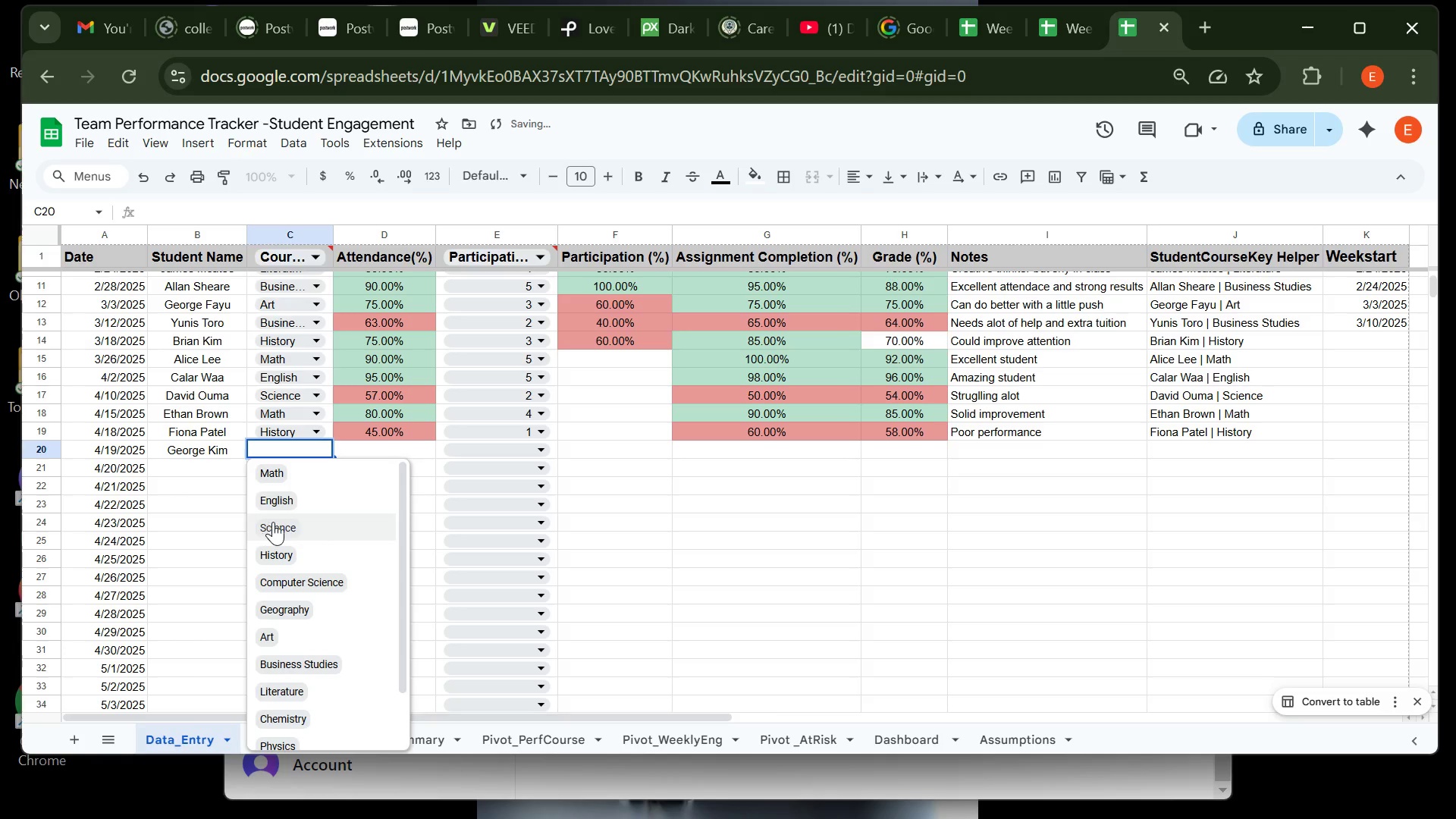 
left_click([299, 532])
 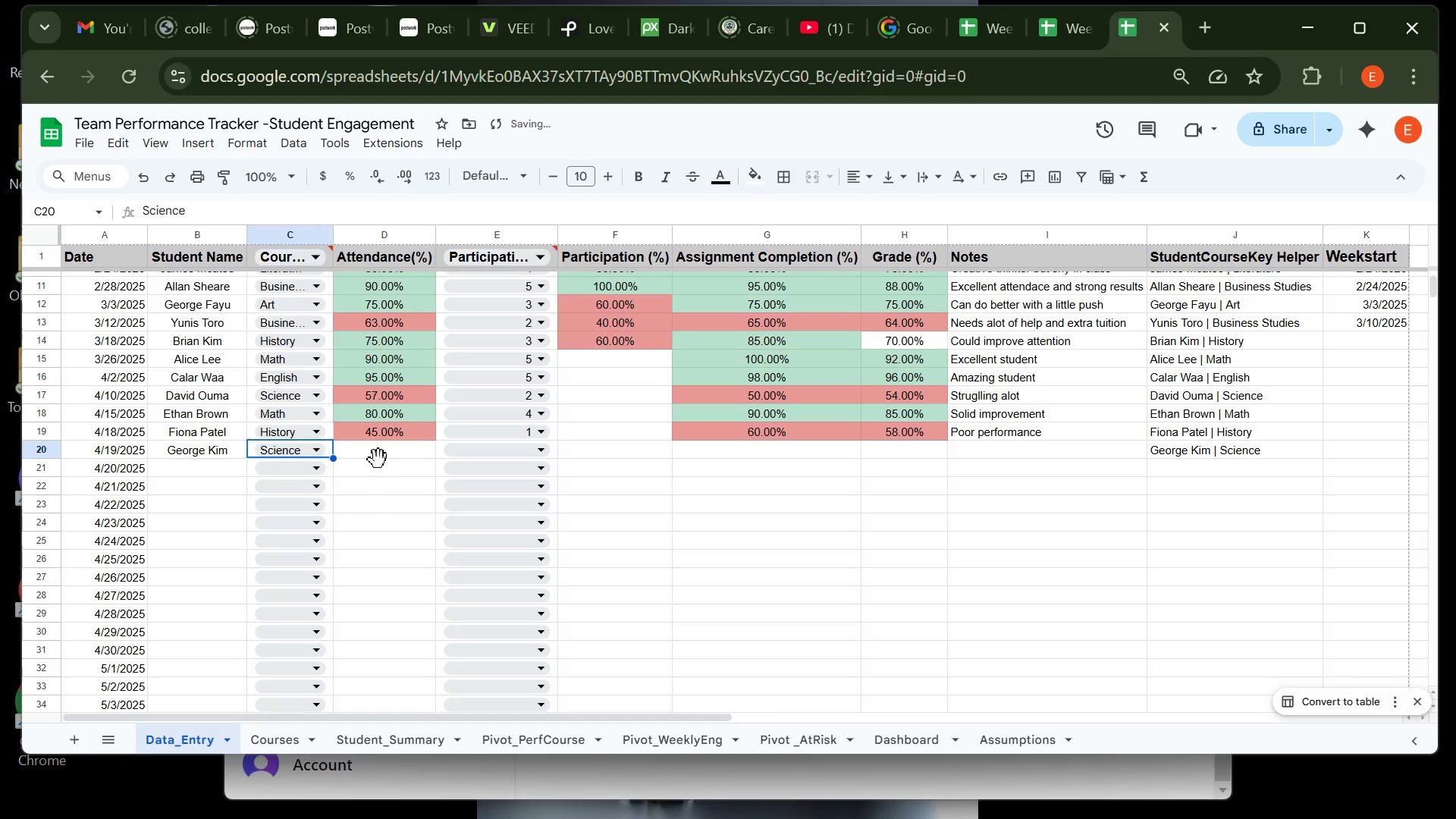 
left_click([378, 460])
 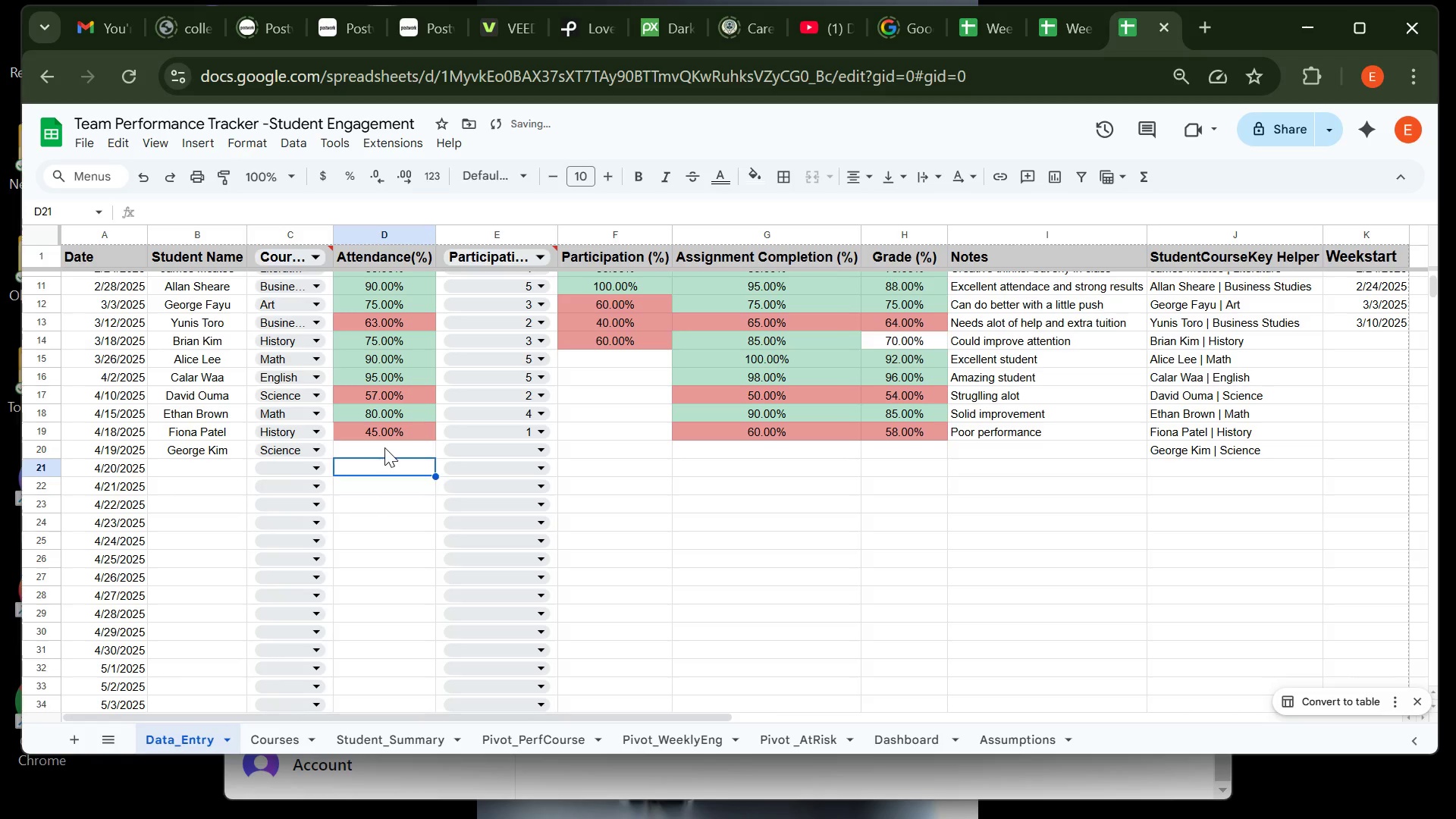 
left_click([384, 447])
 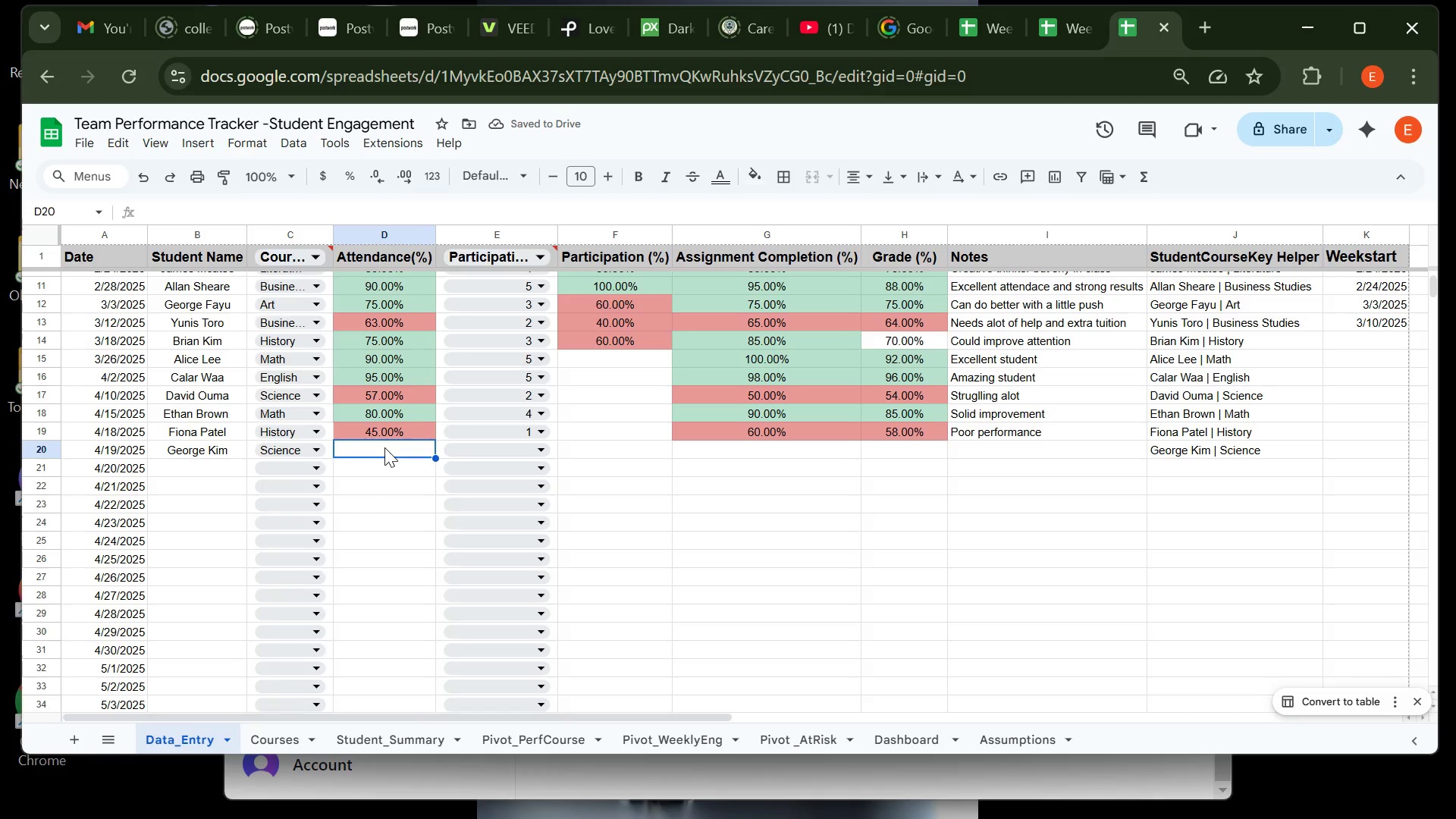 
type(70)
 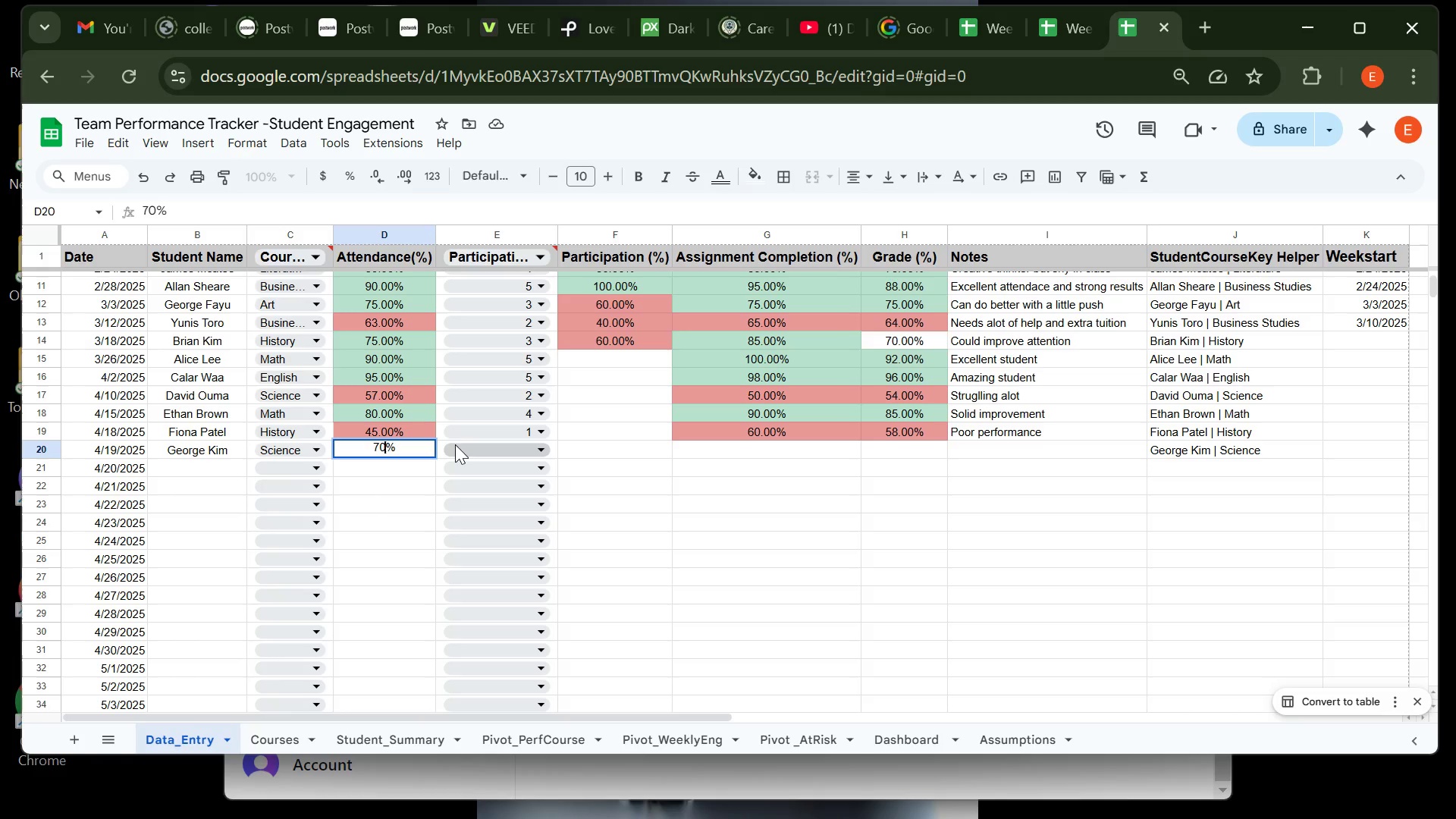 
left_click([455, 444])
 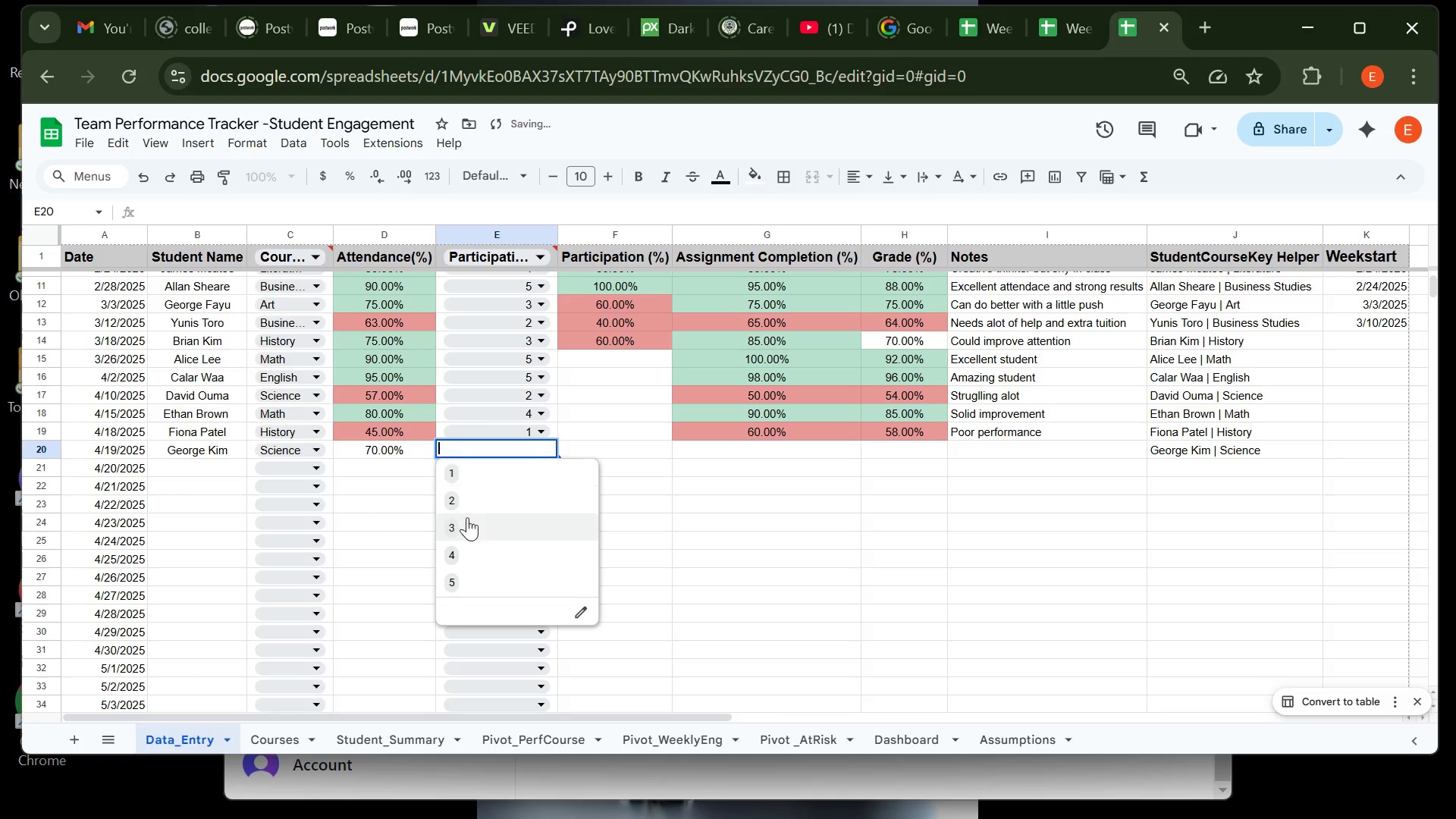 
left_click([499, 530])
 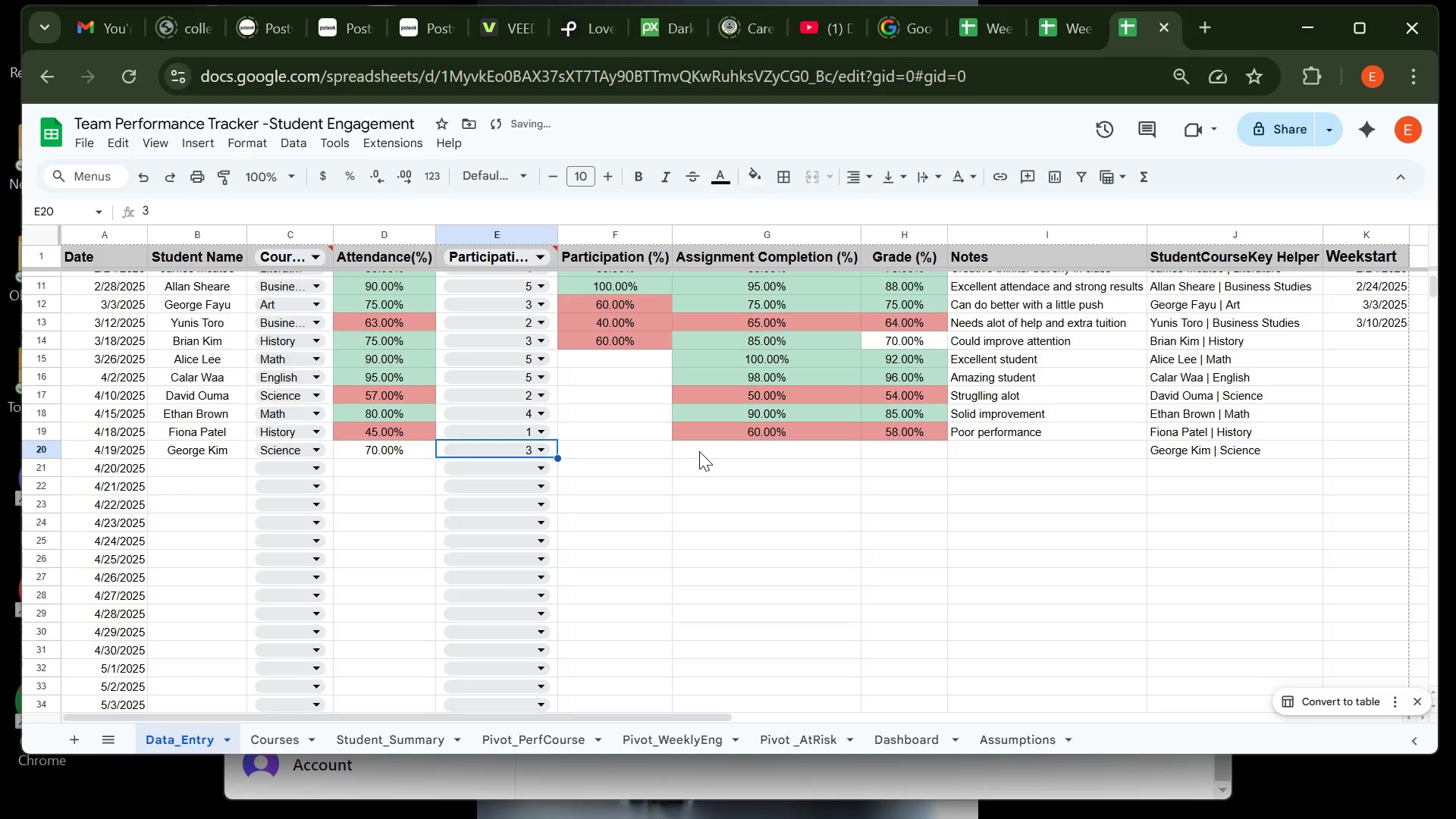 
left_click([699, 451])
 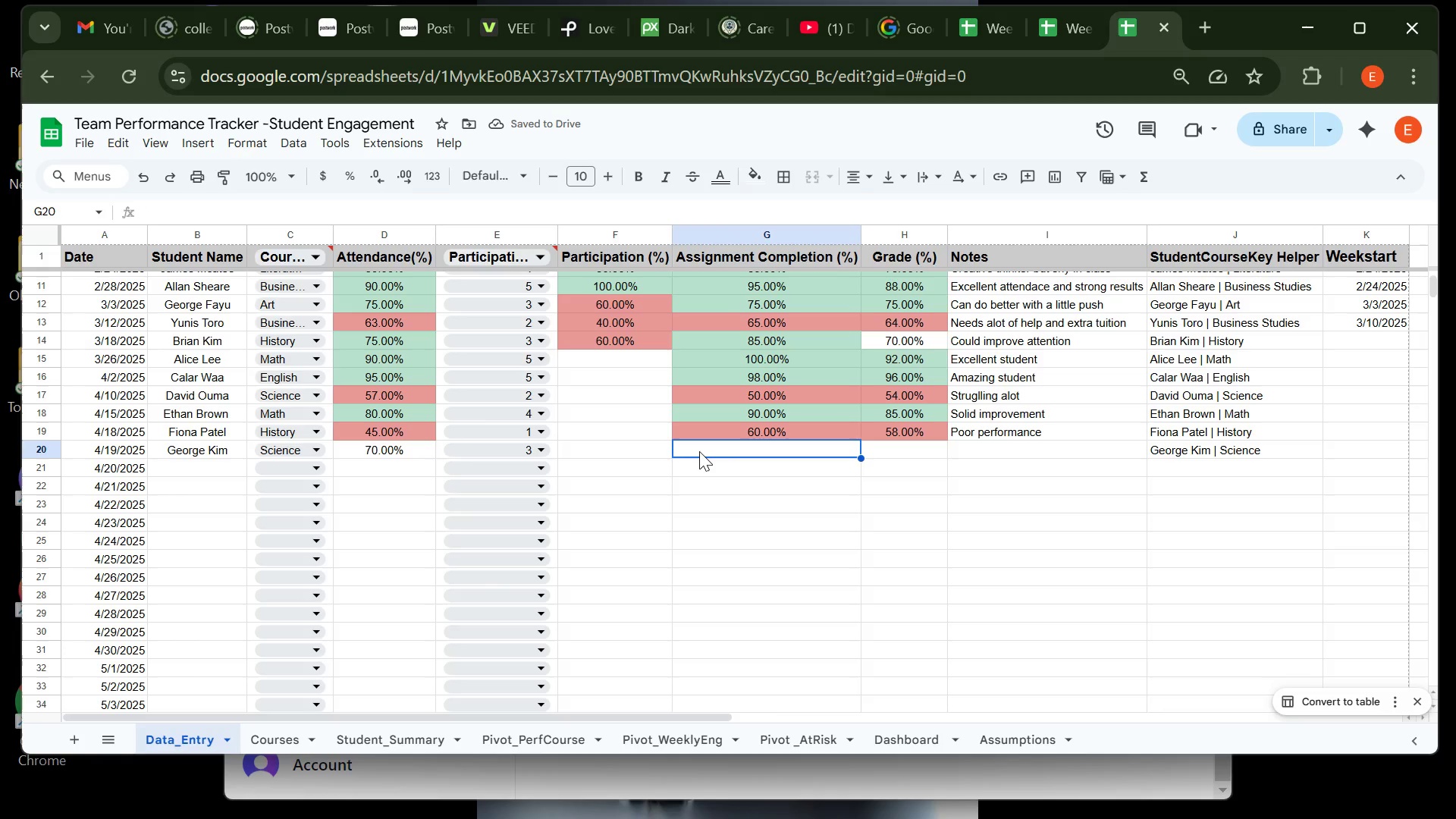 
type(60)
 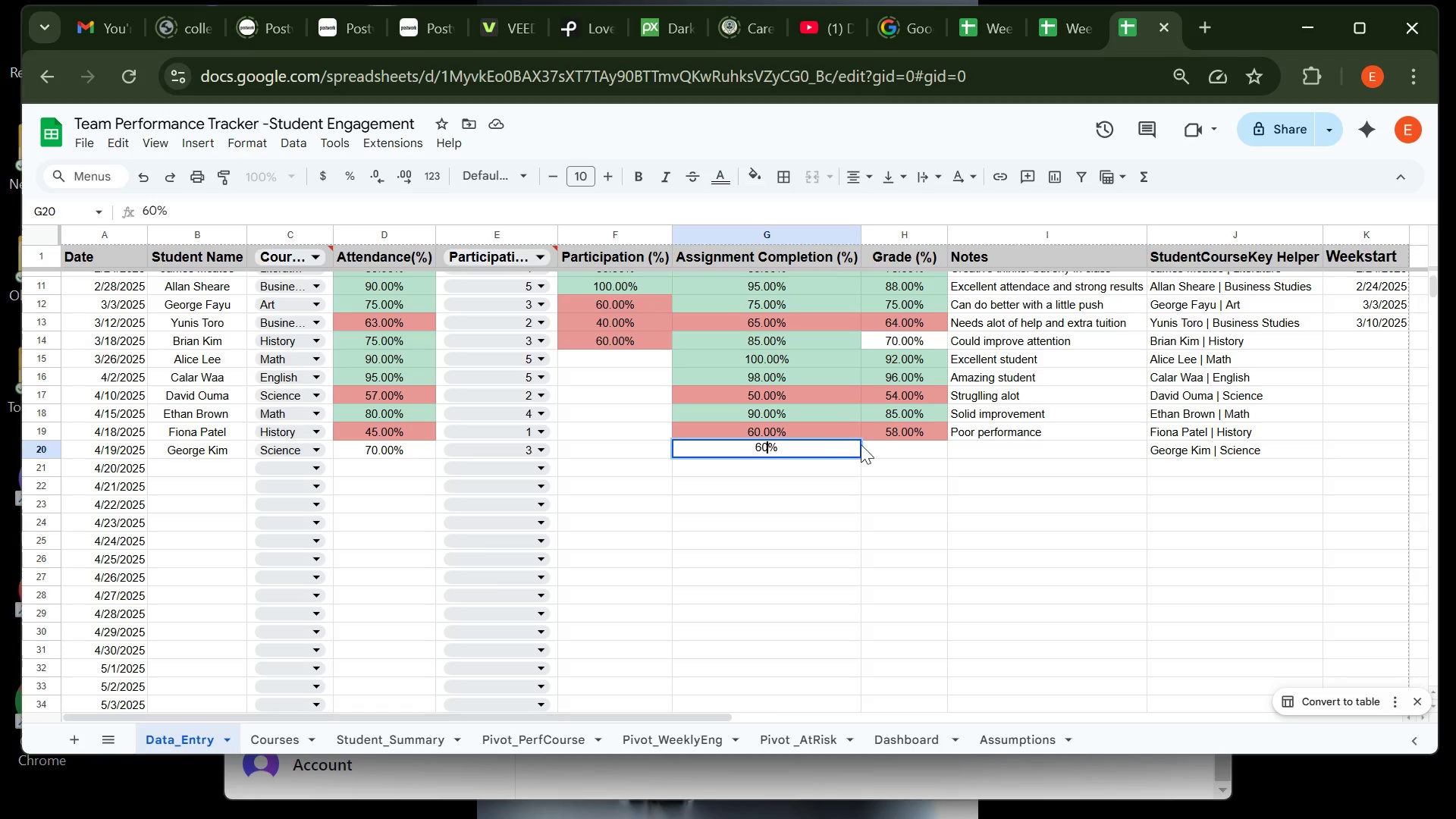 
left_click([876, 451])
 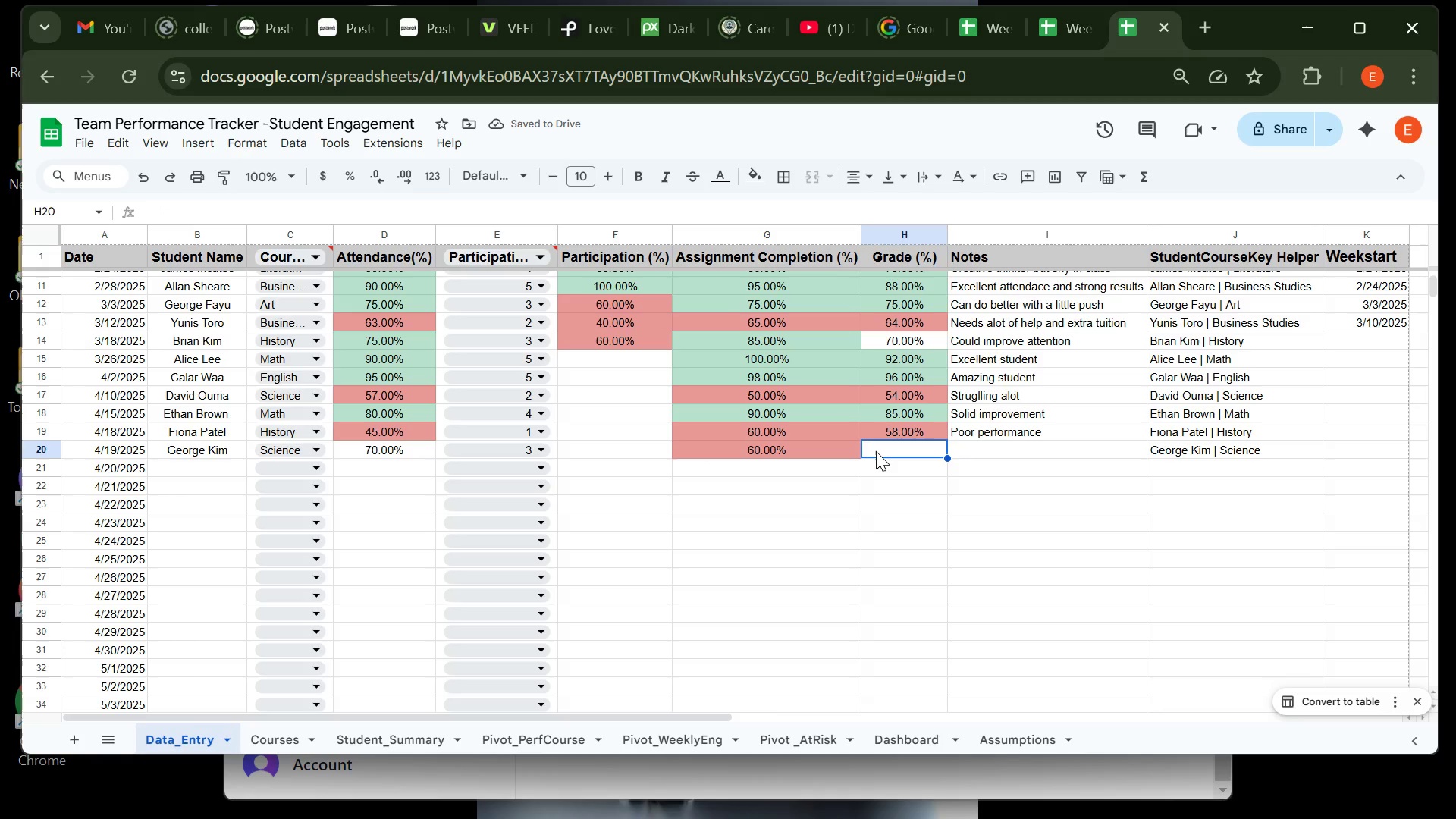 
wait(6.15)
 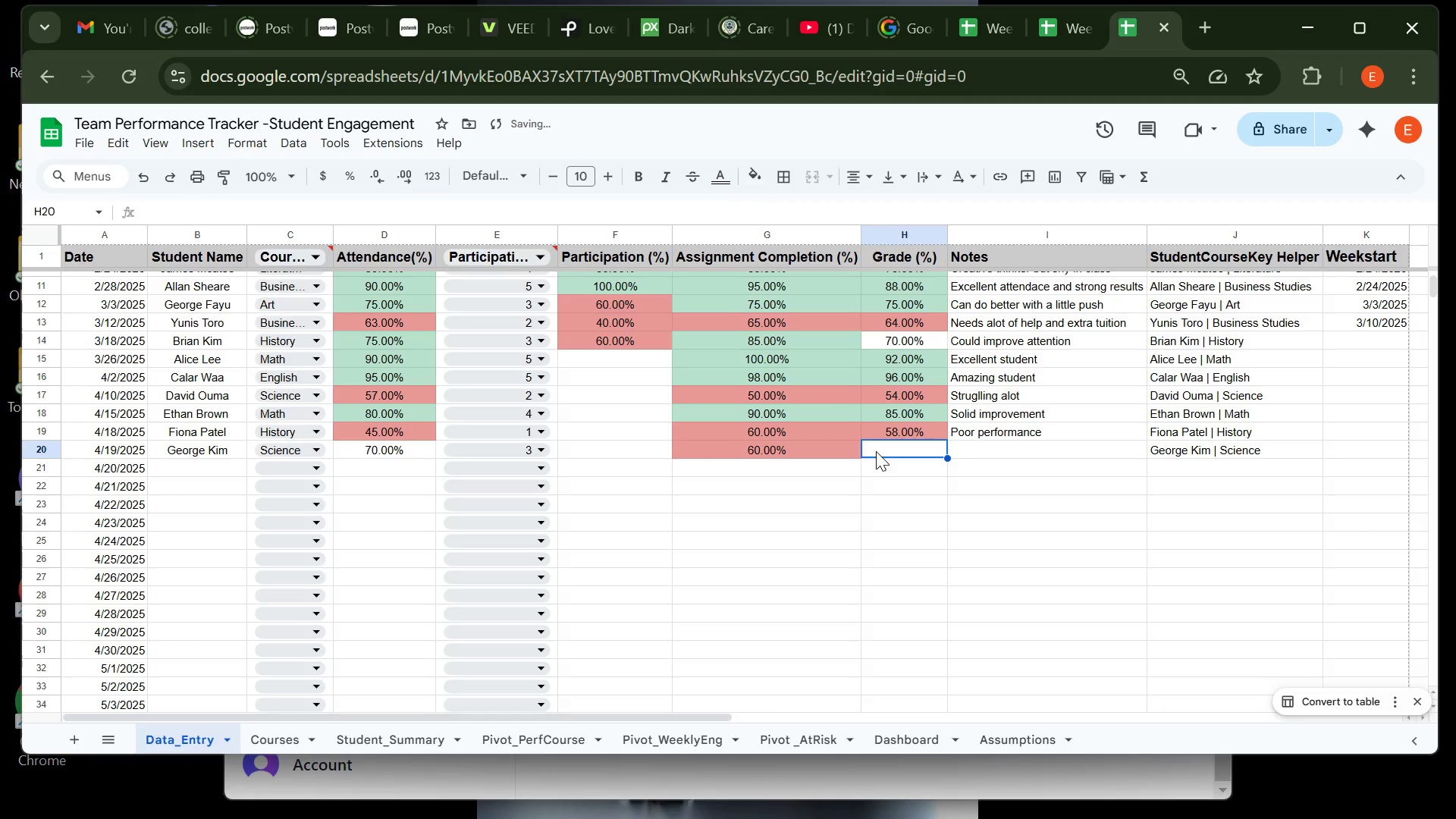 
type(65)
 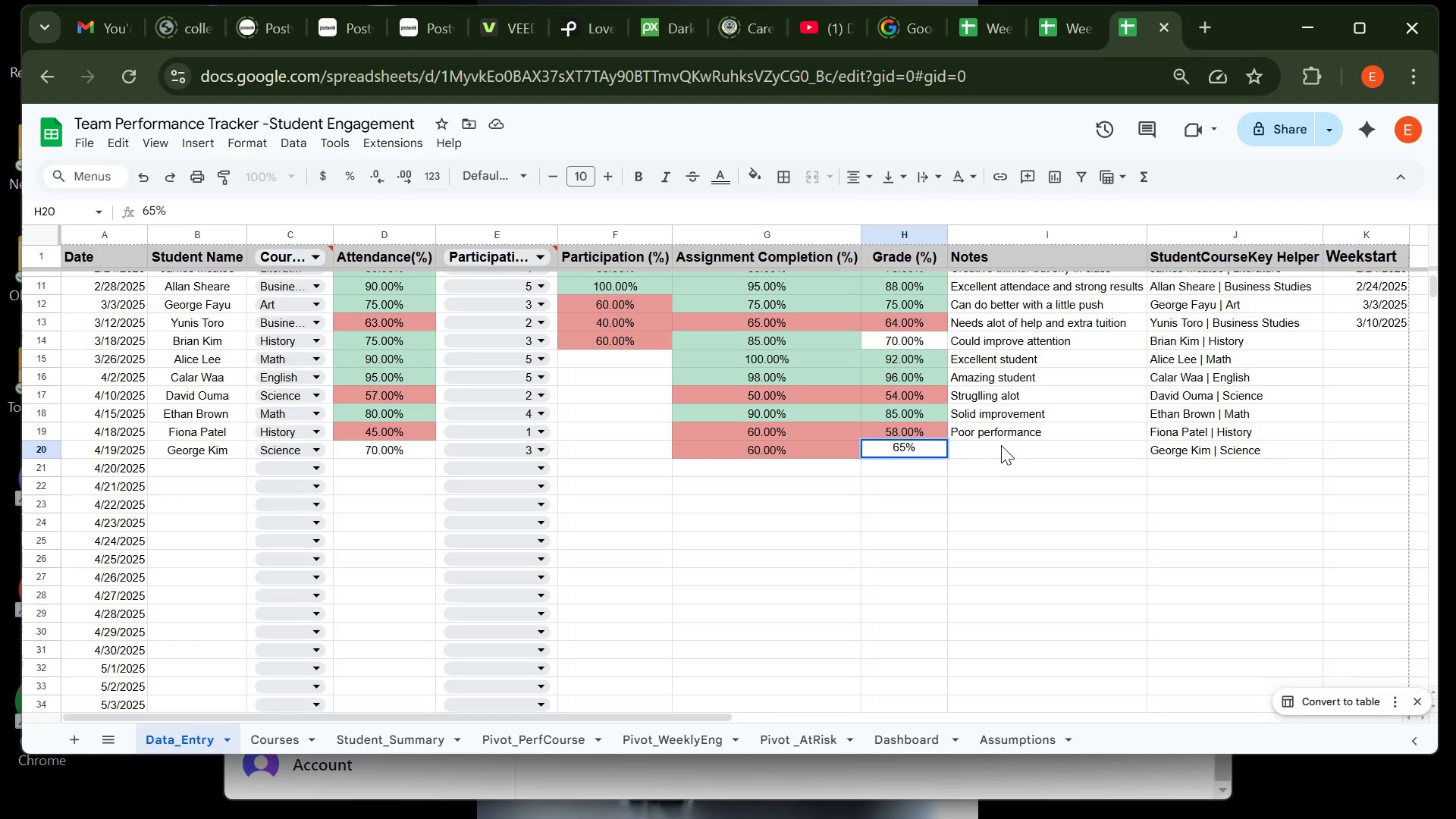 
left_click([1001, 445])
 